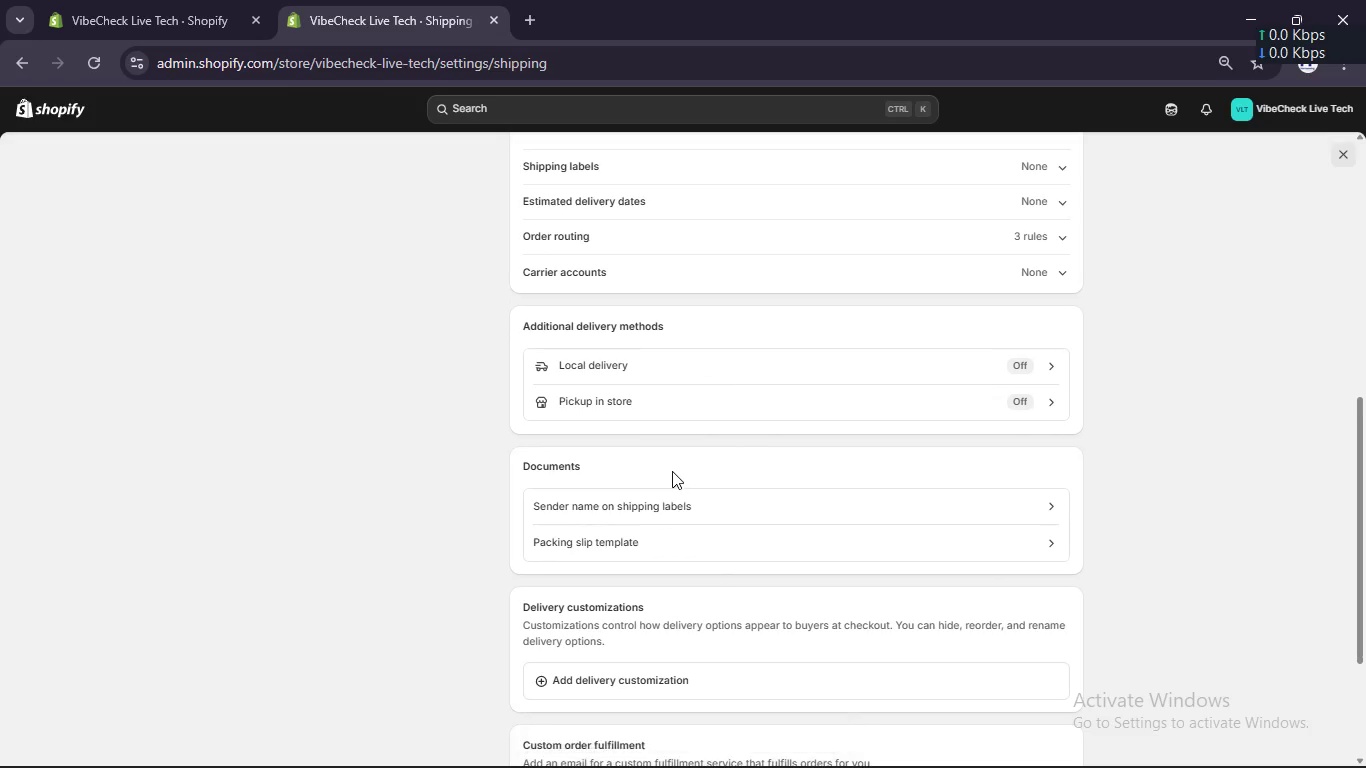 
scroll: coordinate [682, 464], scroll_direction: up, amount: 5.0
 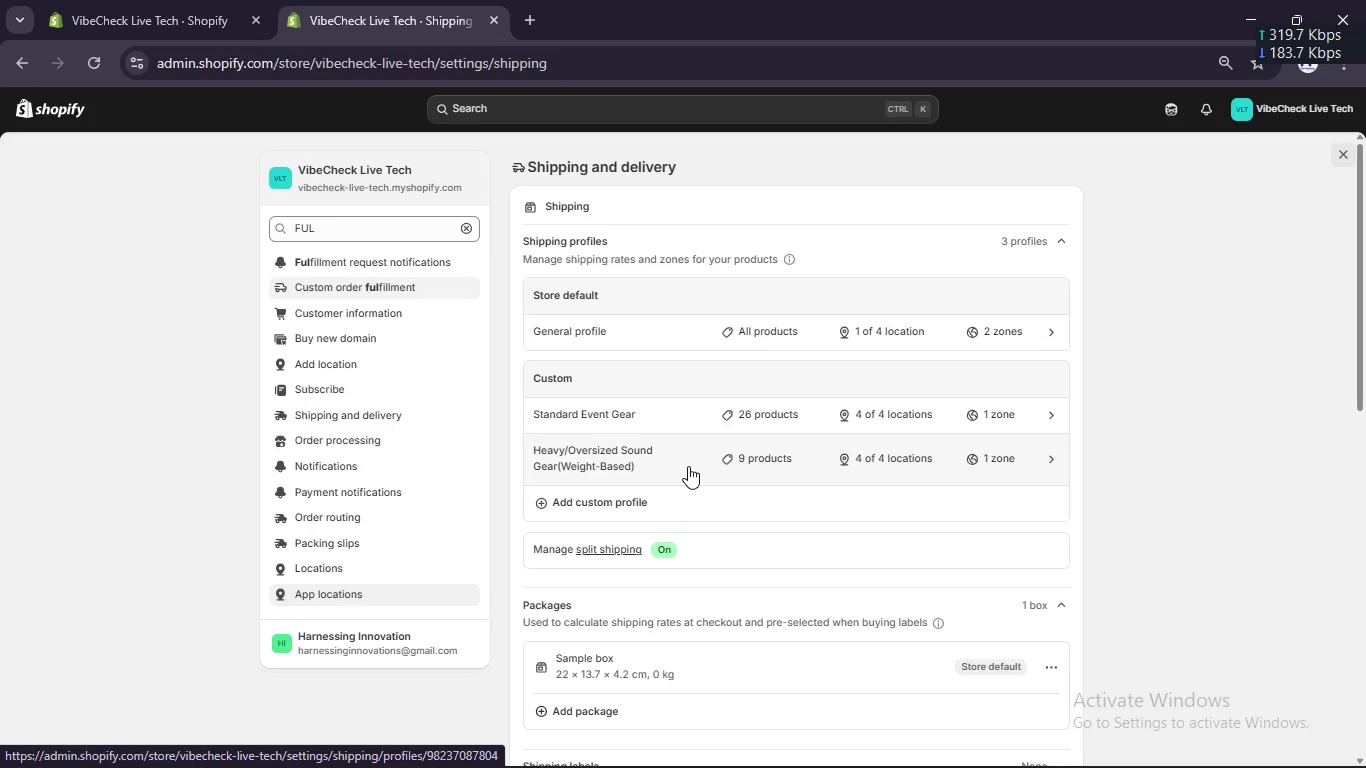 
key(Meta+Shift+S)
 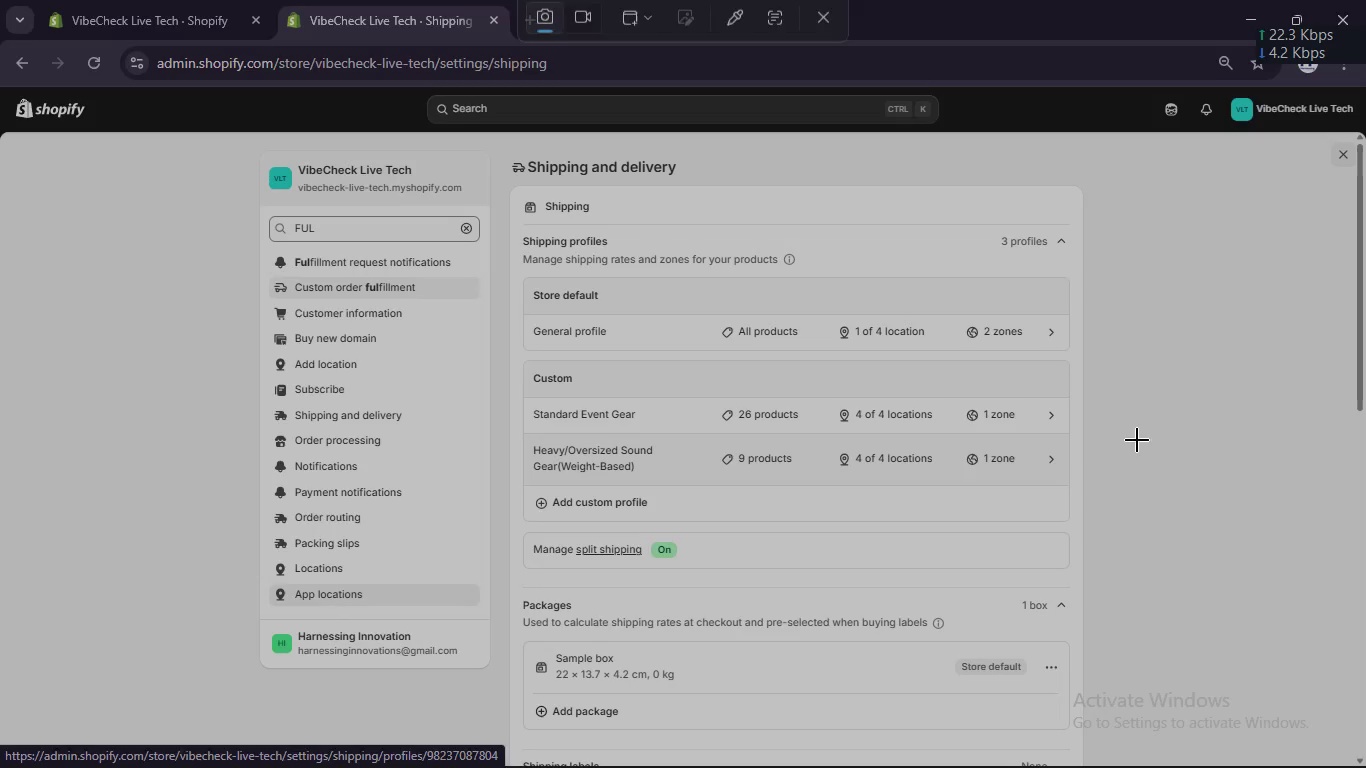 
left_click([996, 404])
 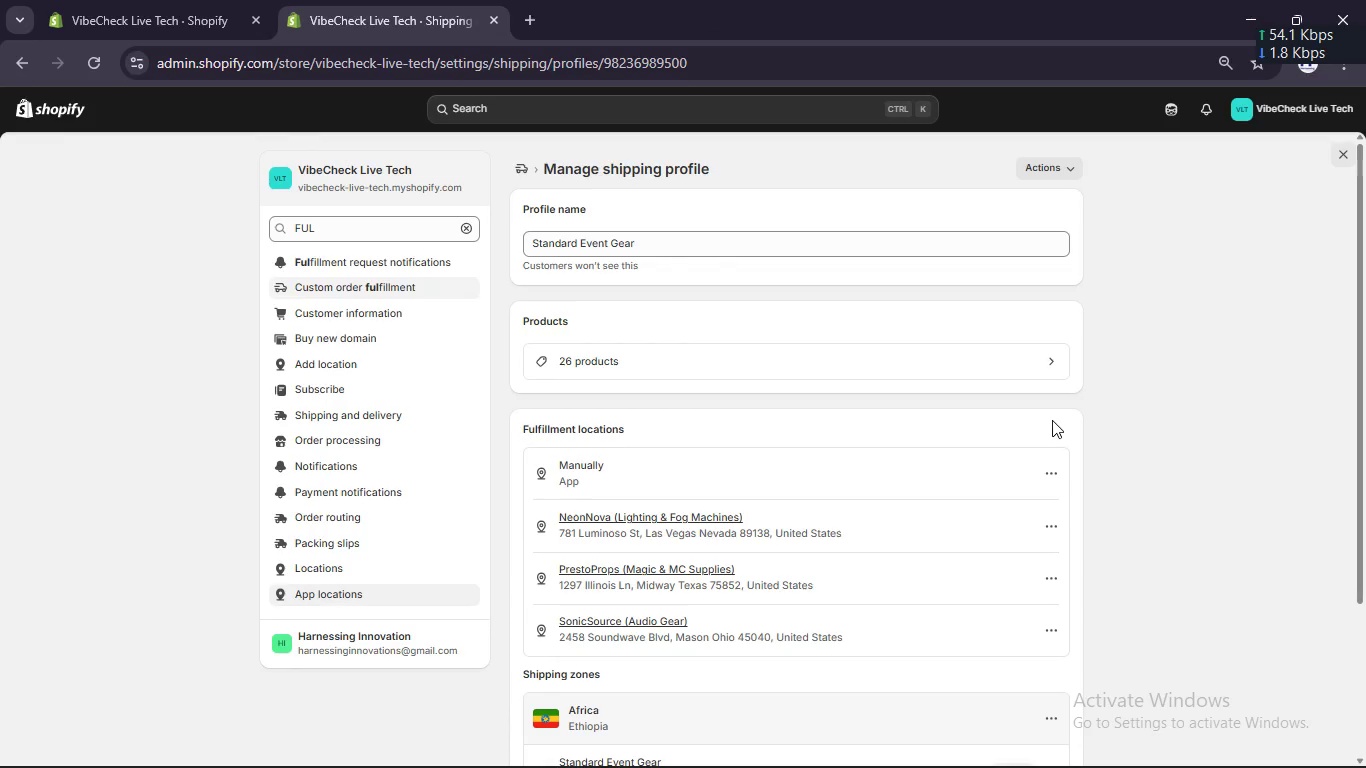 
scroll: coordinate [1044, 415], scroll_direction: down, amount: 4.0
 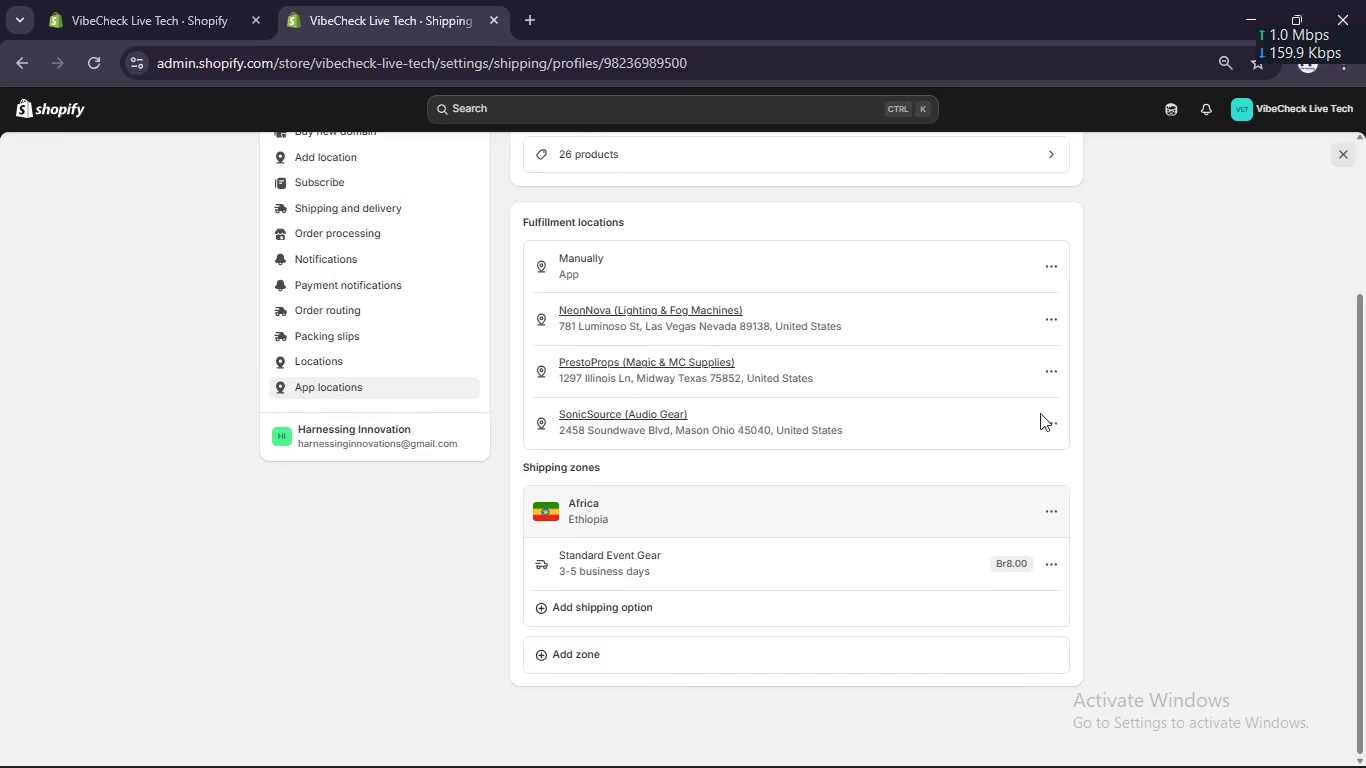 
scroll: coordinate [1040, 413], scroll_direction: up, amount: 2.0
 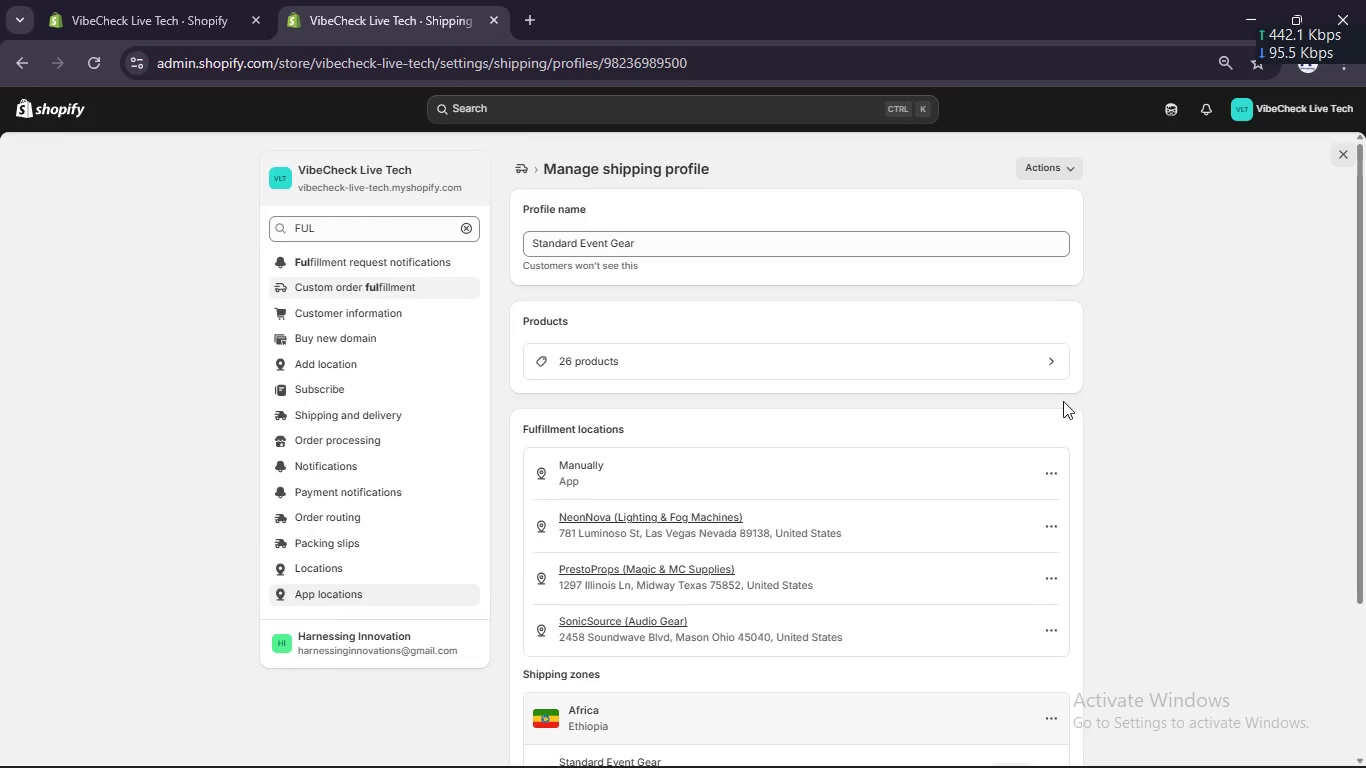 
key(Meta+Shift+S)
 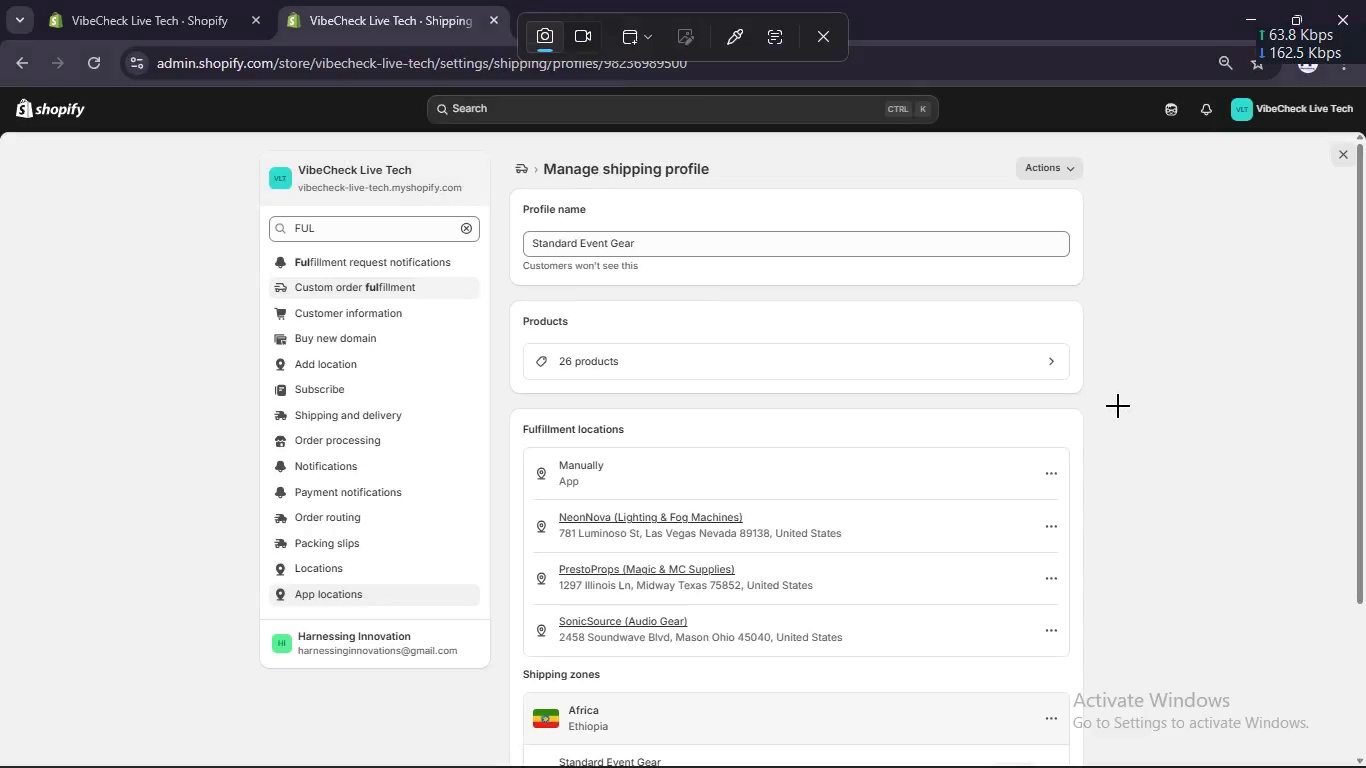 
key(Meta+Shift+S)
 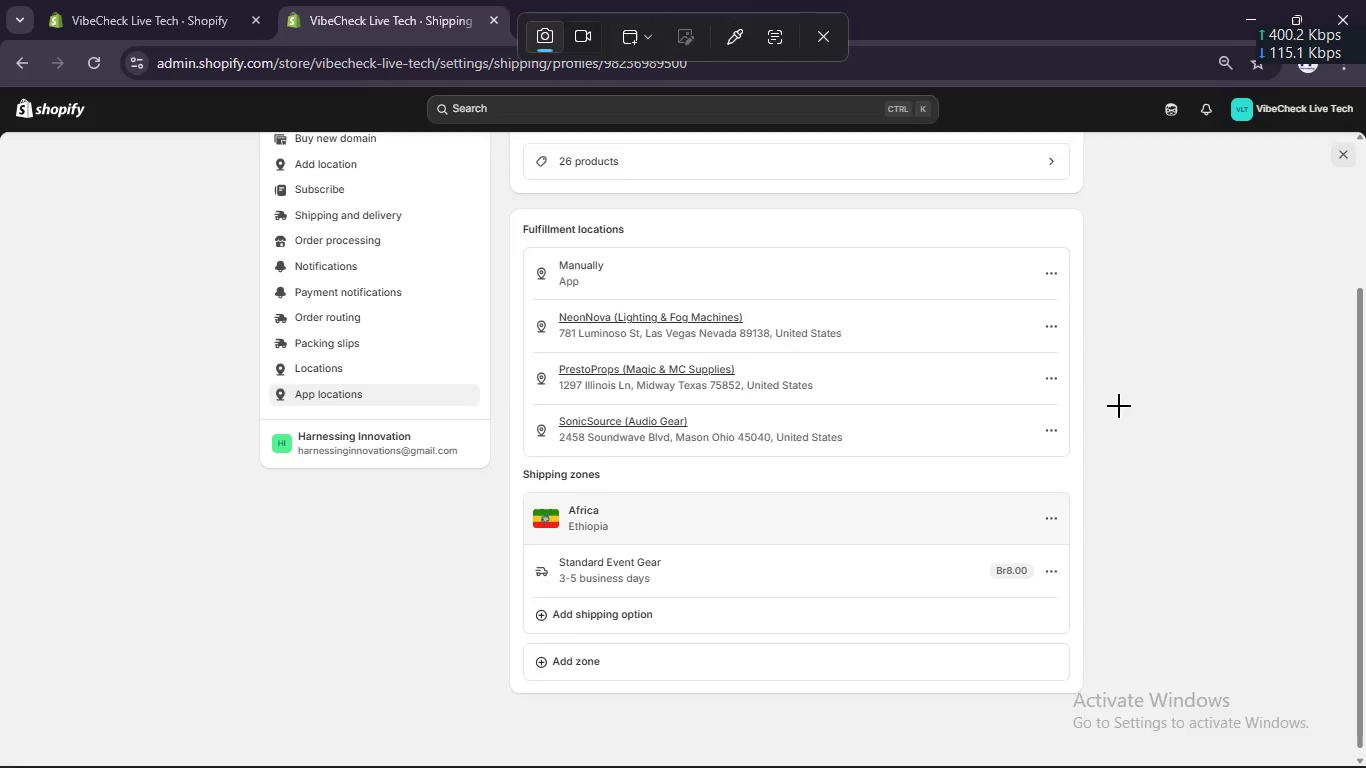 
scroll: coordinate [1118, 406], scroll_direction: down, amount: 1.0
 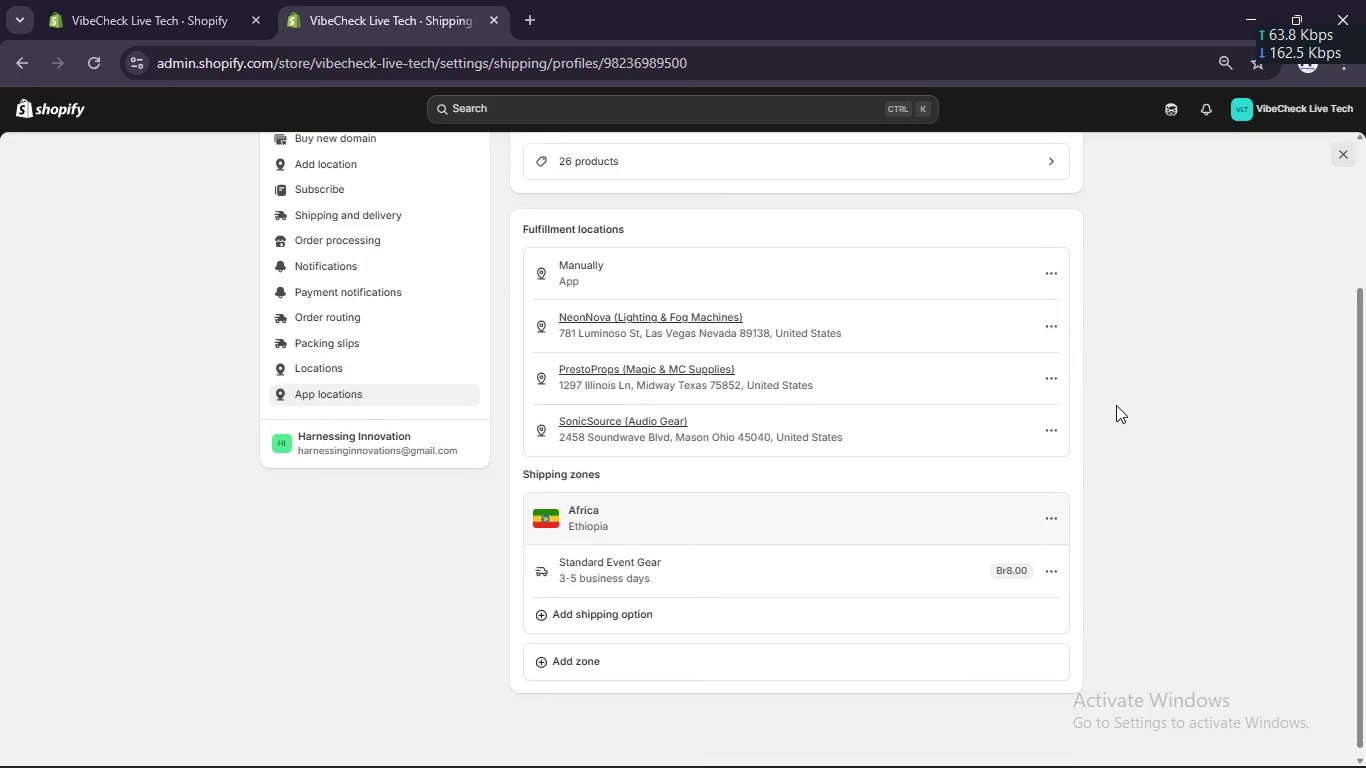 
scroll: coordinate [1110, 398], scroll_direction: up, amount: 3.0
 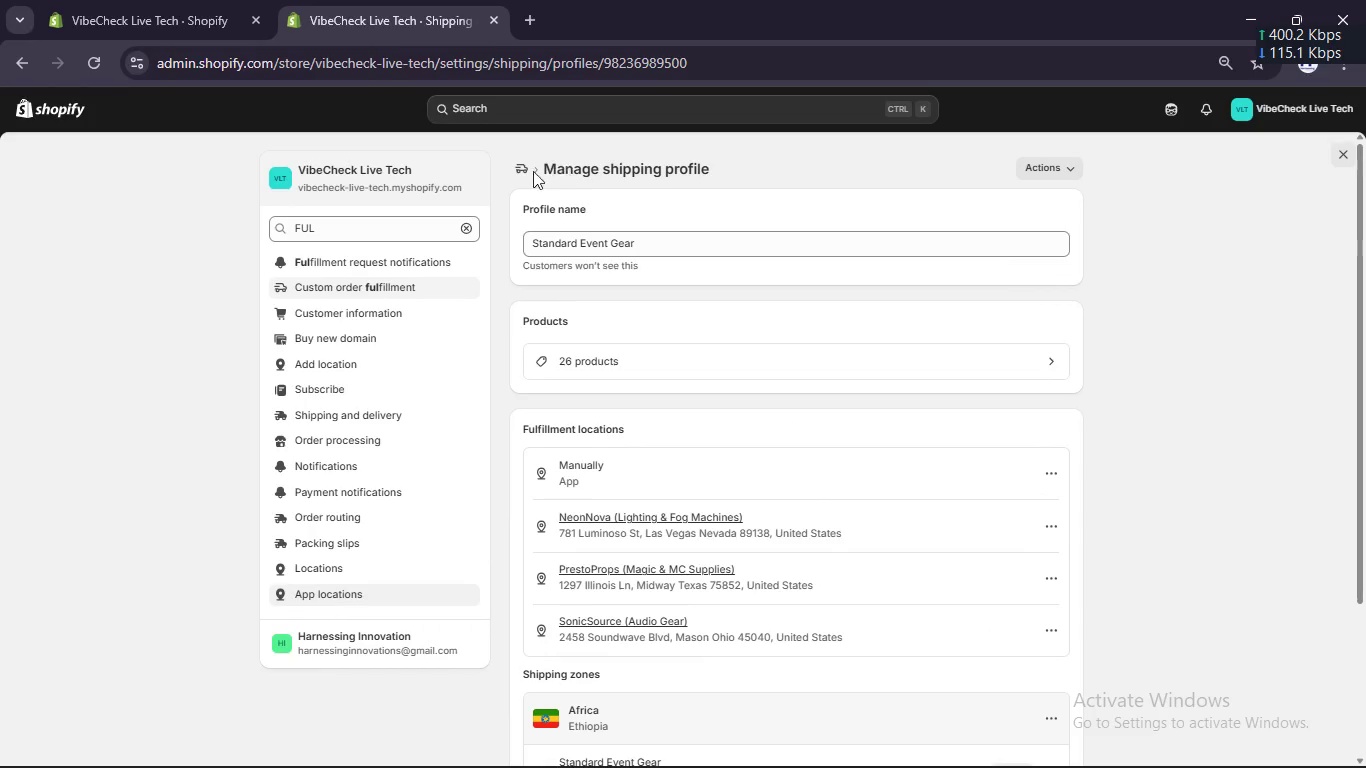 
left_click([525, 169])
 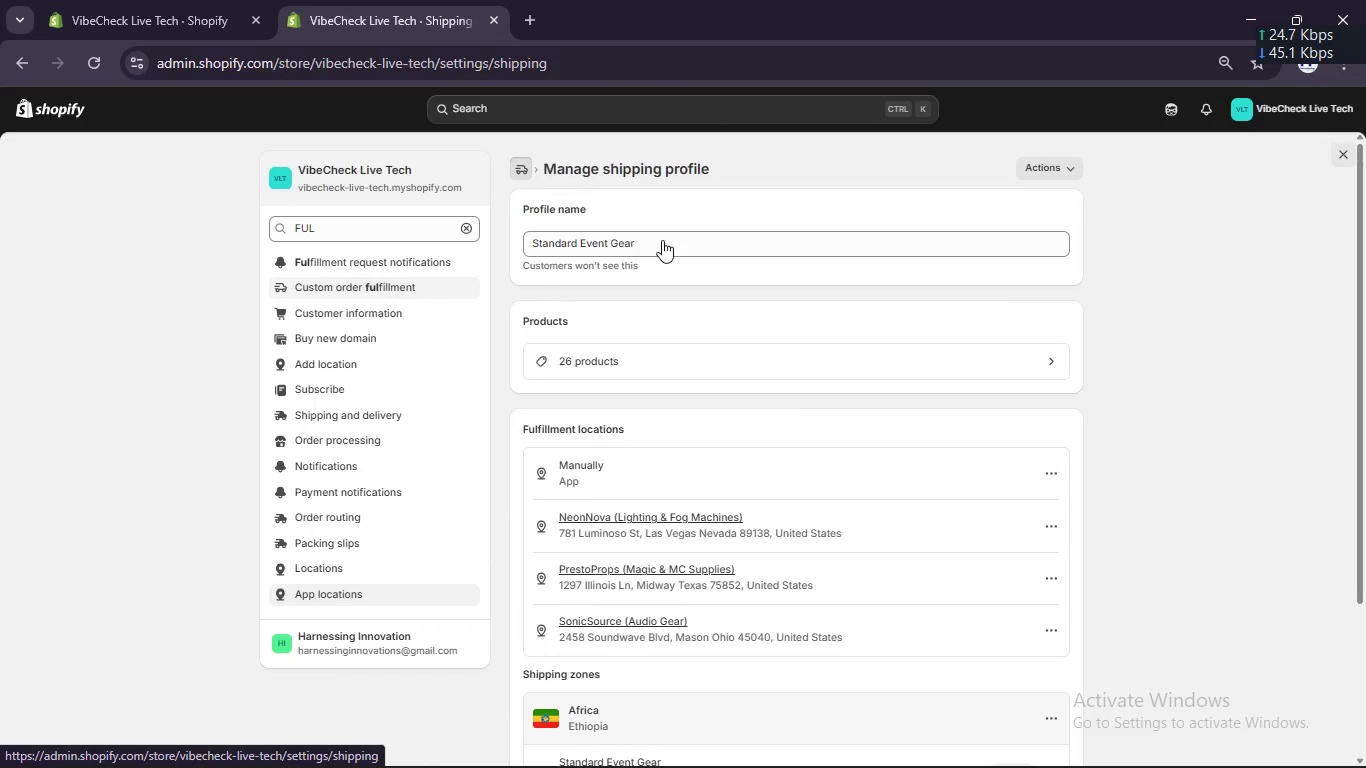 
scroll: coordinate [782, 391], scroll_direction: up, amount: 1.0
 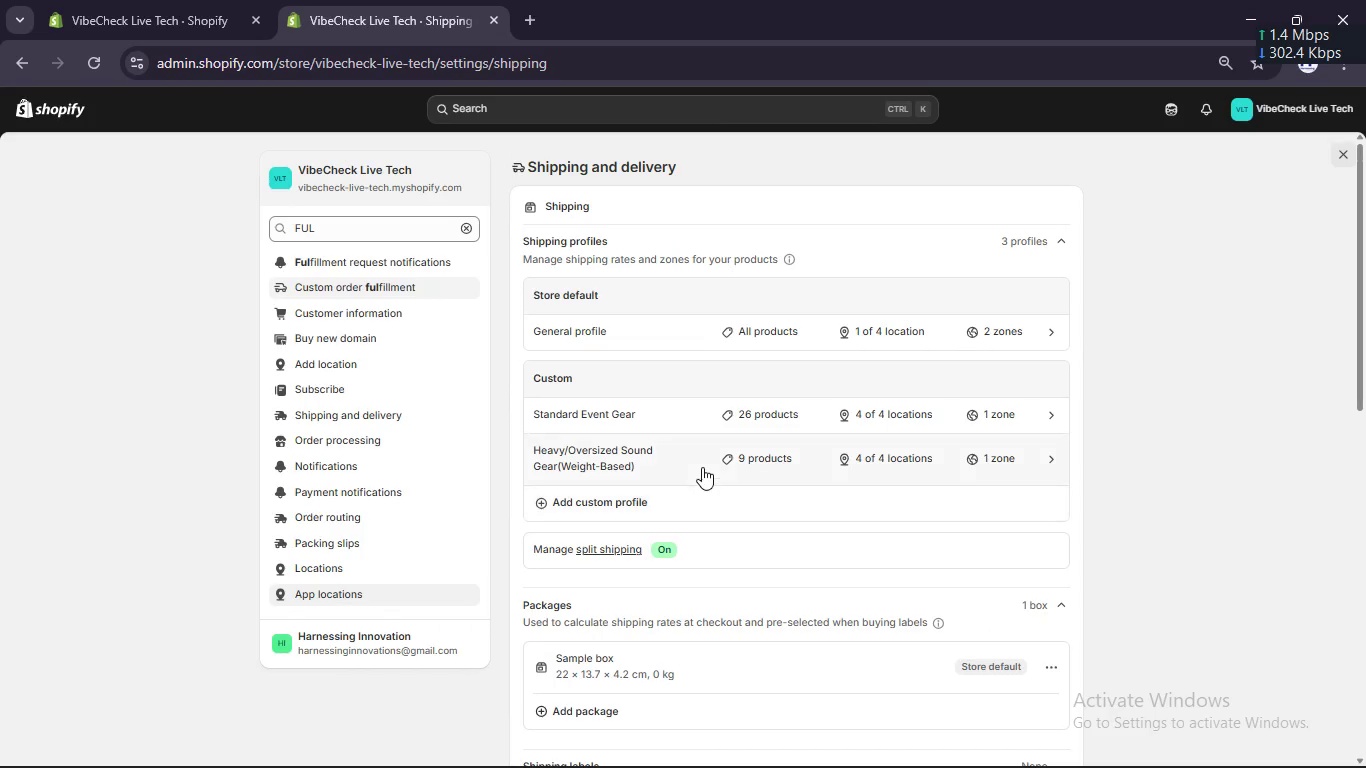 
left_click([701, 462])
 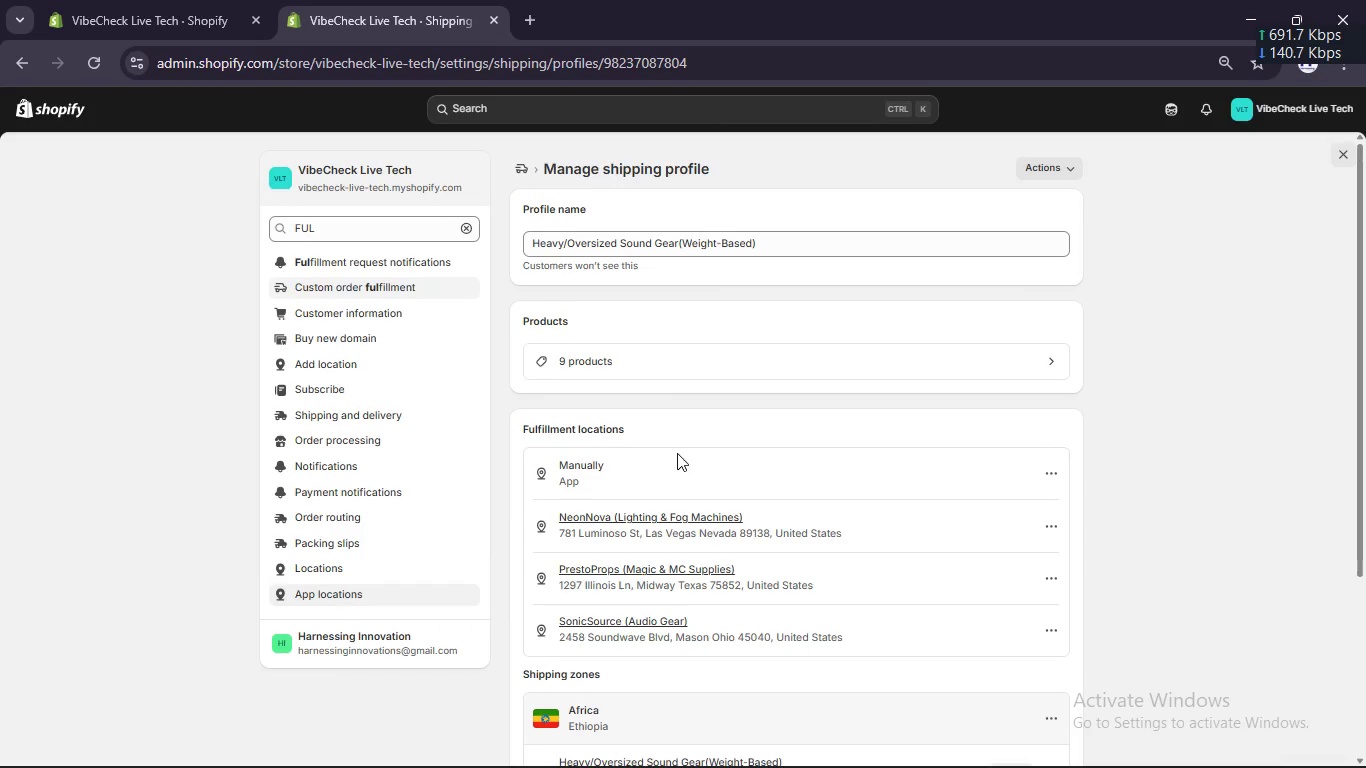 
key(Meta+Shift+S)
 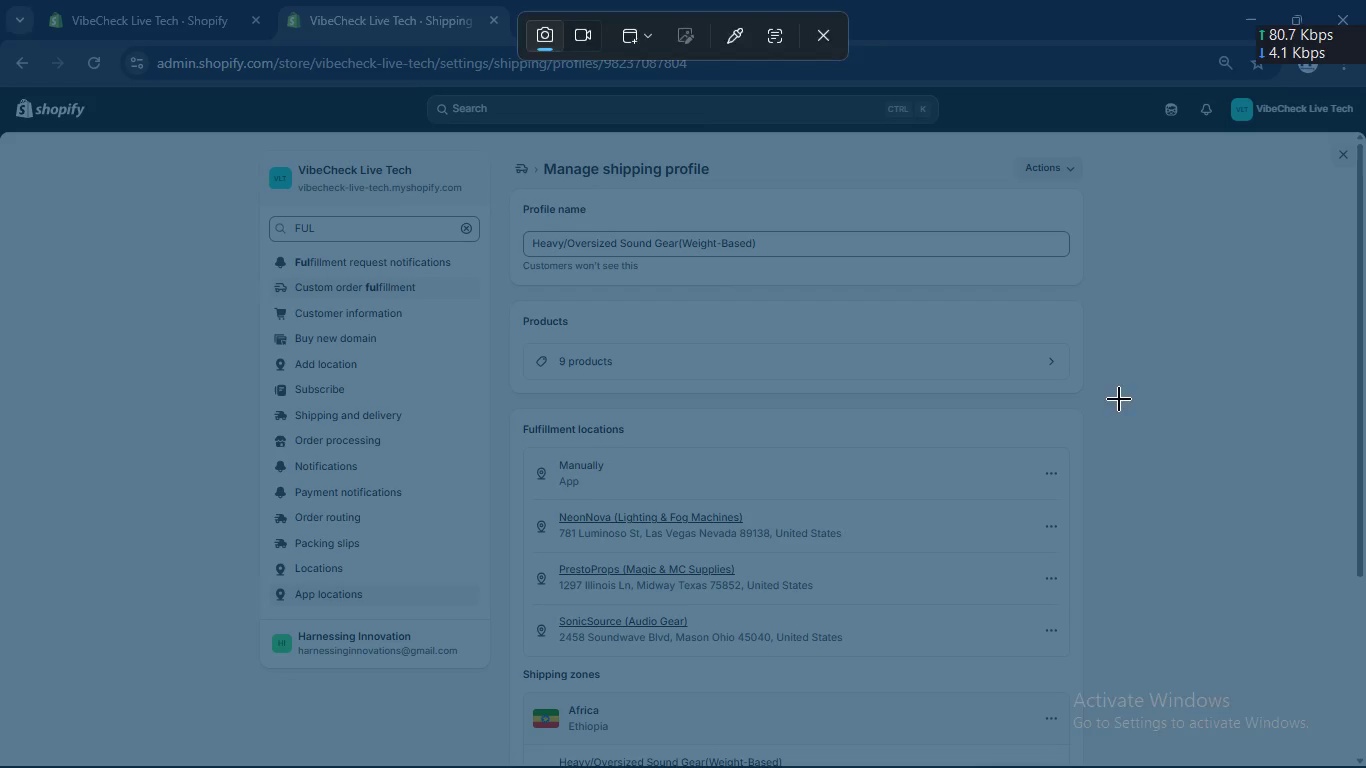 
scroll: coordinate [1115, 398], scroll_direction: down, amount: 4.0
 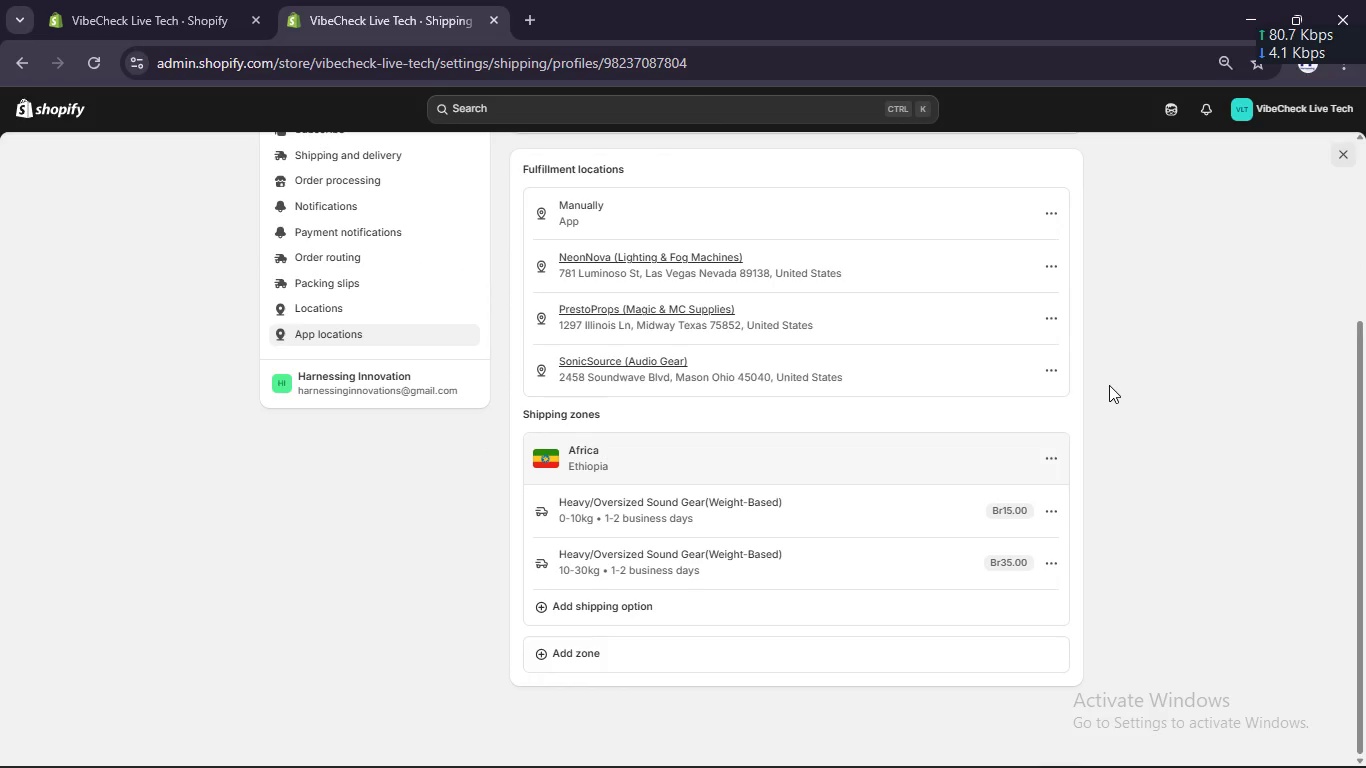 
key(Meta+Shift+S)
 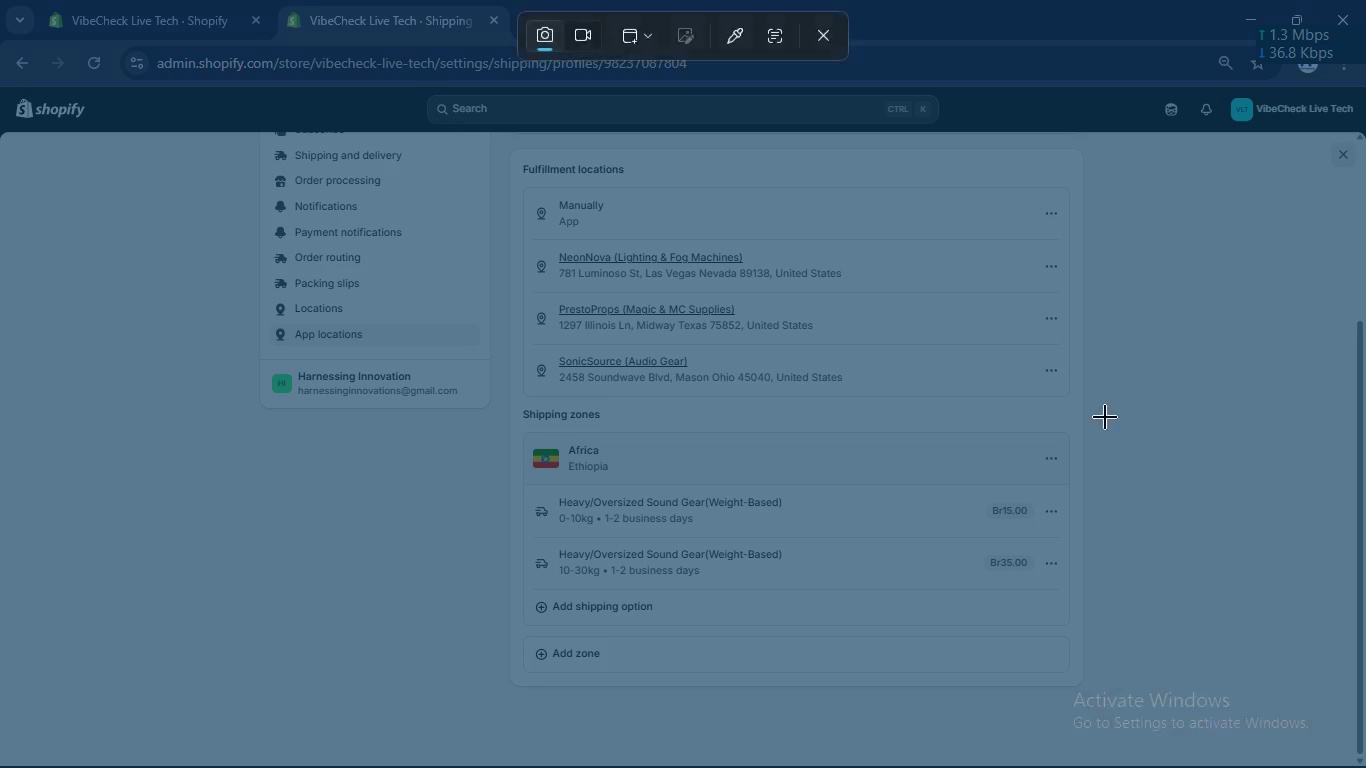 
scroll: coordinate [1122, 393], scroll_direction: up, amount: 7.0
 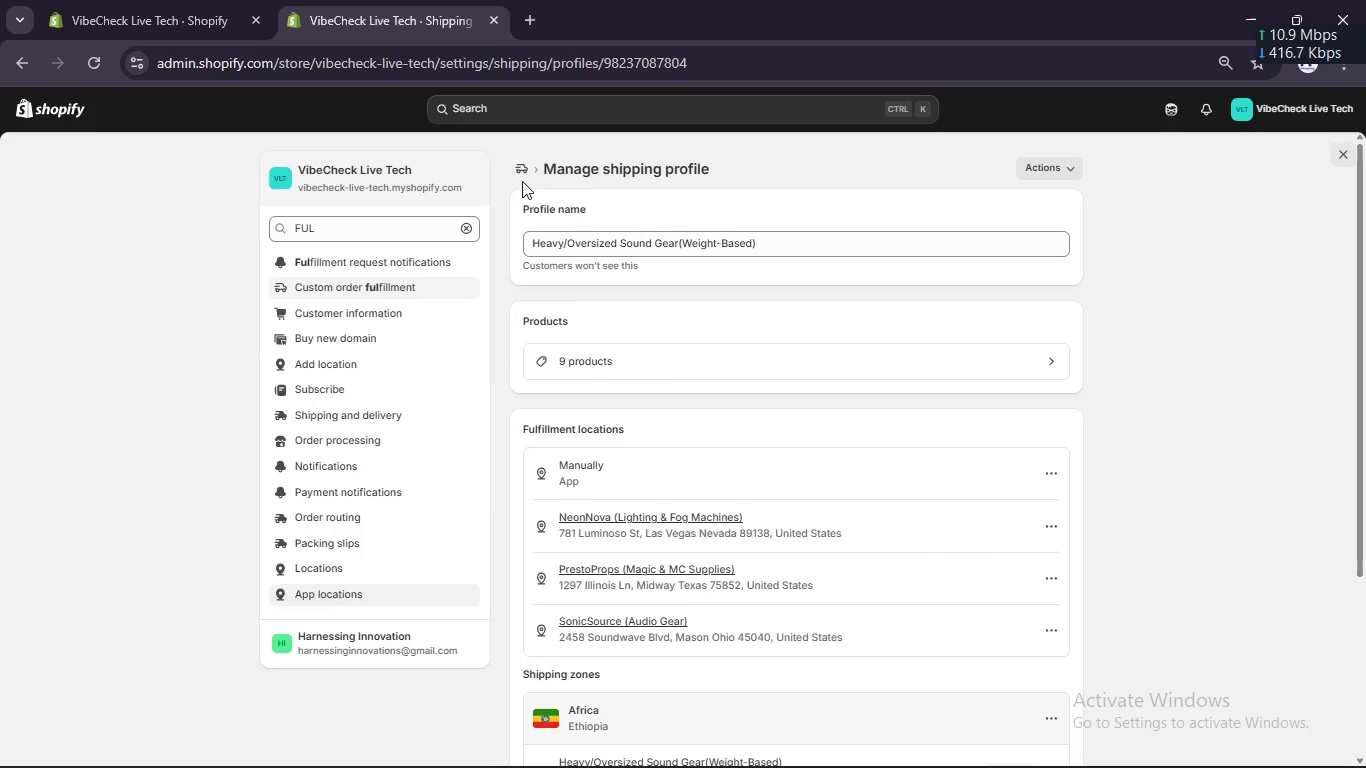 
left_click([513, 170])
 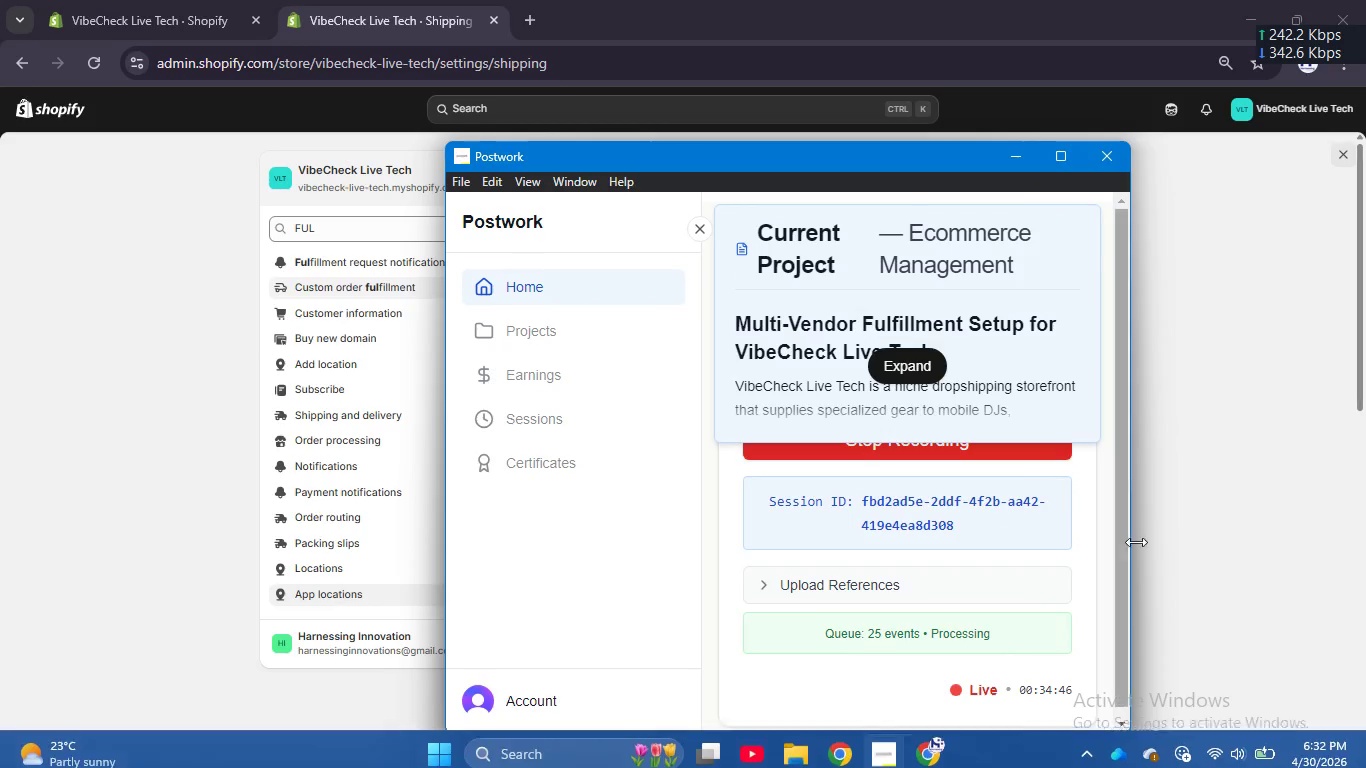 
scroll: coordinate [903, 496], scroll_direction: down, amount: 4.0
 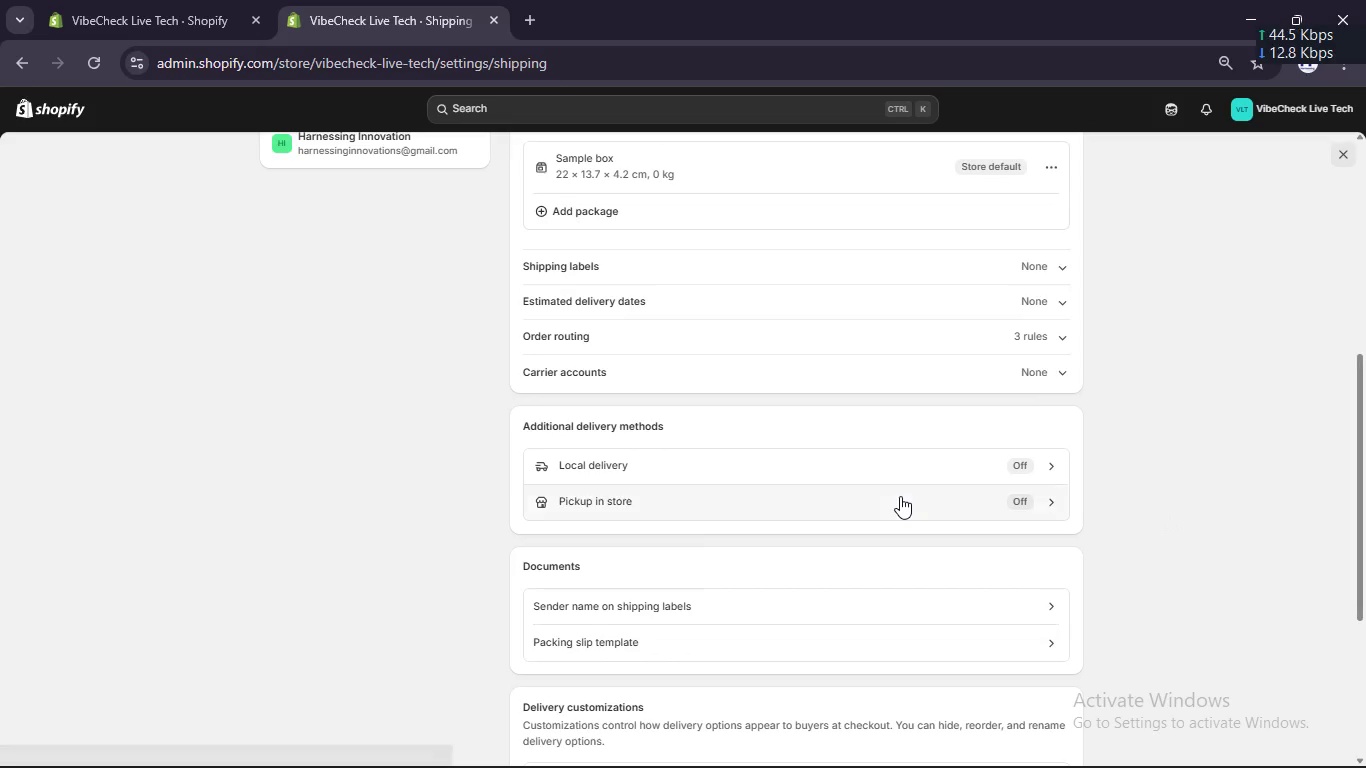 
scroll: coordinate [485, 166], scroll_direction: up, amount: 8.0
 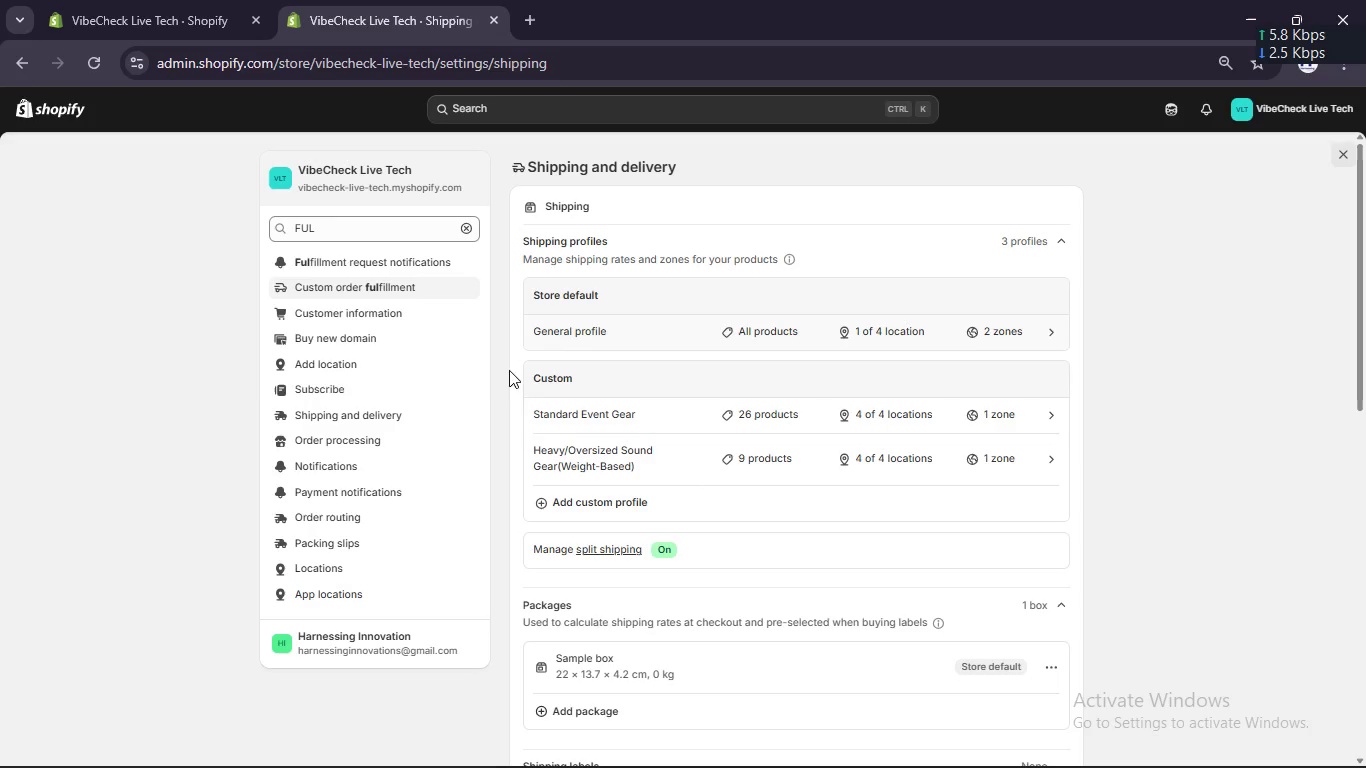 
wait(5.86)
 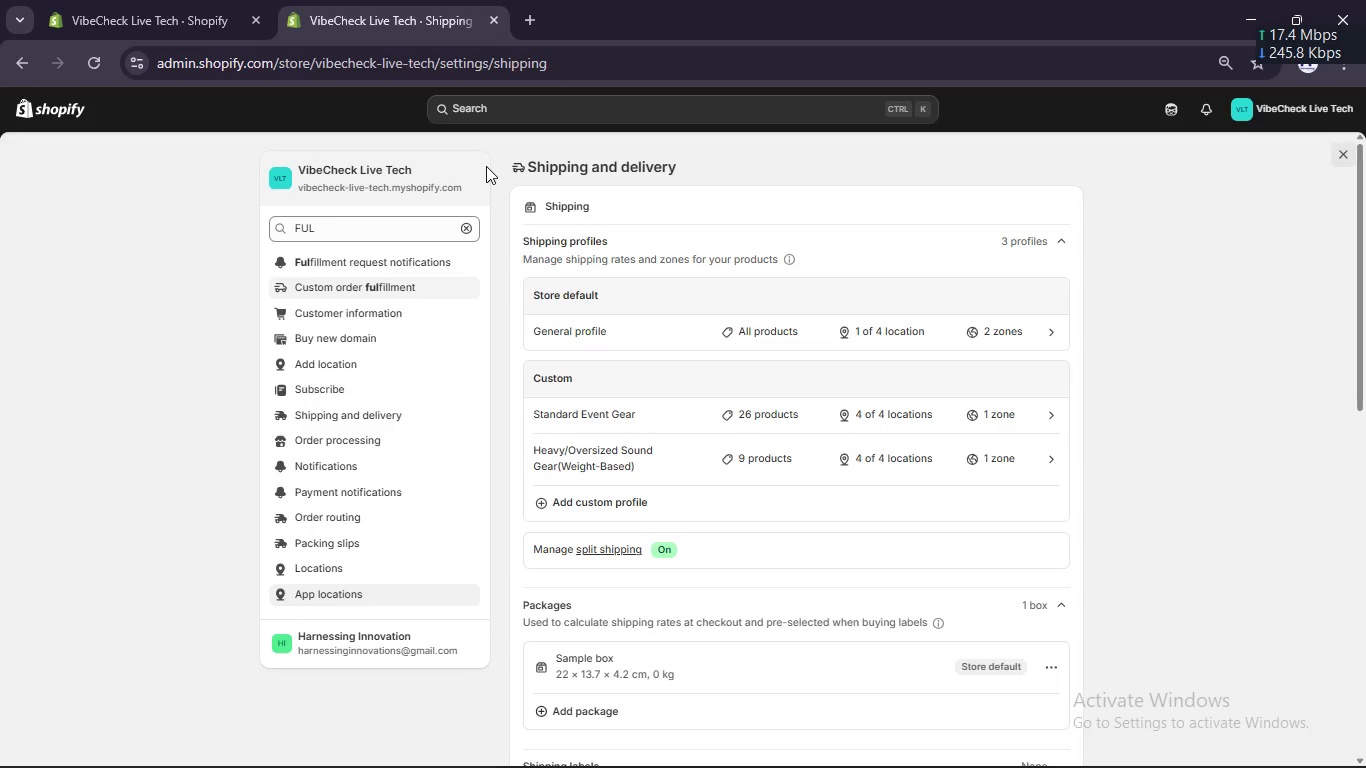 
left_click([468, 232])
 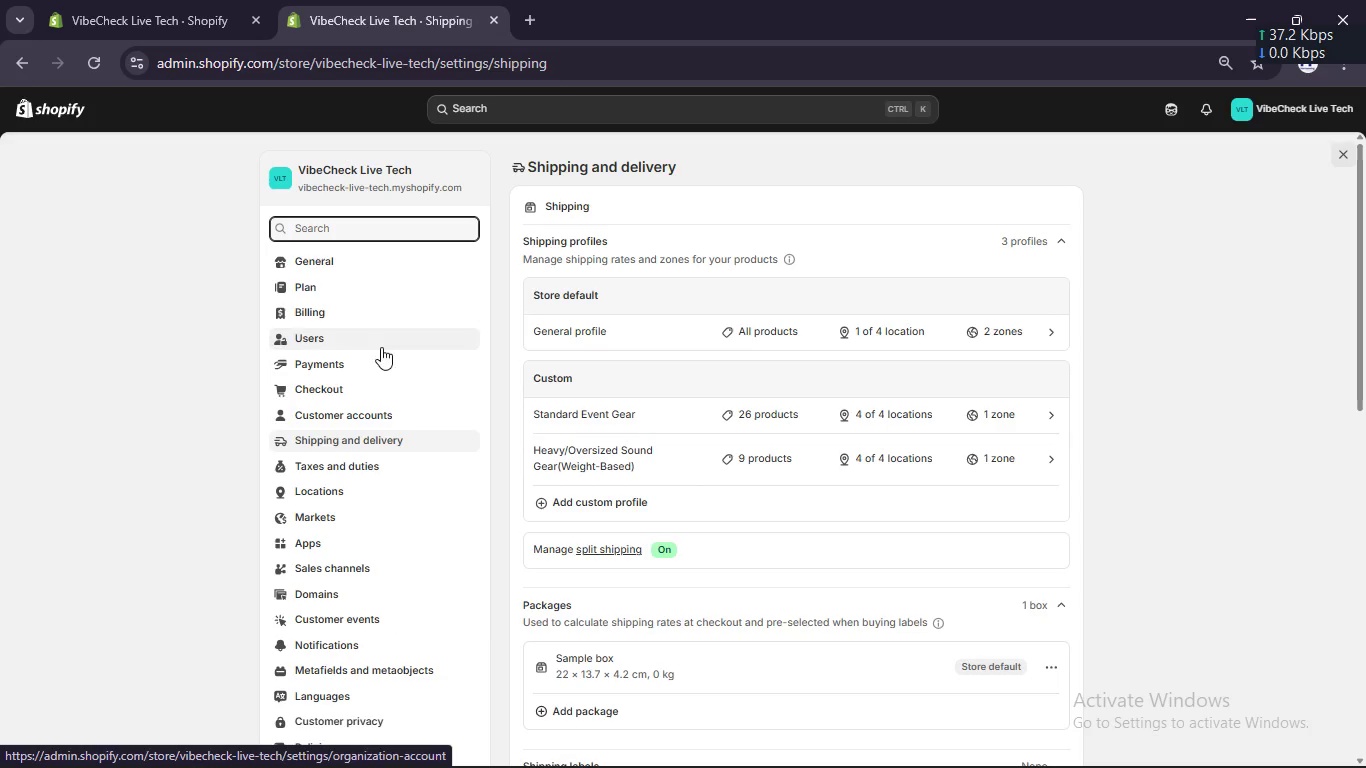 
scroll: coordinate [377, 418], scroll_direction: none, amount: 0.0
 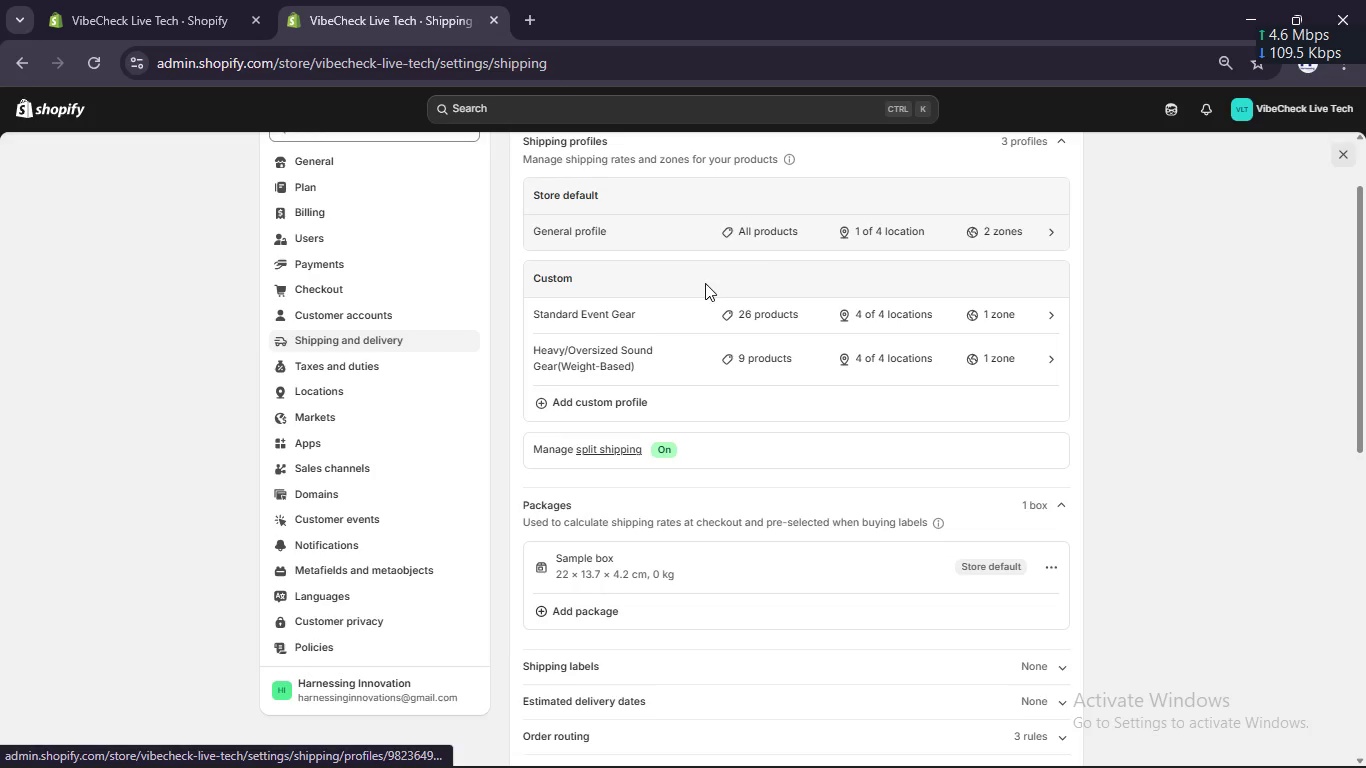 
wait(5.26)
 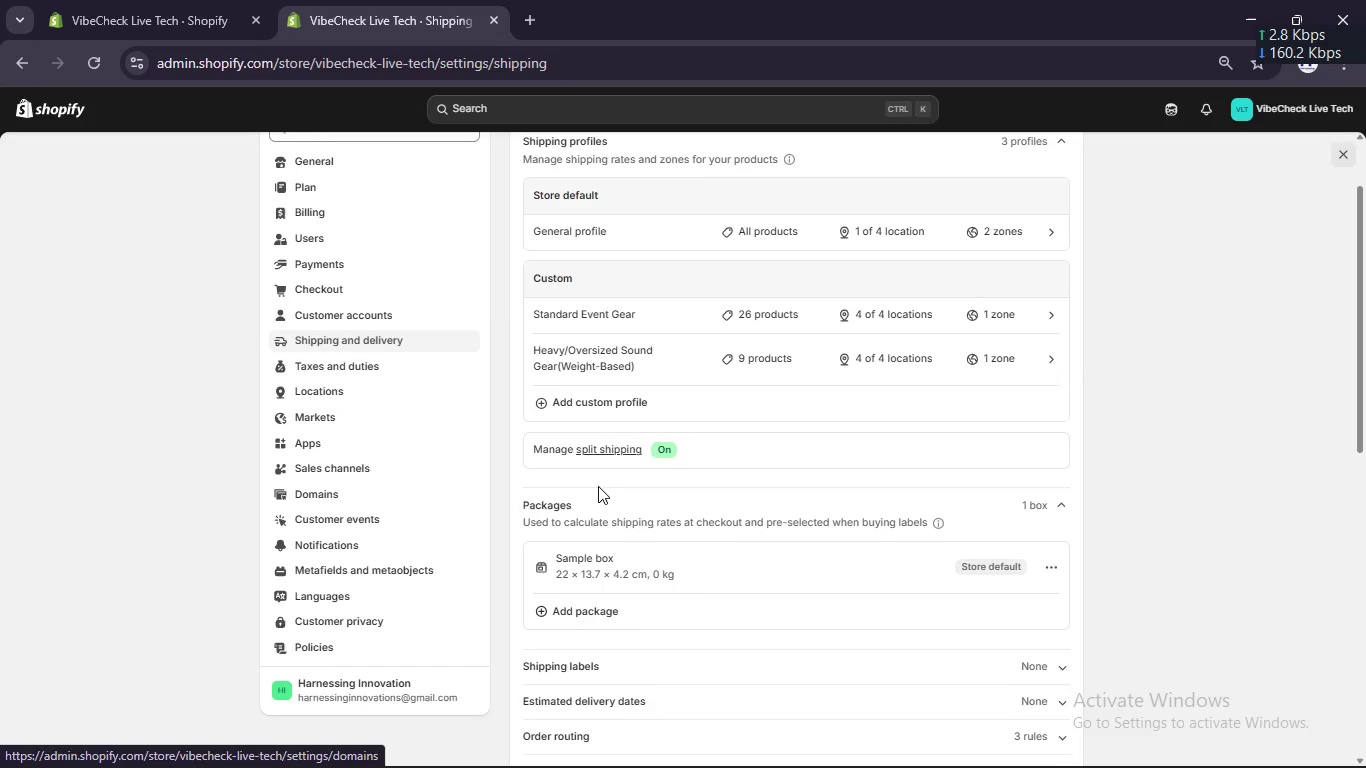 
left_click([345, 539])
 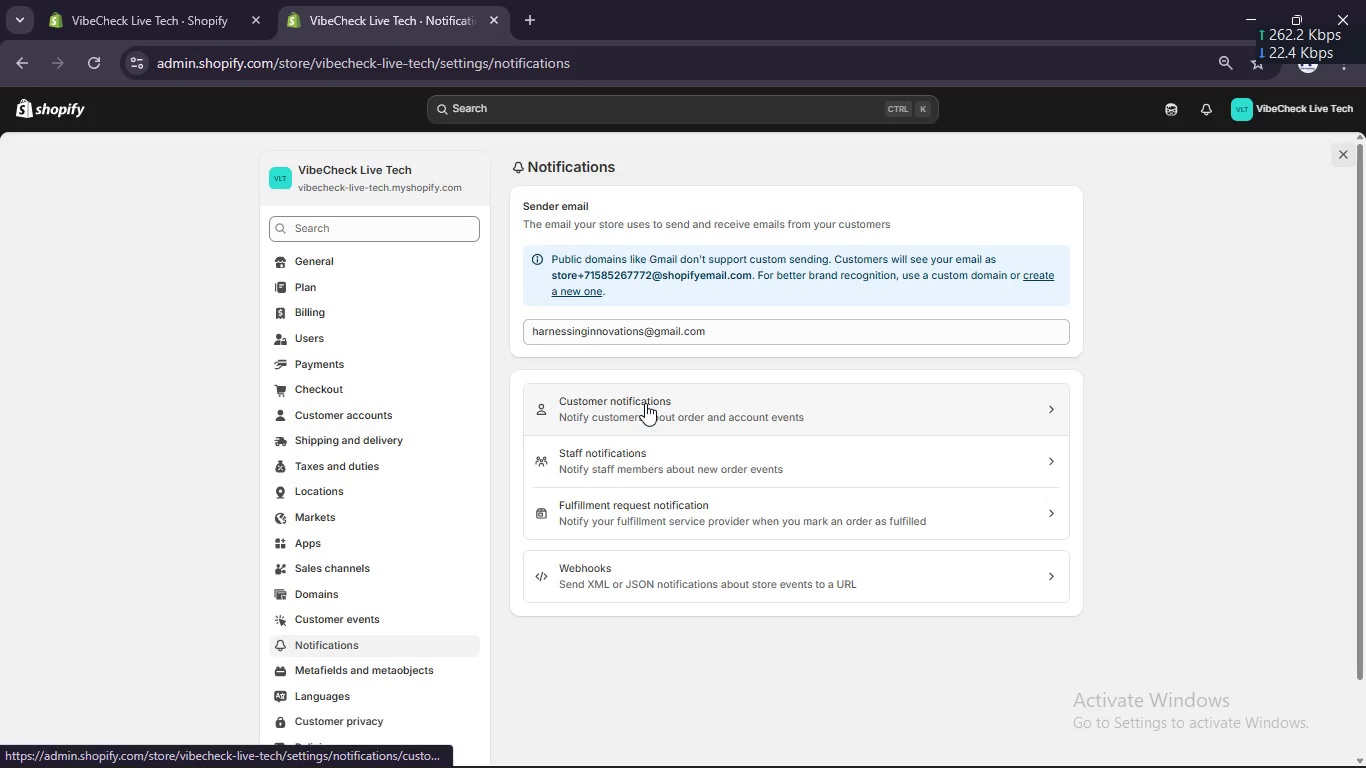 
wait(8.34)
 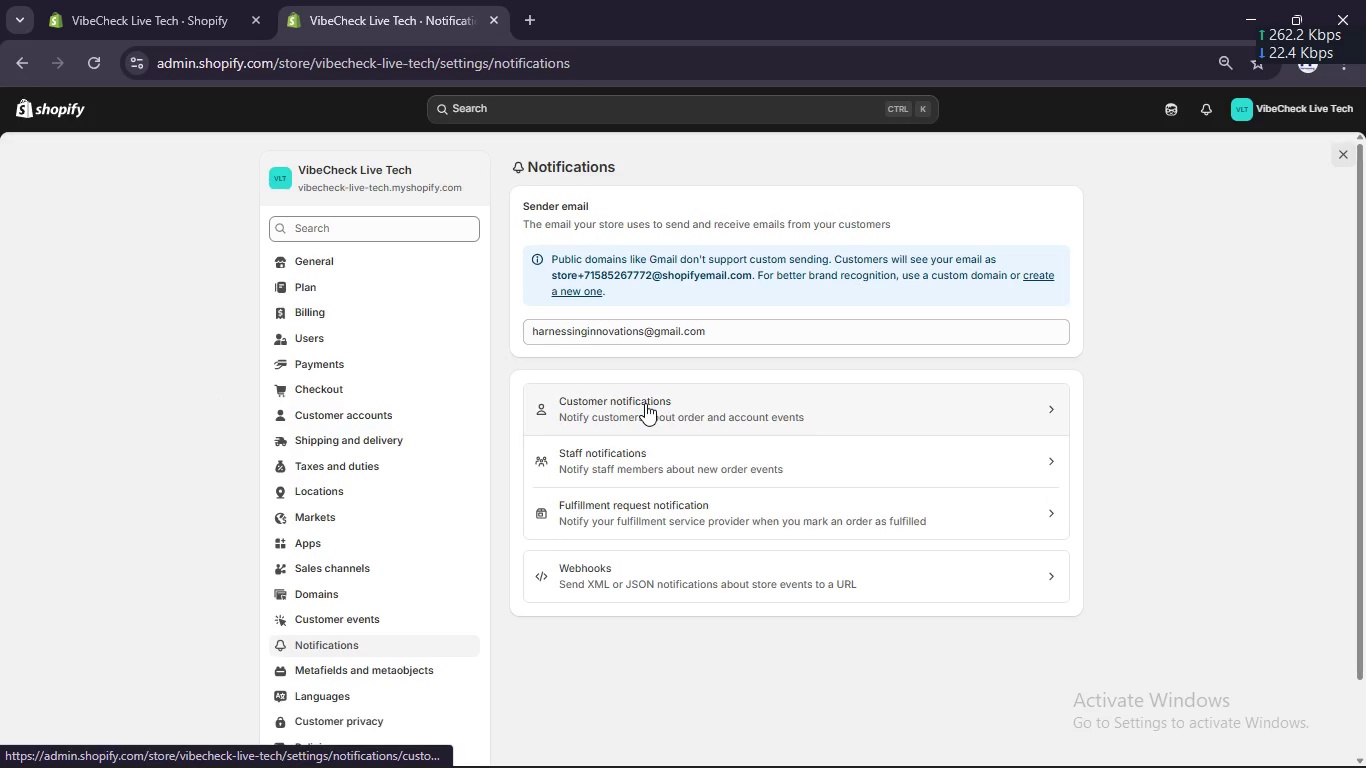 
left_click([672, 265])
 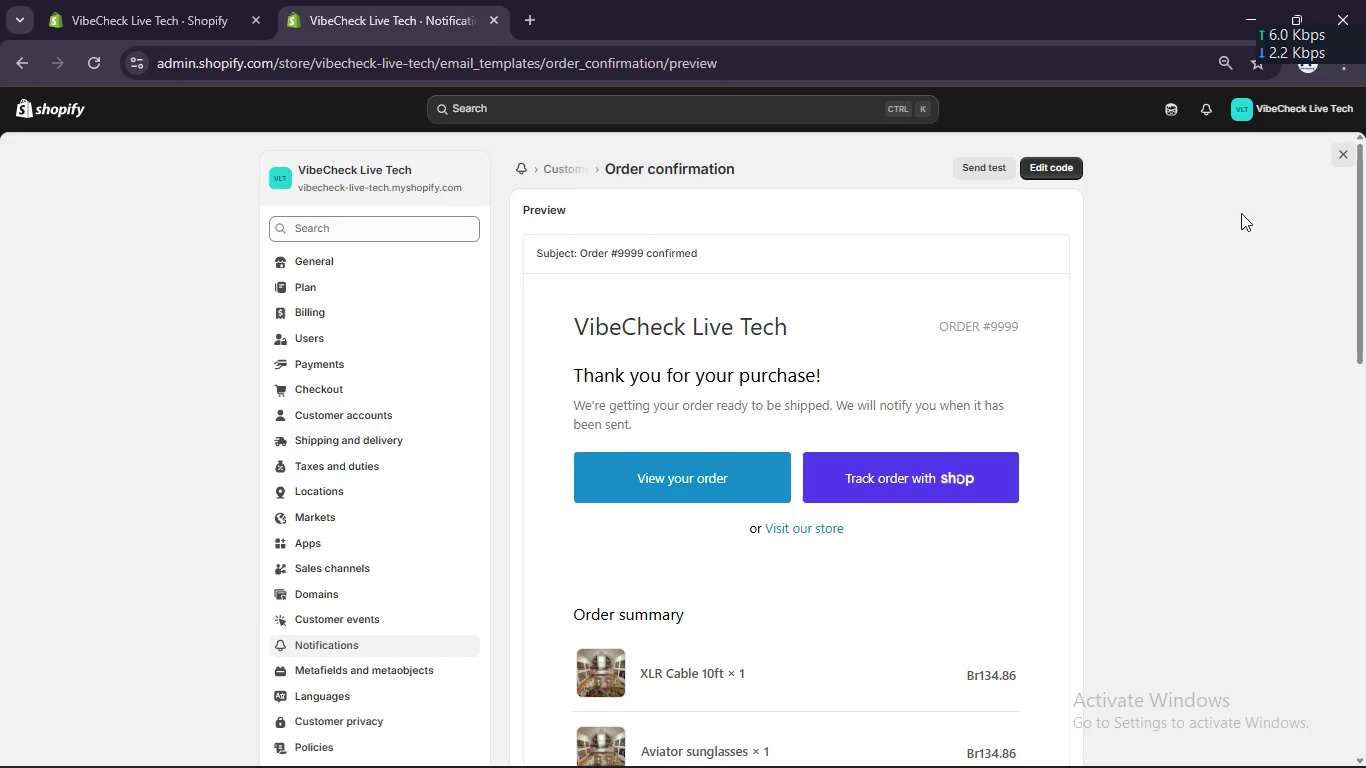 
wait(131.74)
 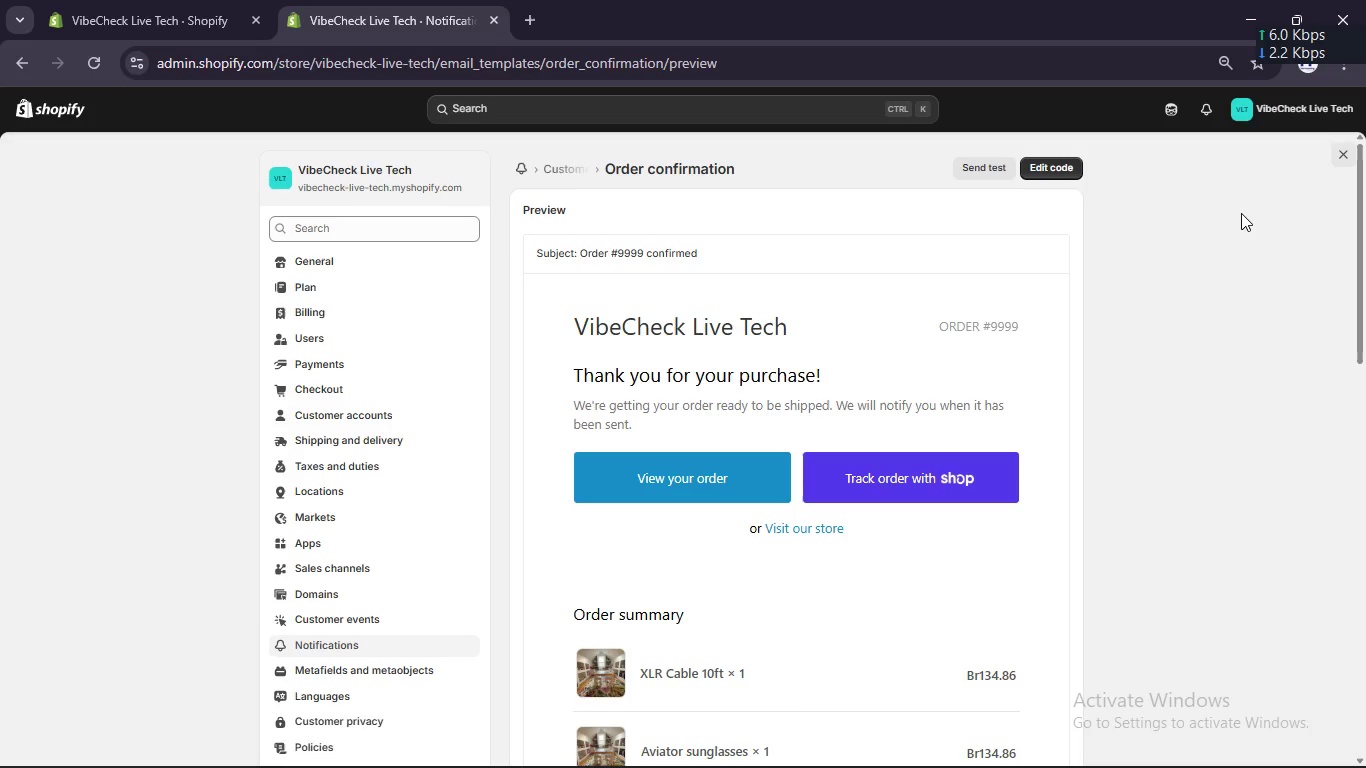 
left_click([1055, 162])
 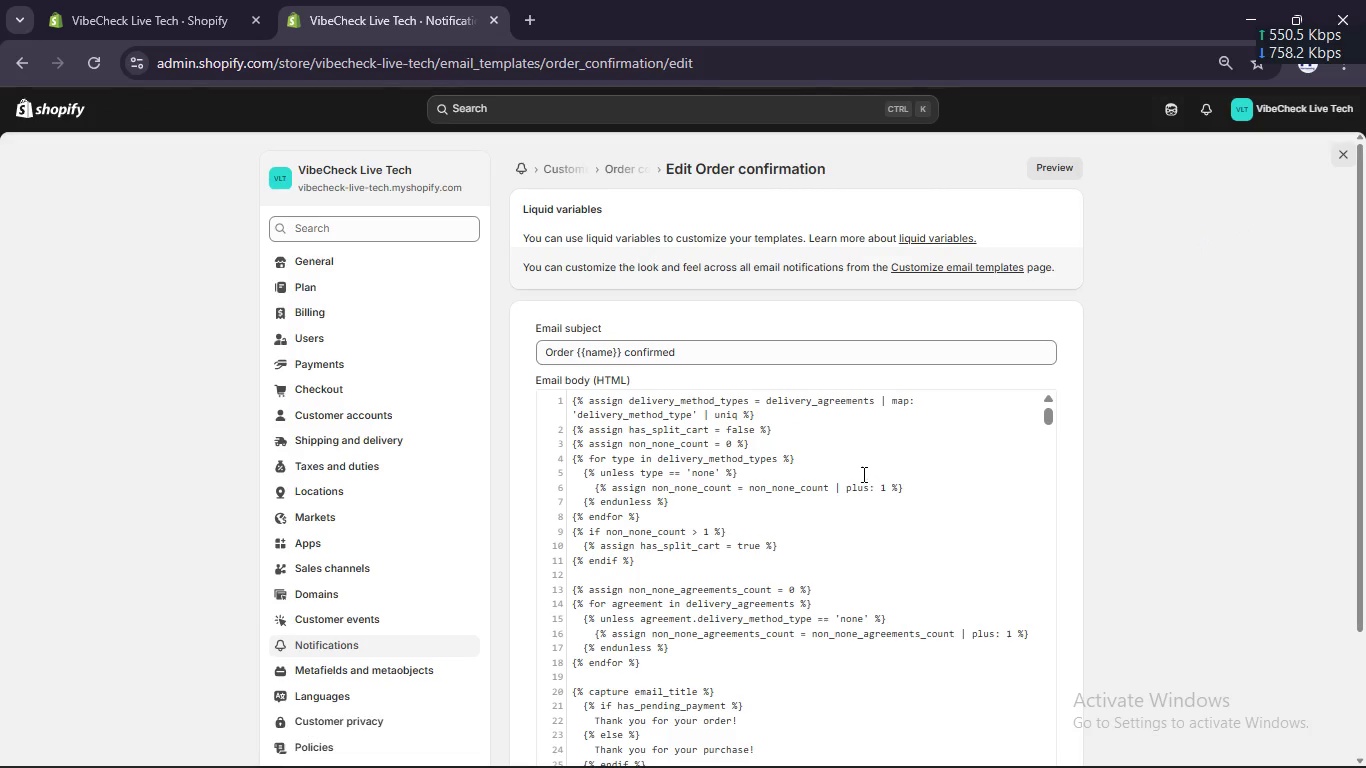 
scroll: coordinate [859, 467], scroll_direction: down, amount: 13.0
 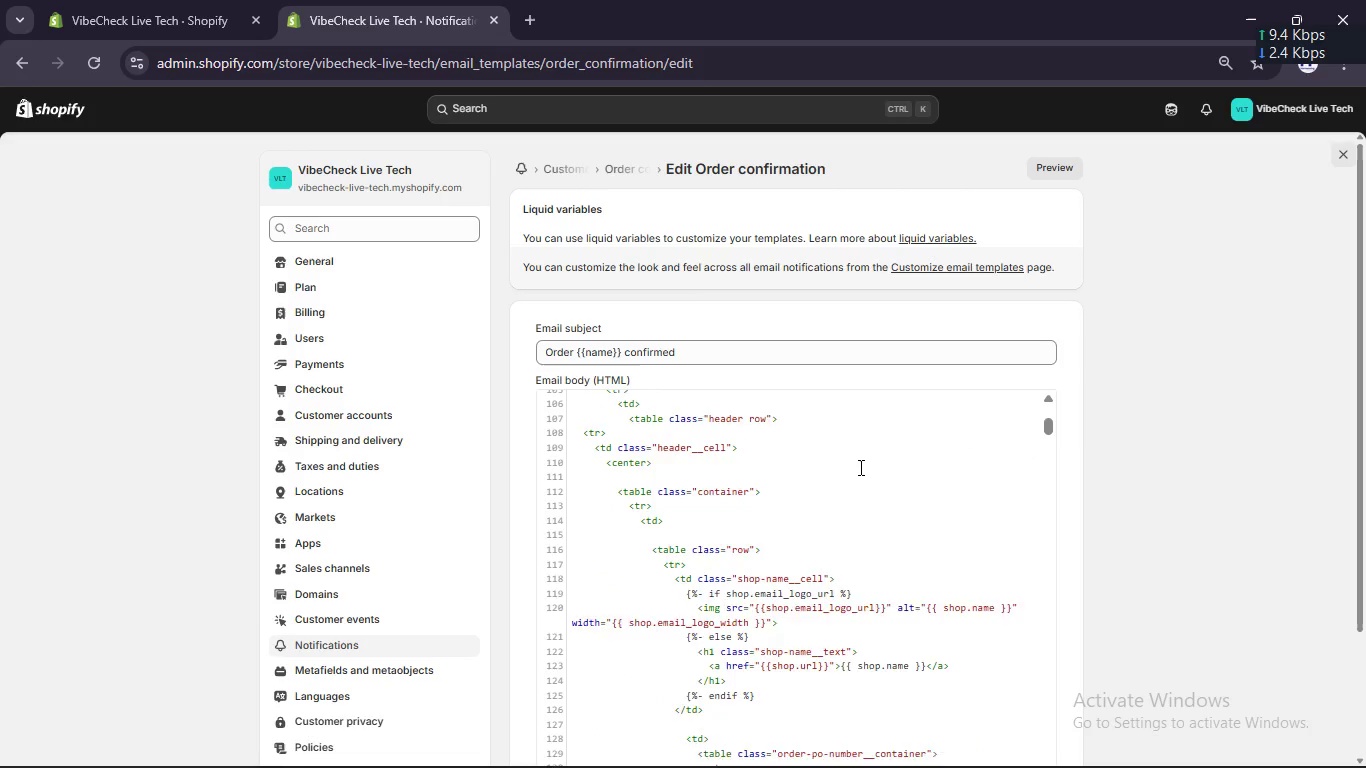 
scroll: coordinate [859, 467], scroll_direction: up, amount: 2.0
 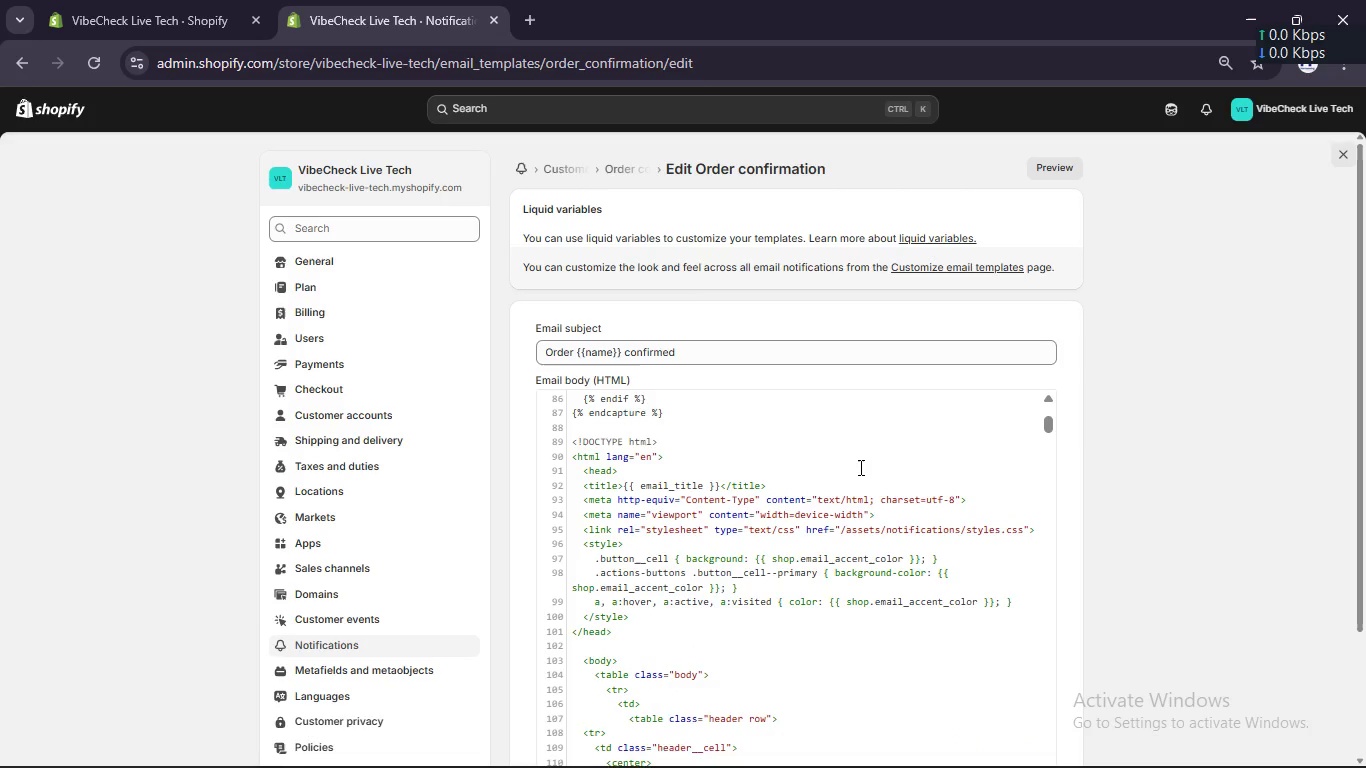 
scroll: coordinate [859, 467], scroll_direction: none, amount: 0.0
 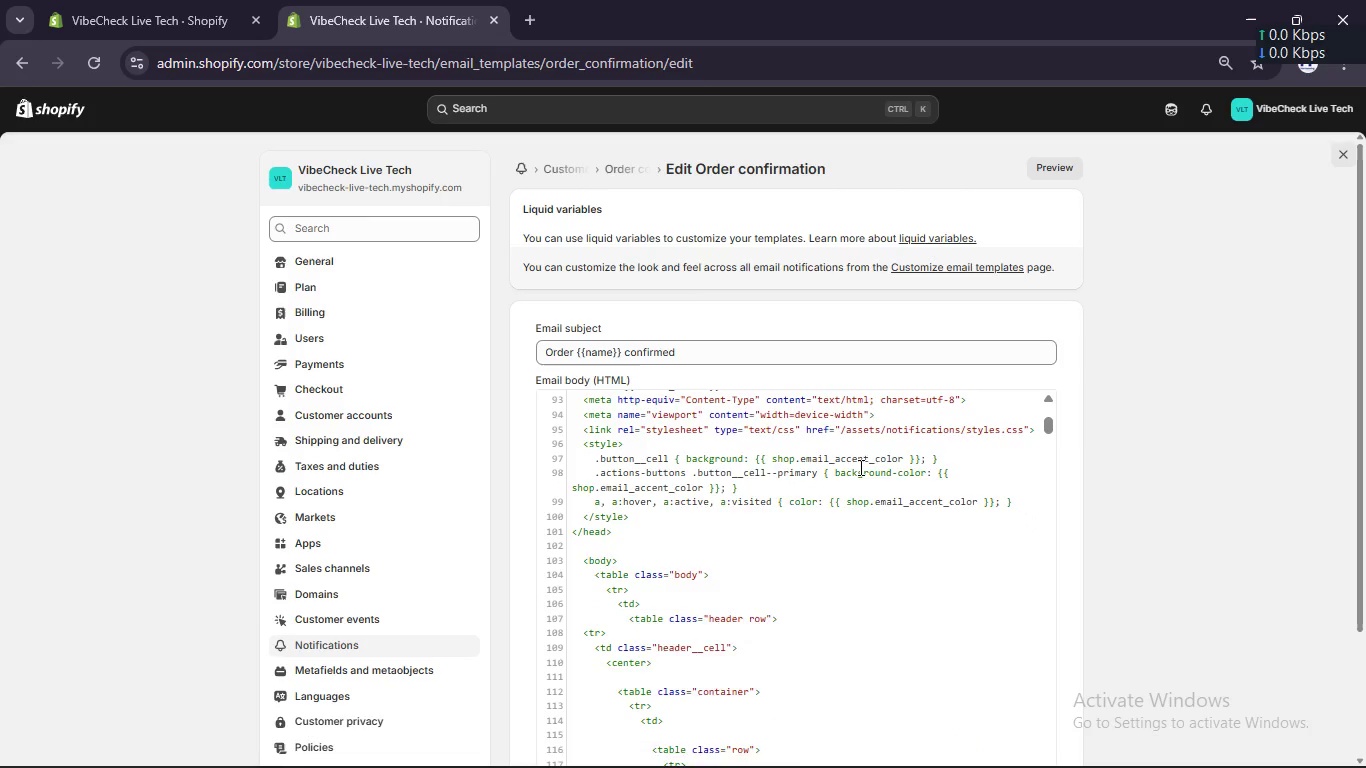 
scroll: coordinate [859, 467], scroll_direction: down, amount: 1.0
 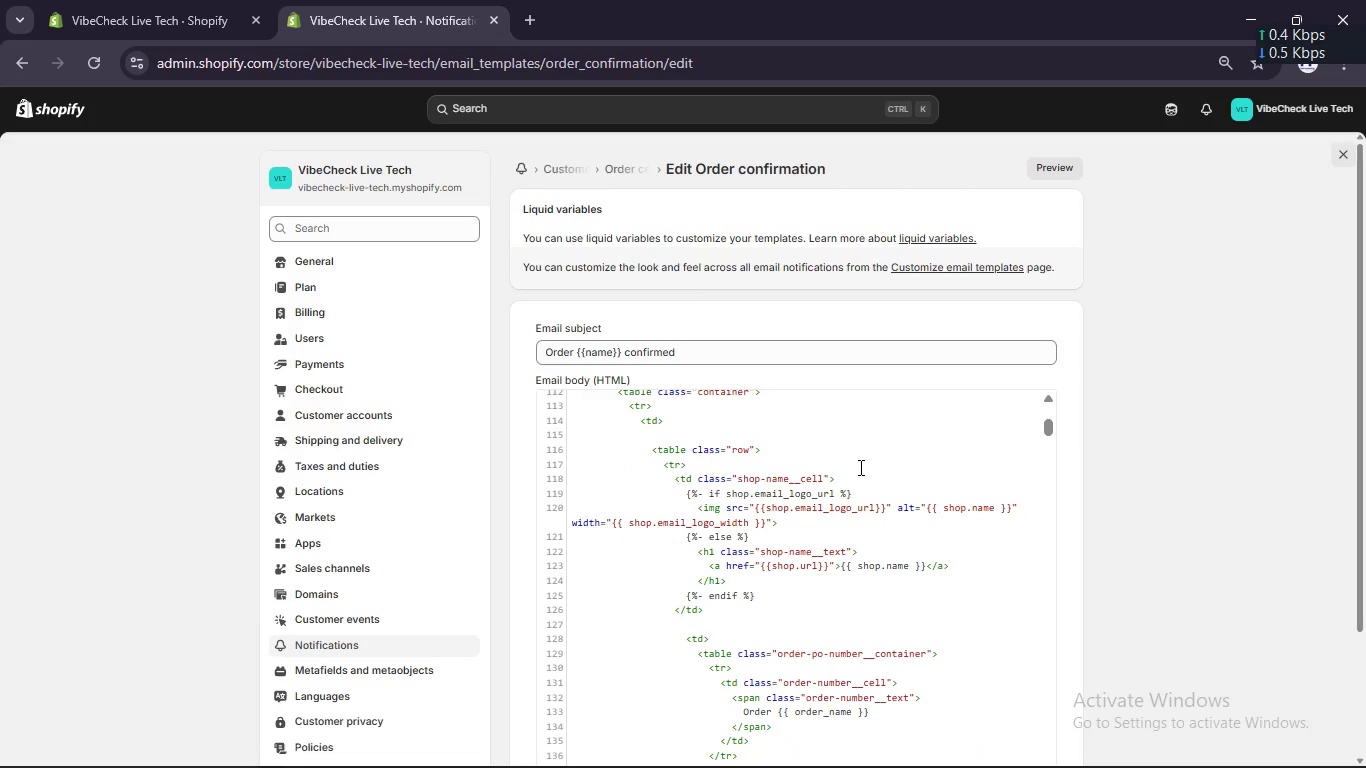 
wait(6.53)
 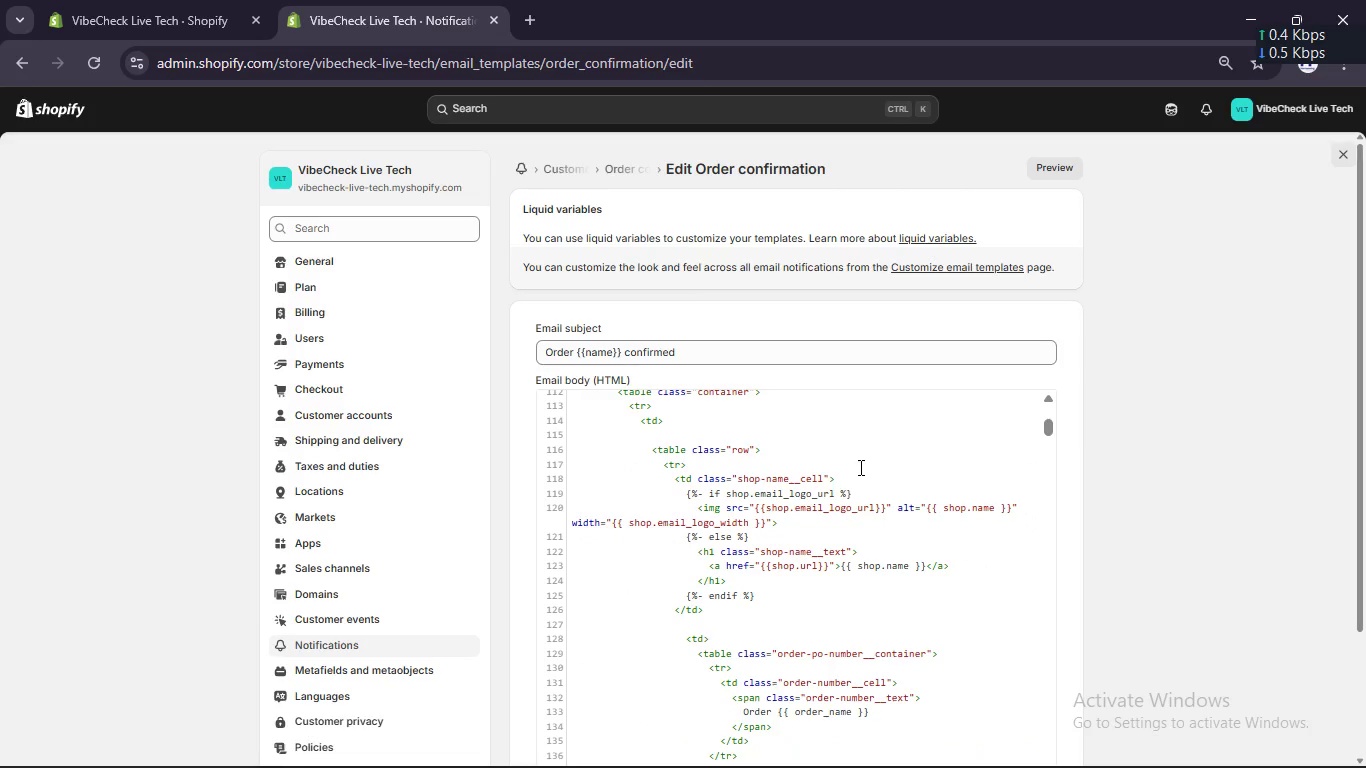 
scroll: coordinate [971, 440], scroll_direction: down, amount: 18.0
 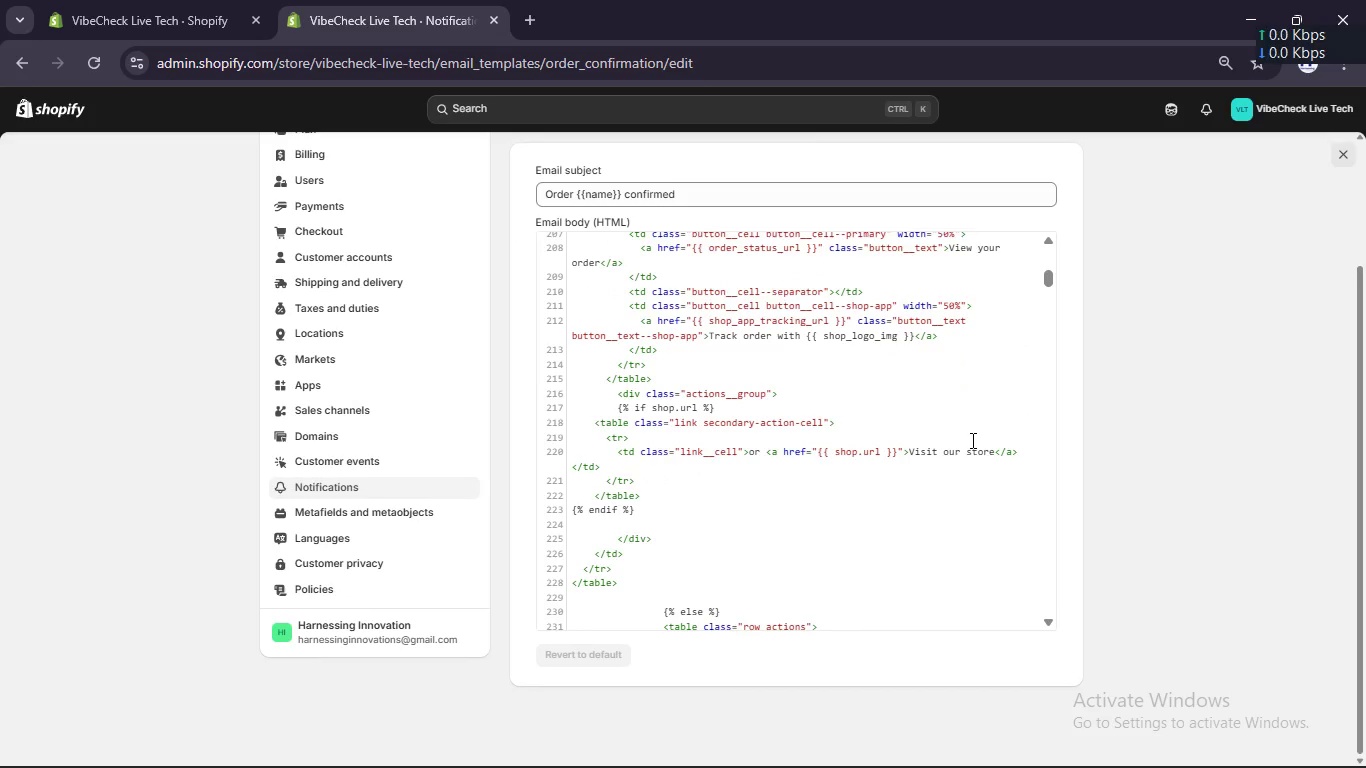 
scroll: coordinate [971, 440], scroll_direction: none, amount: 0.0
 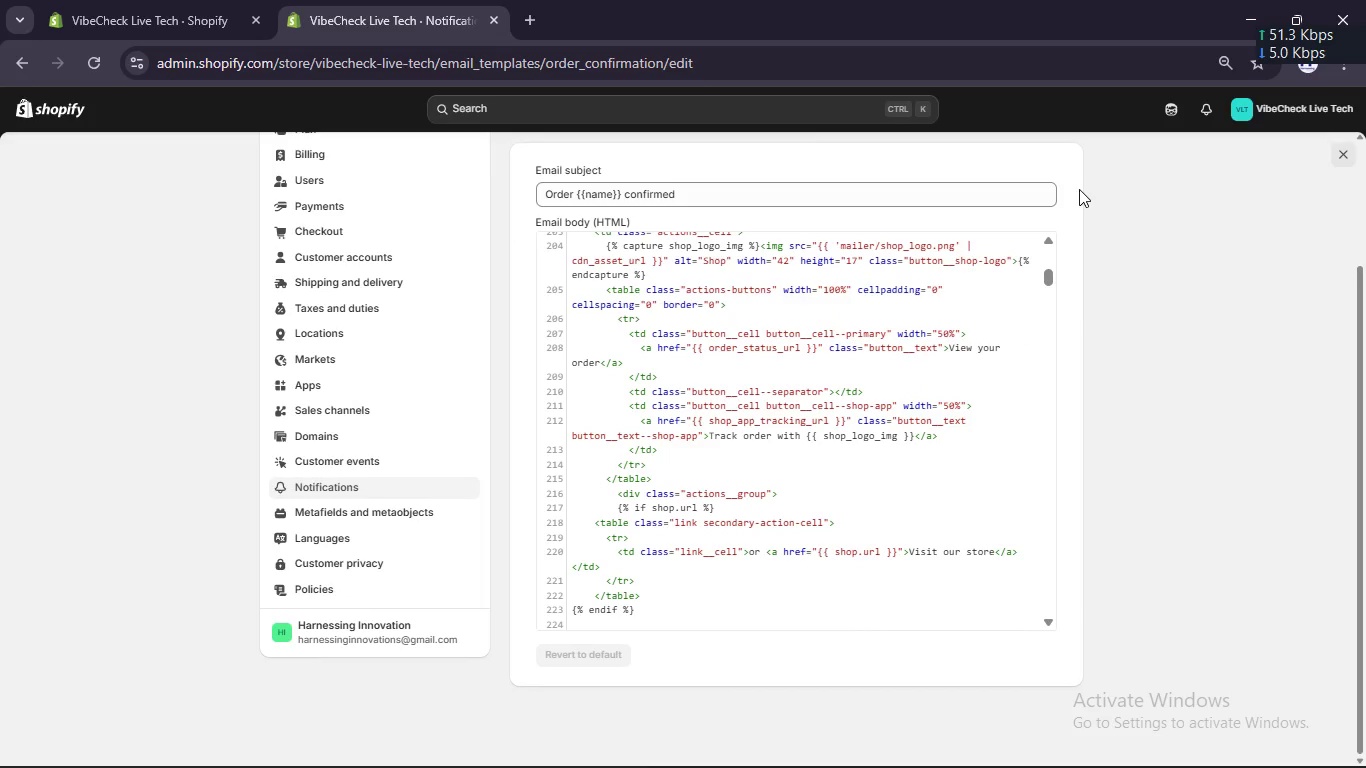 
scroll: coordinate [1163, 258], scroll_direction: up, amount: 4.0
 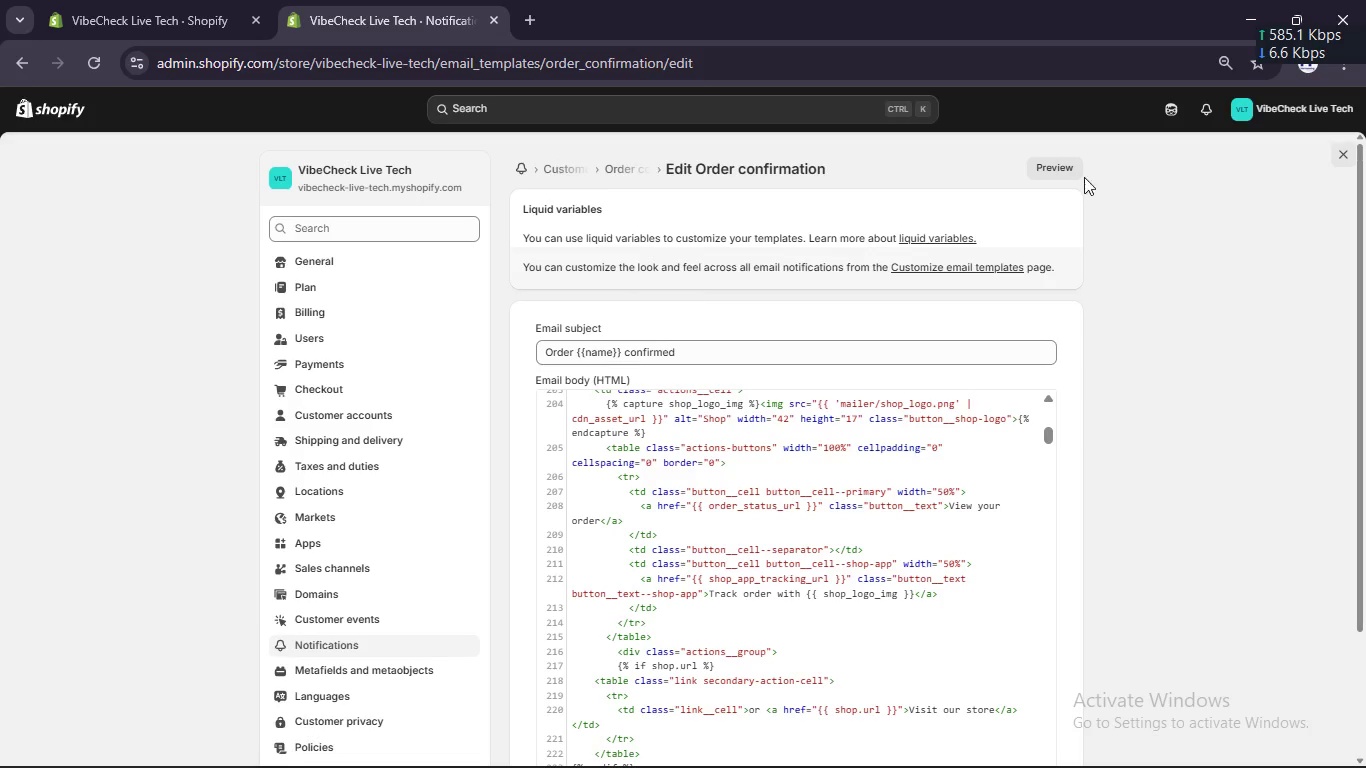 
left_click([1074, 174])
 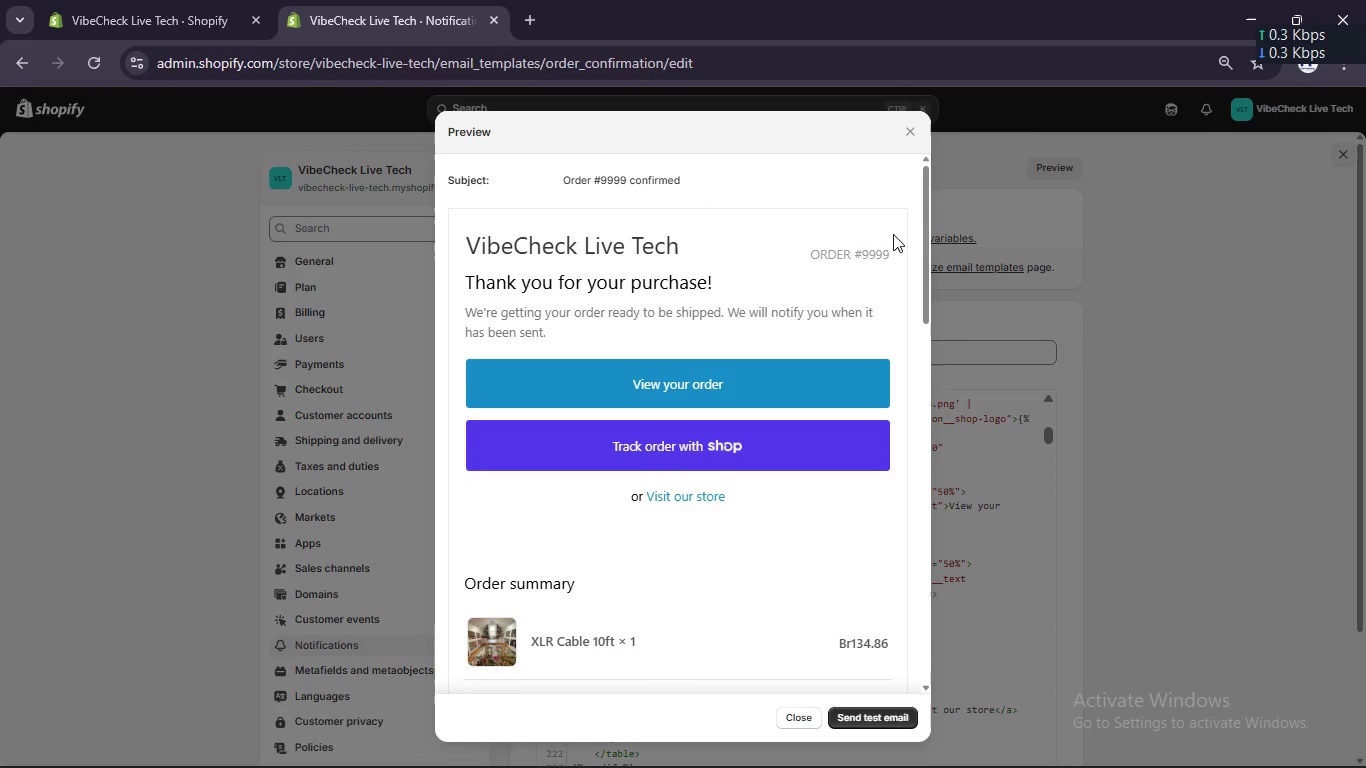 
wait(10.28)
 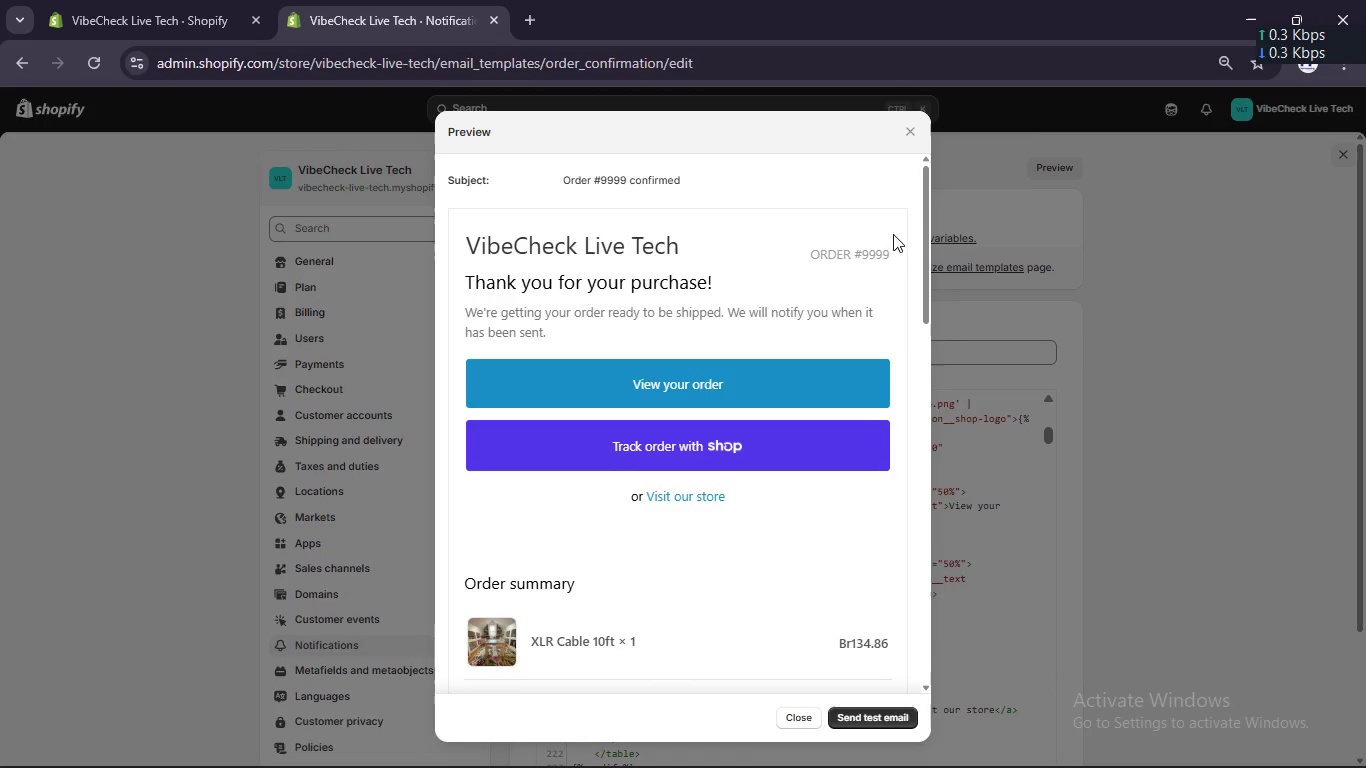 
left_click([910, 131])
 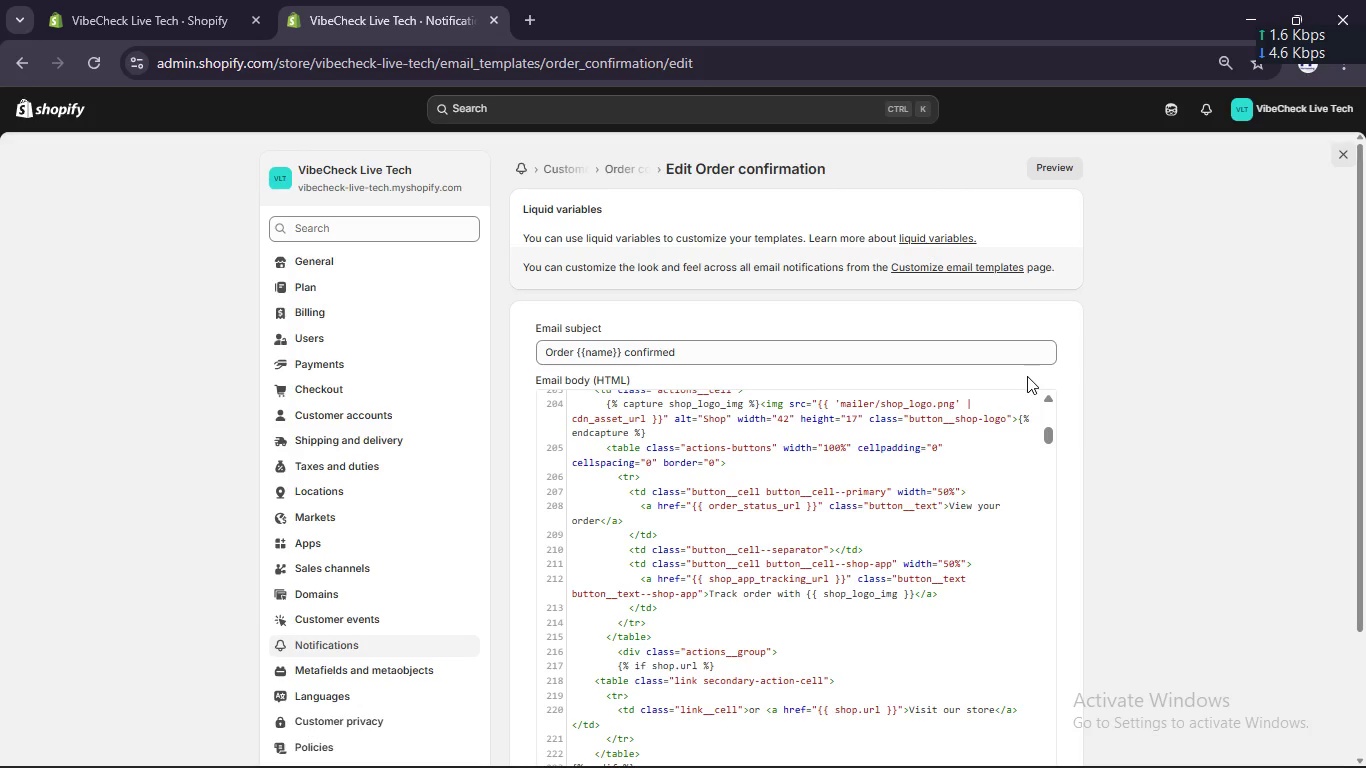 
scroll: coordinate [964, 394], scroll_direction: down, amount: 17.0
 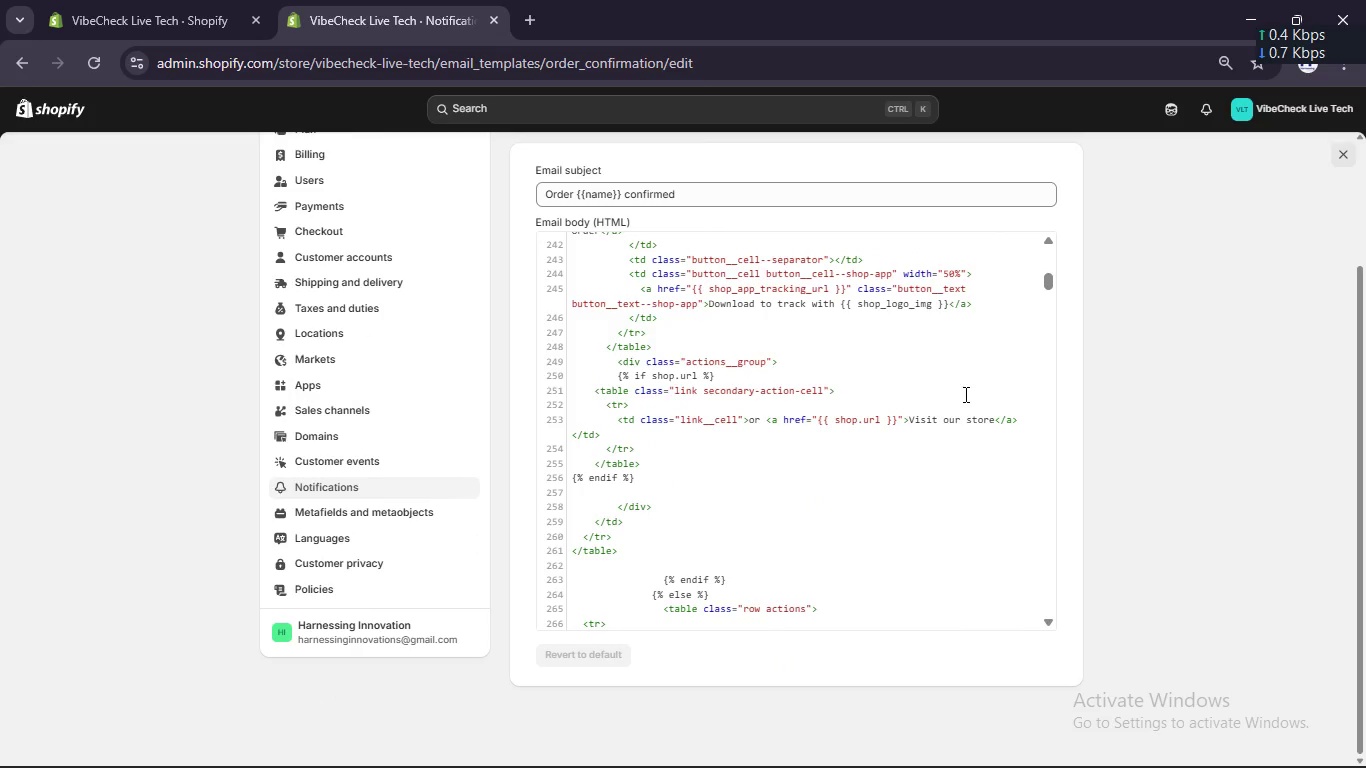 
scroll: coordinate [961, 388], scroll_direction: up, amount: 3.0
 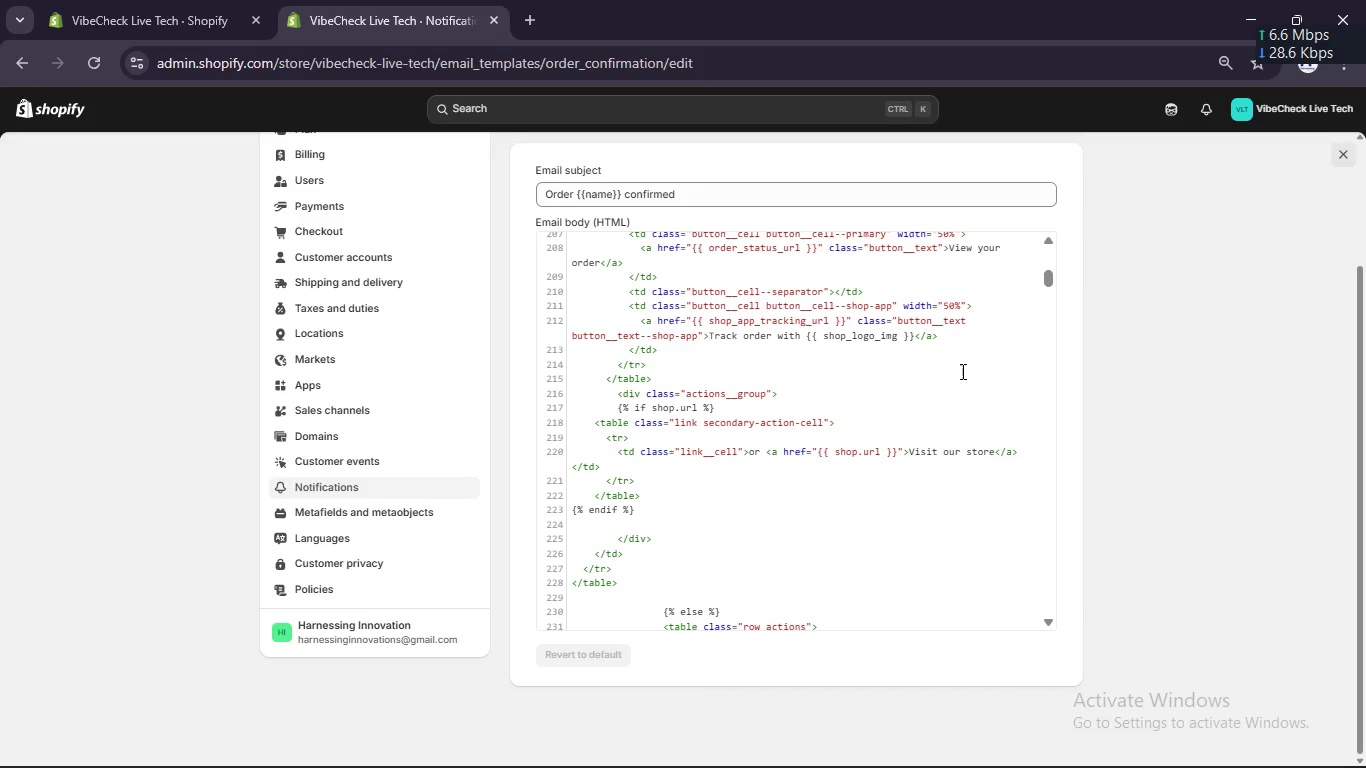 
left_click([1113, 199])
 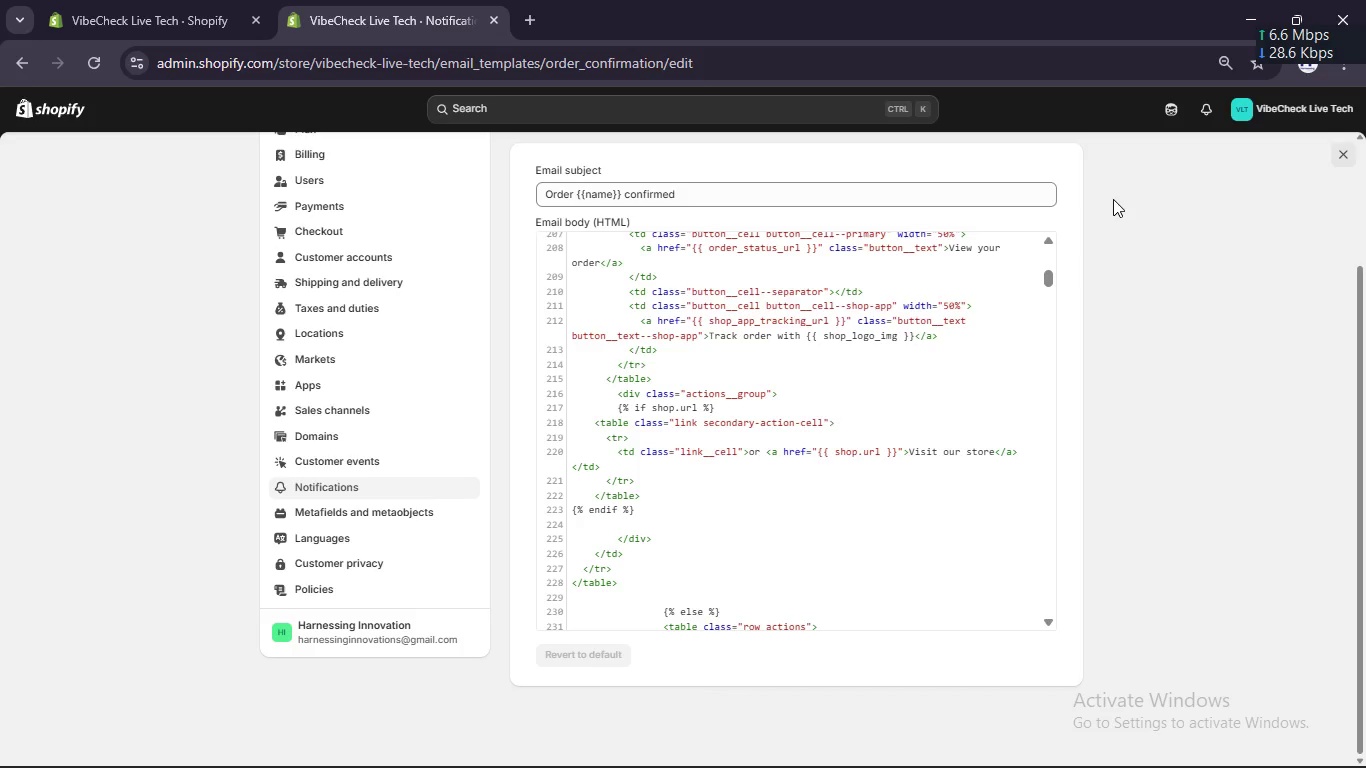 
scroll: coordinate [1113, 199], scroll_direction: up, amount: 3.0
 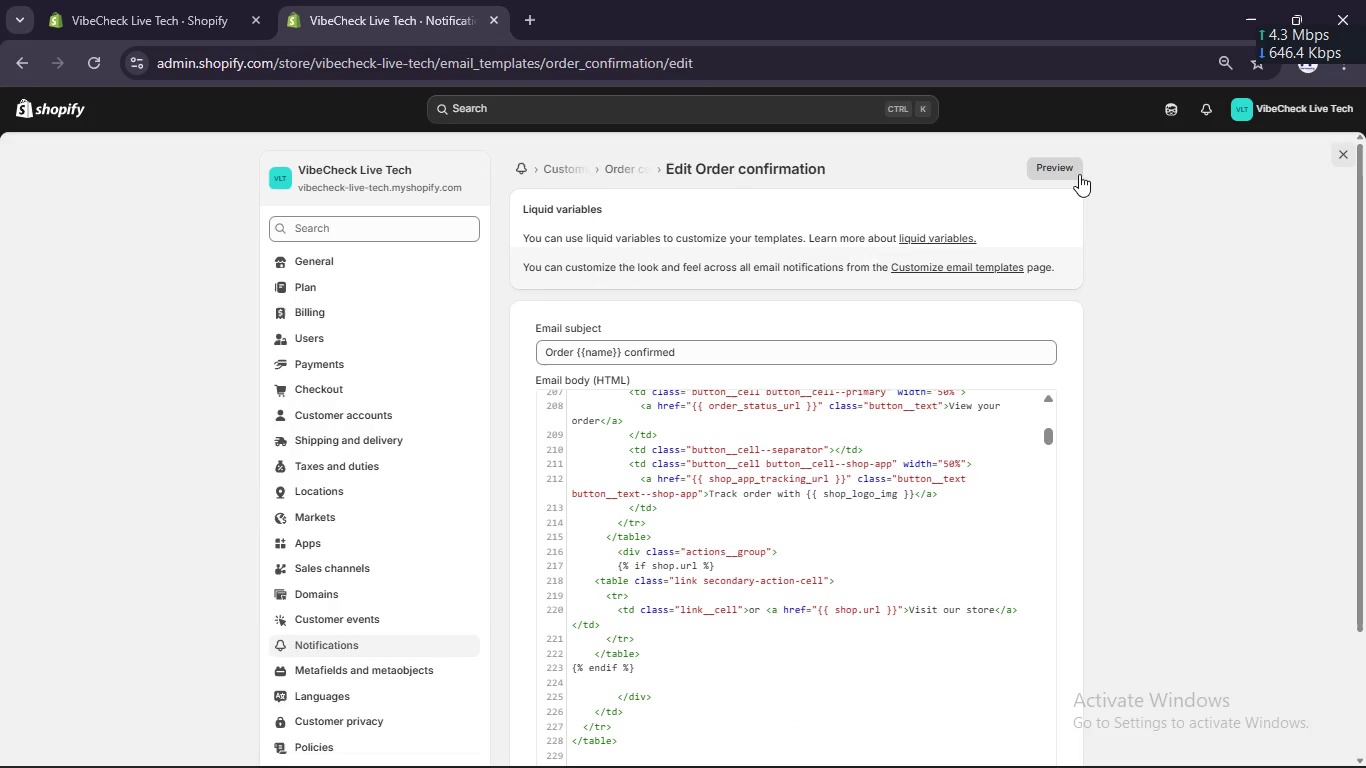 
left_click([1079, 174])
 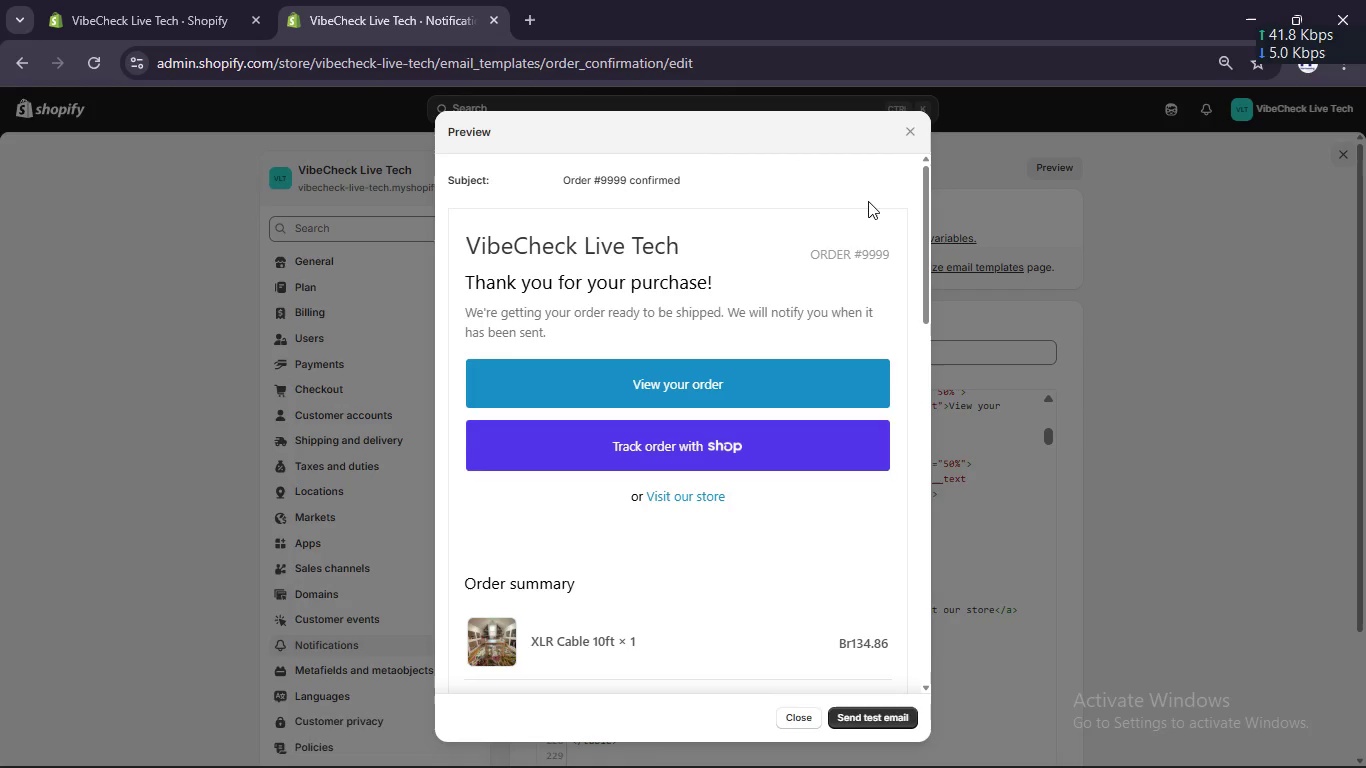 
wait(5.58)
 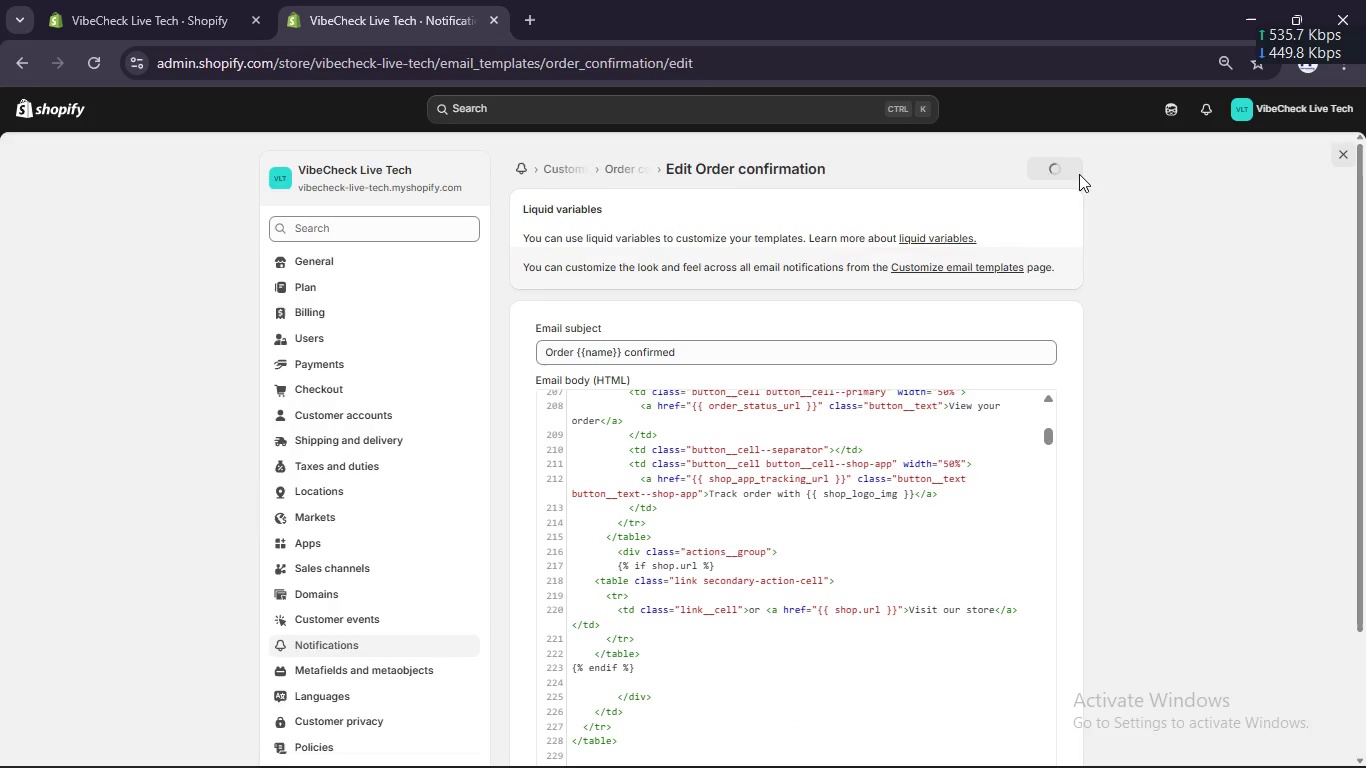 
left_click([919, 128])
 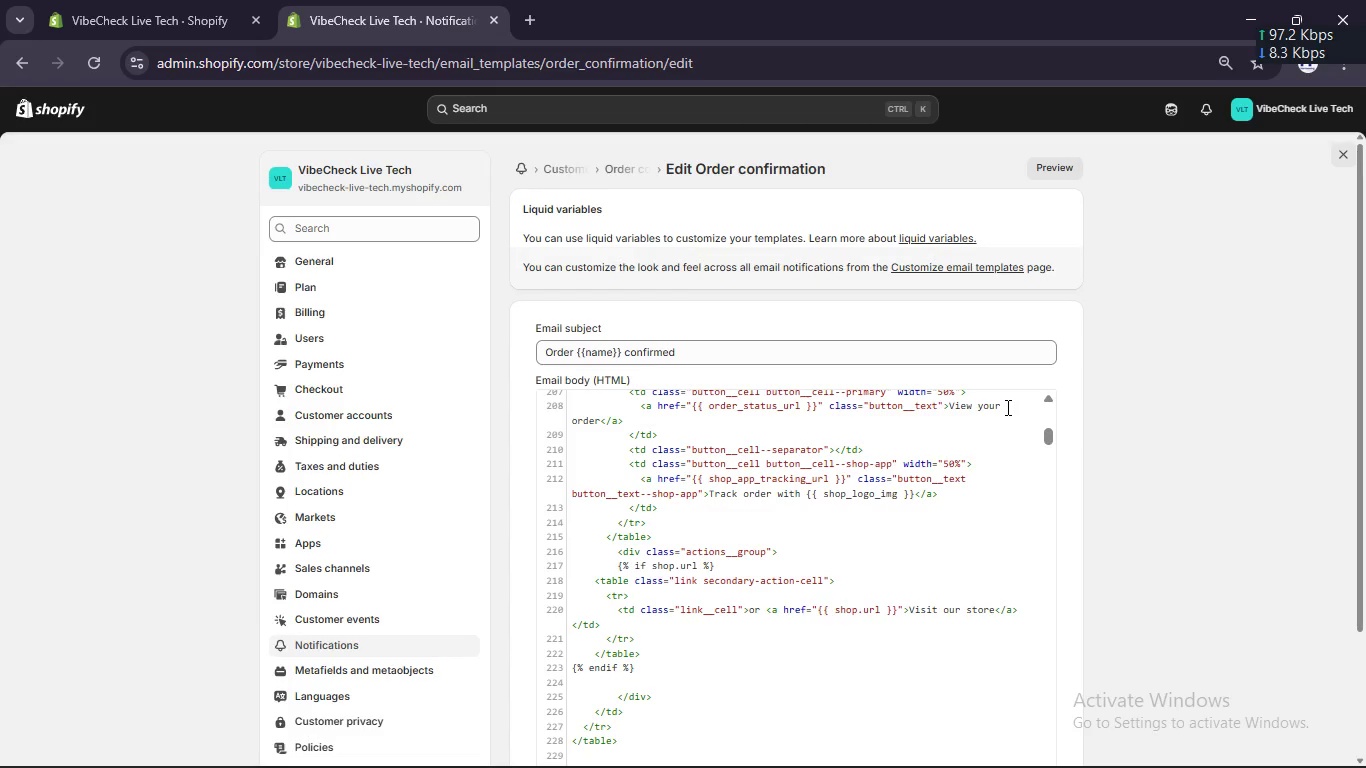 
scroll: coordinate [996, 408], scroll_direction: up, amount: 7.0
 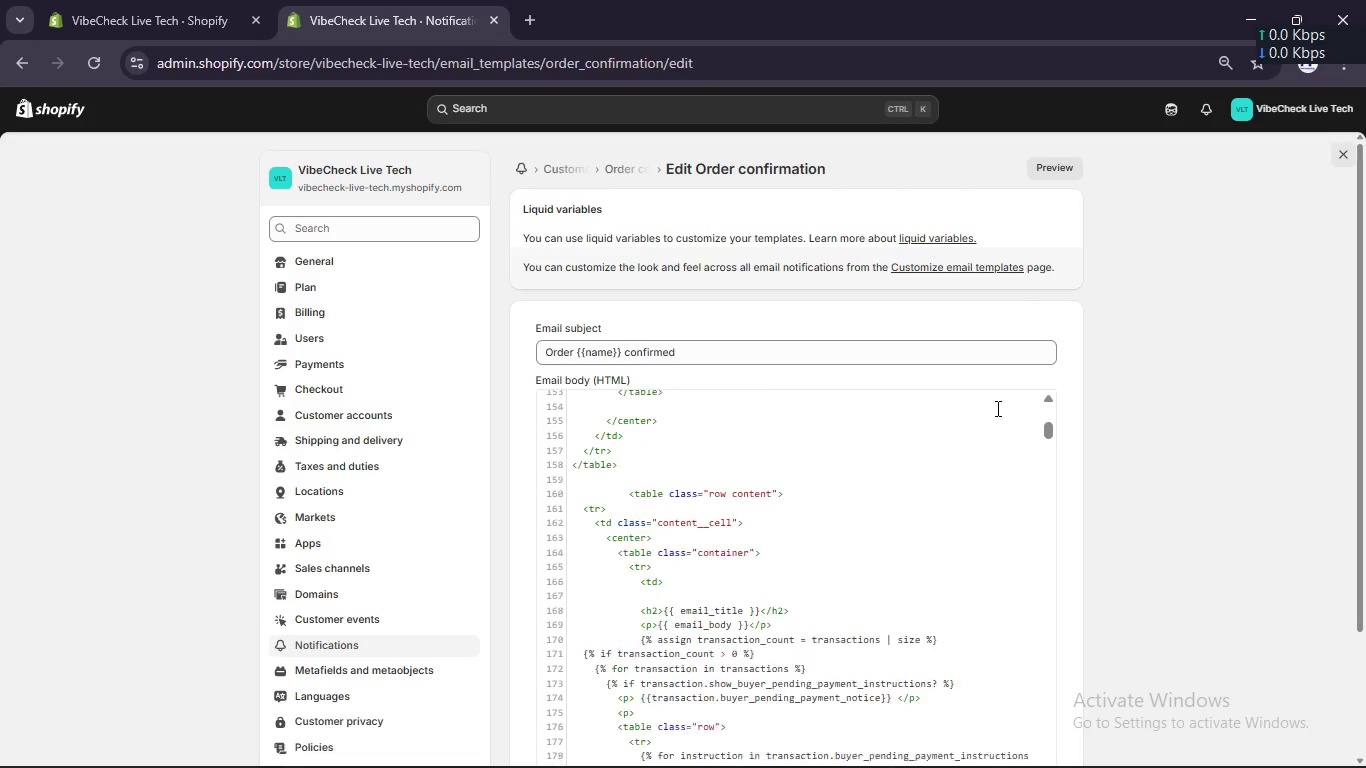 
scroll: coordinate [996, 408], scroll_direction: down, amount: 2.0
 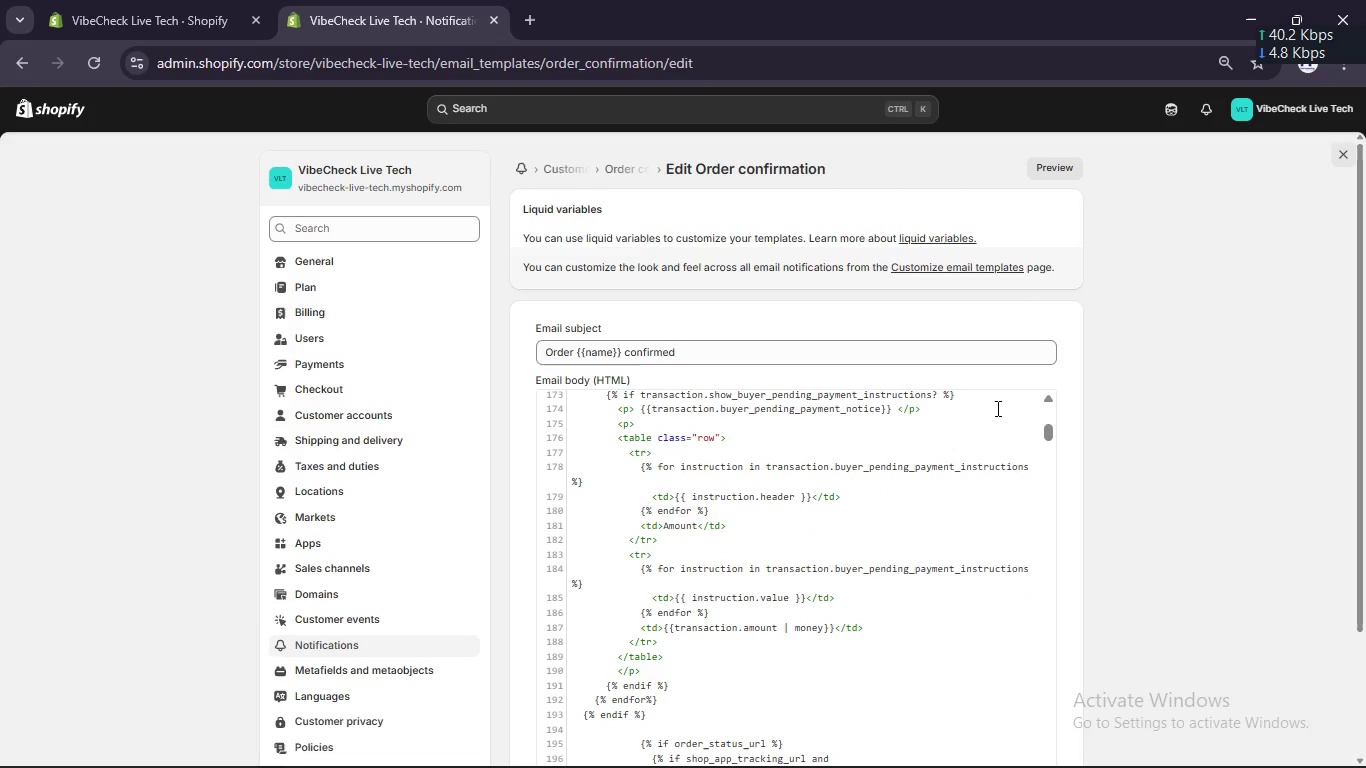 
scroll: coordinate [996, 408], scroll_direction: up, amount: 1.0
 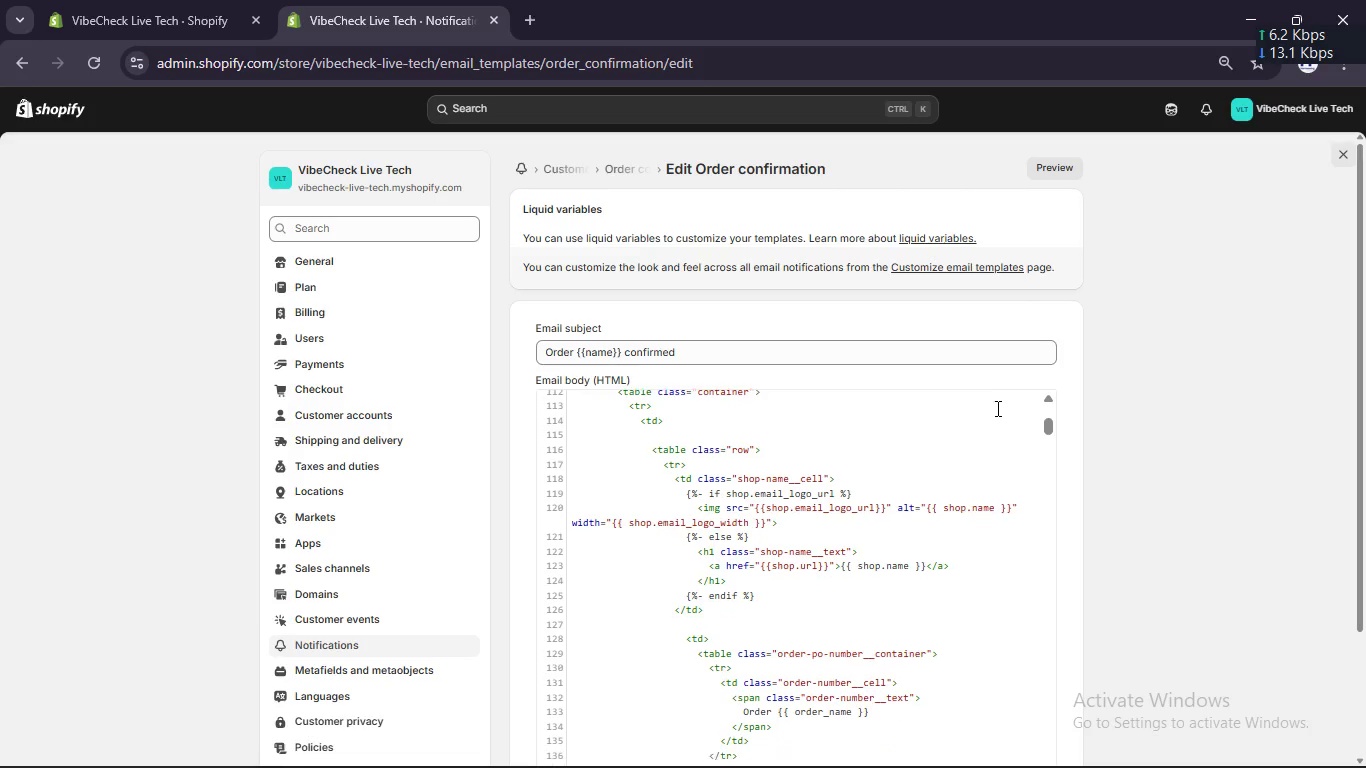 
scroll: coordinate [1006, 468], scroll_direction: none, amount: 0.0
 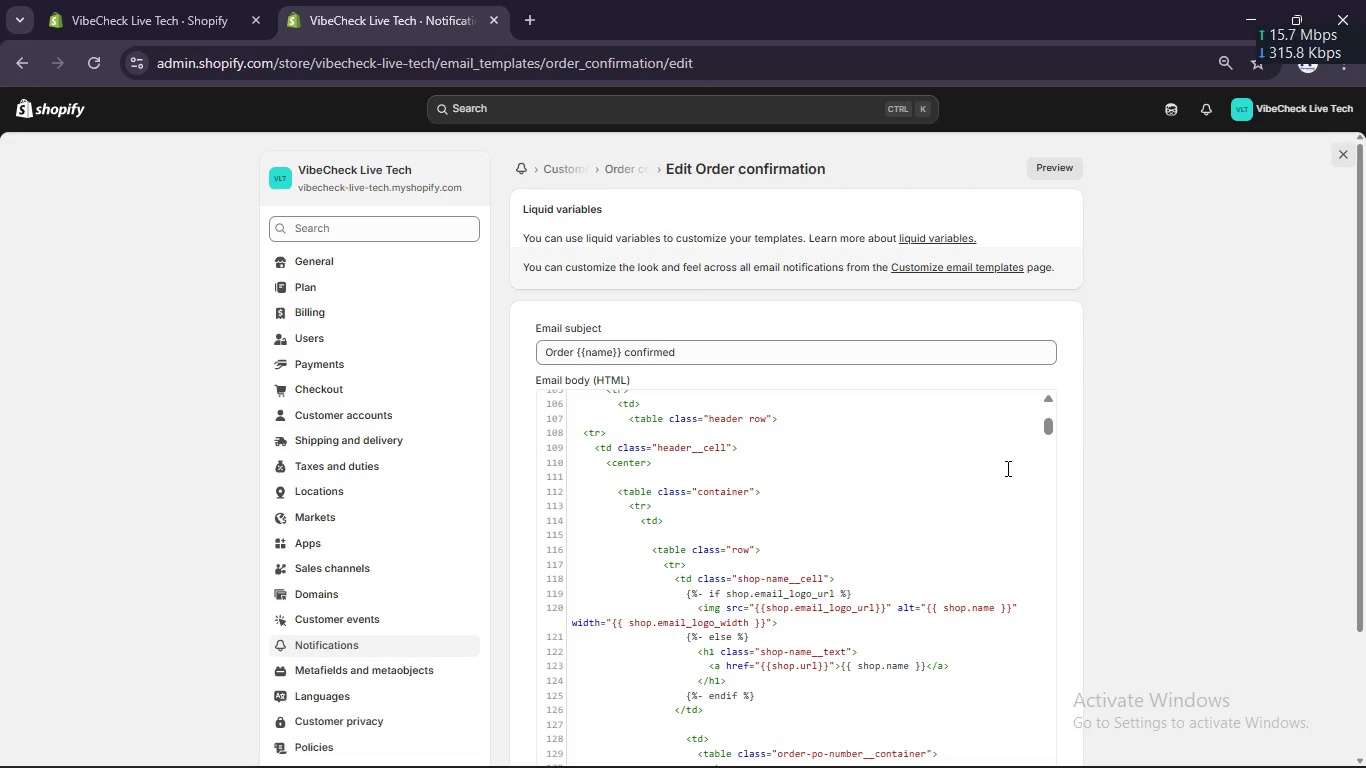 
scroll: coordinate [1007, 468], scroll_direction: up, amount: 6.0
 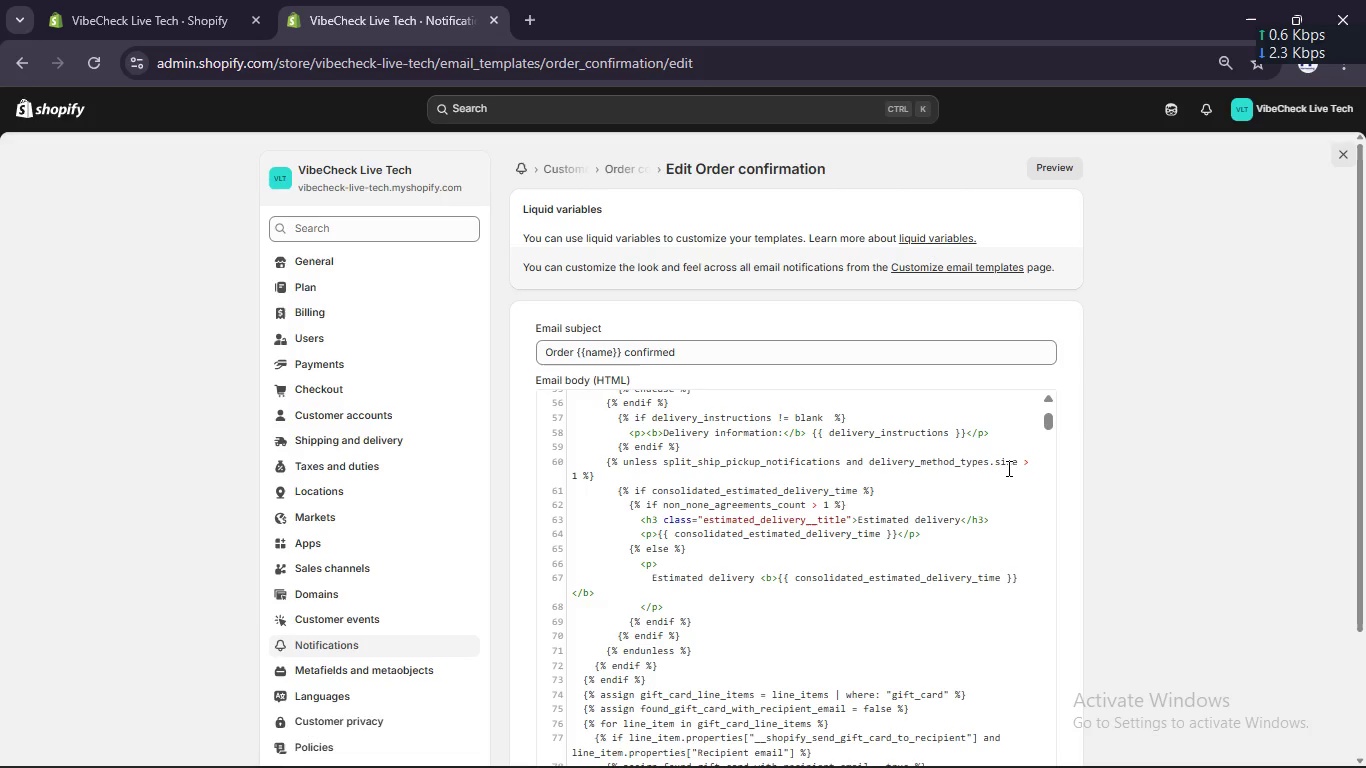 
scroll: coordinate [981, 459], scroll_direction: up, amount: 5.0
 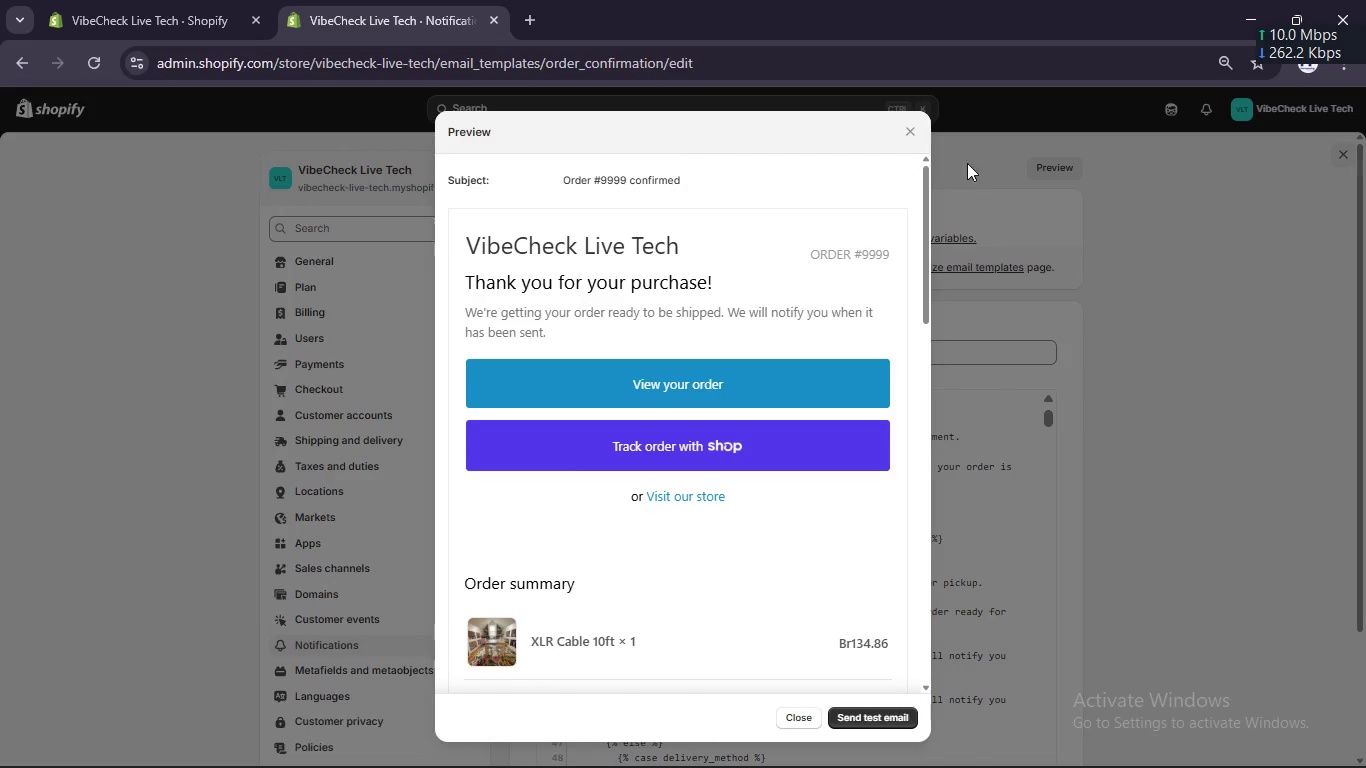 
wait(6.79)
 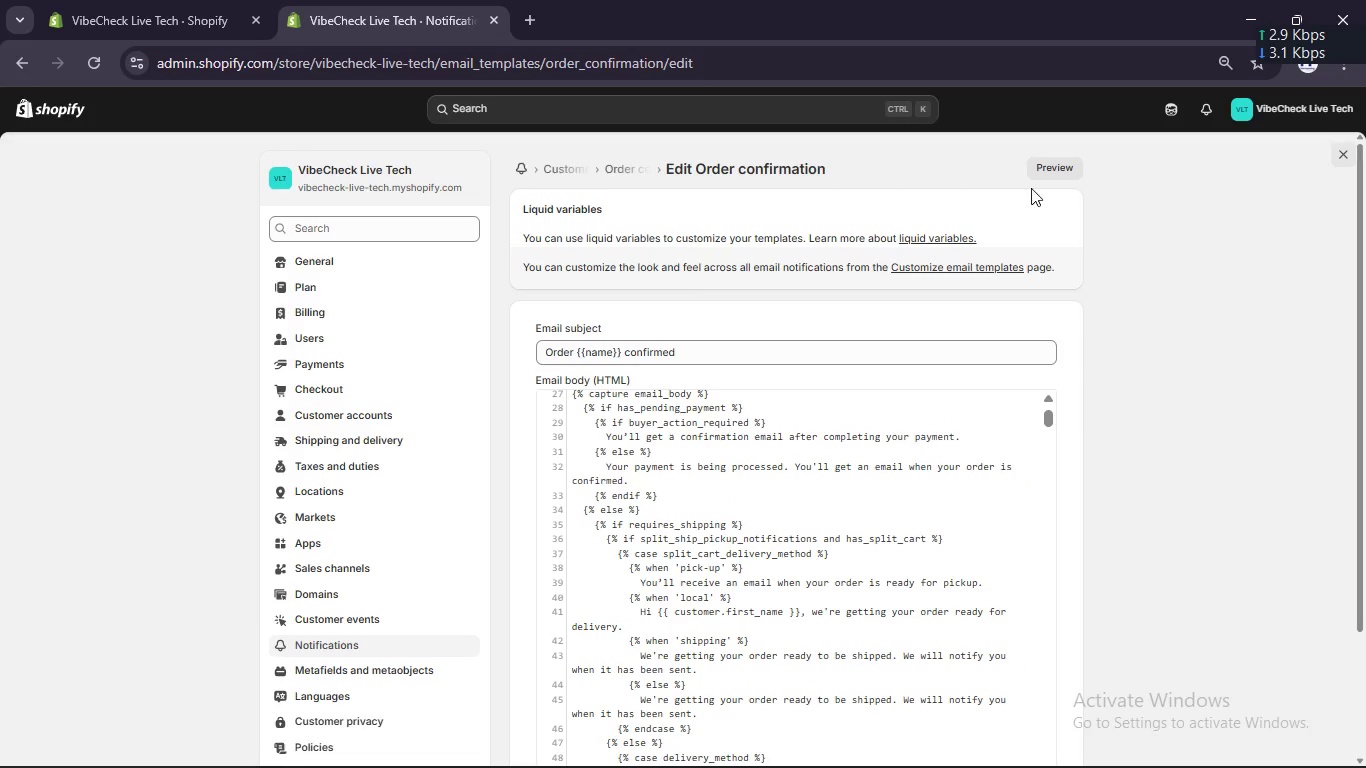 
scroll: coordinate [969, 466], scroll_direction: up, amount: 4.0
 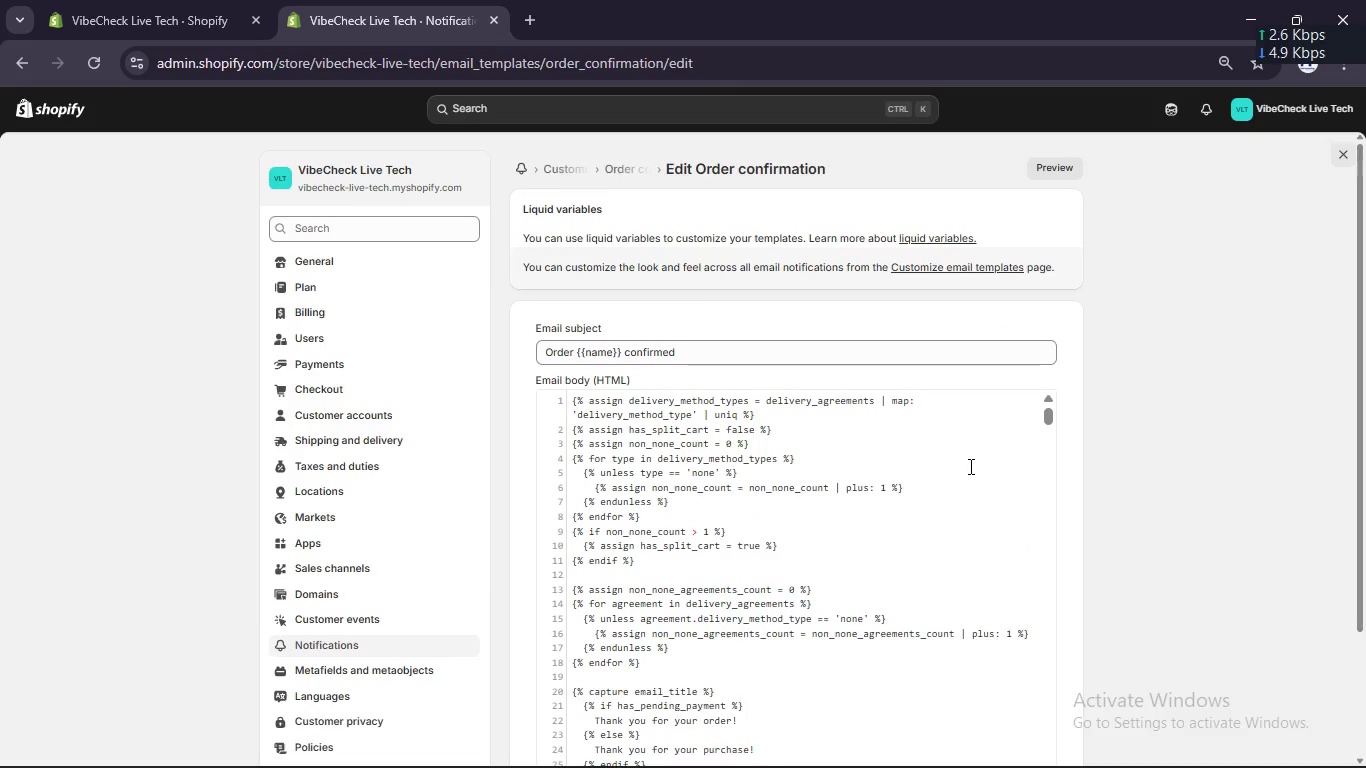 
scroll: coordinate [968, 464], scroll_direction: down, amount: 4.0
 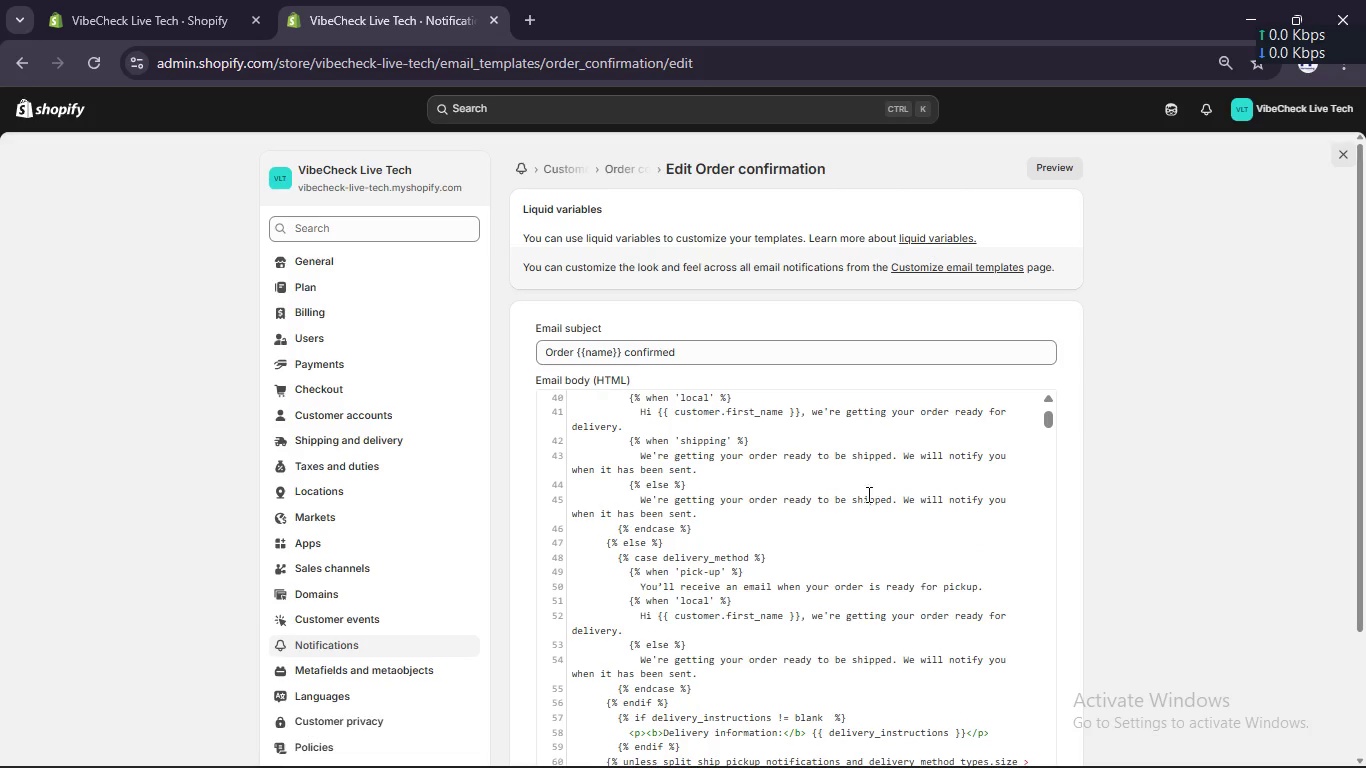 
left_click([779, 493])
 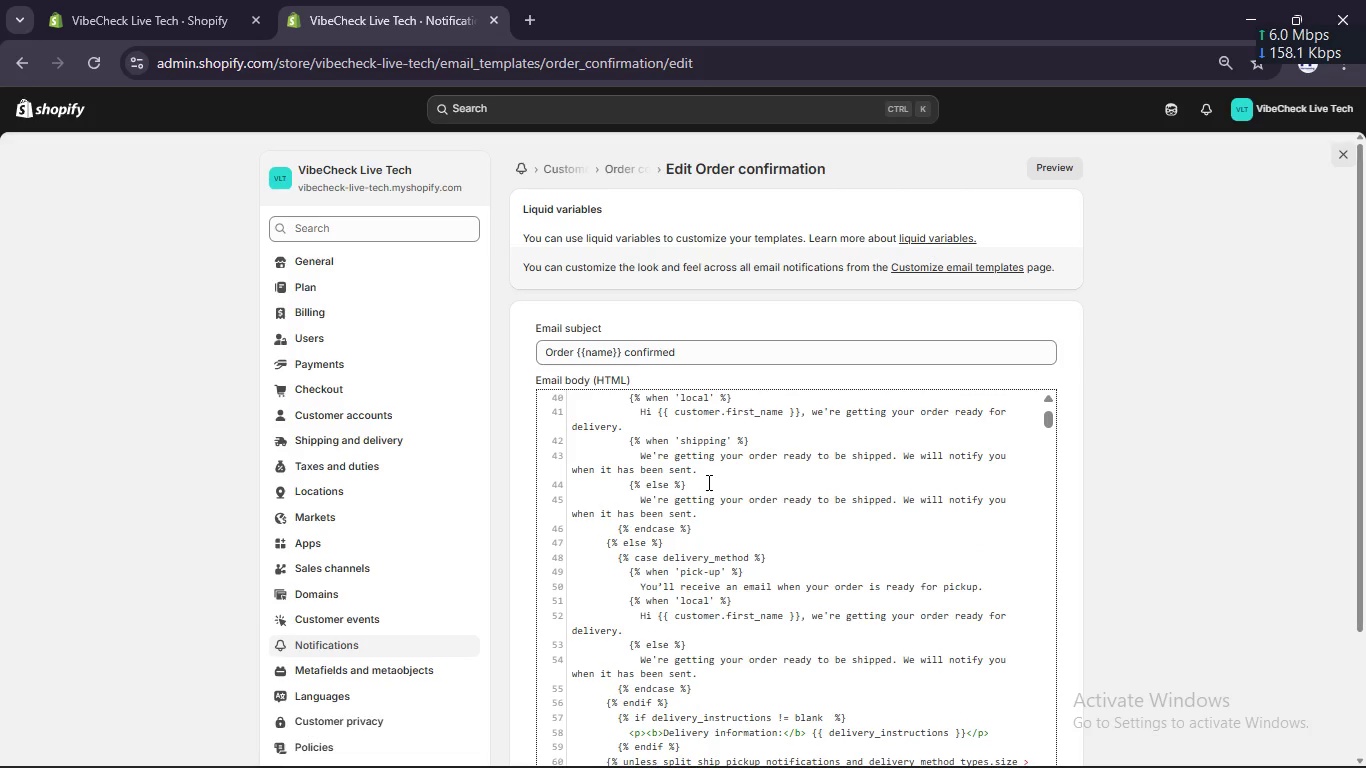 
left_click([705, 466])
 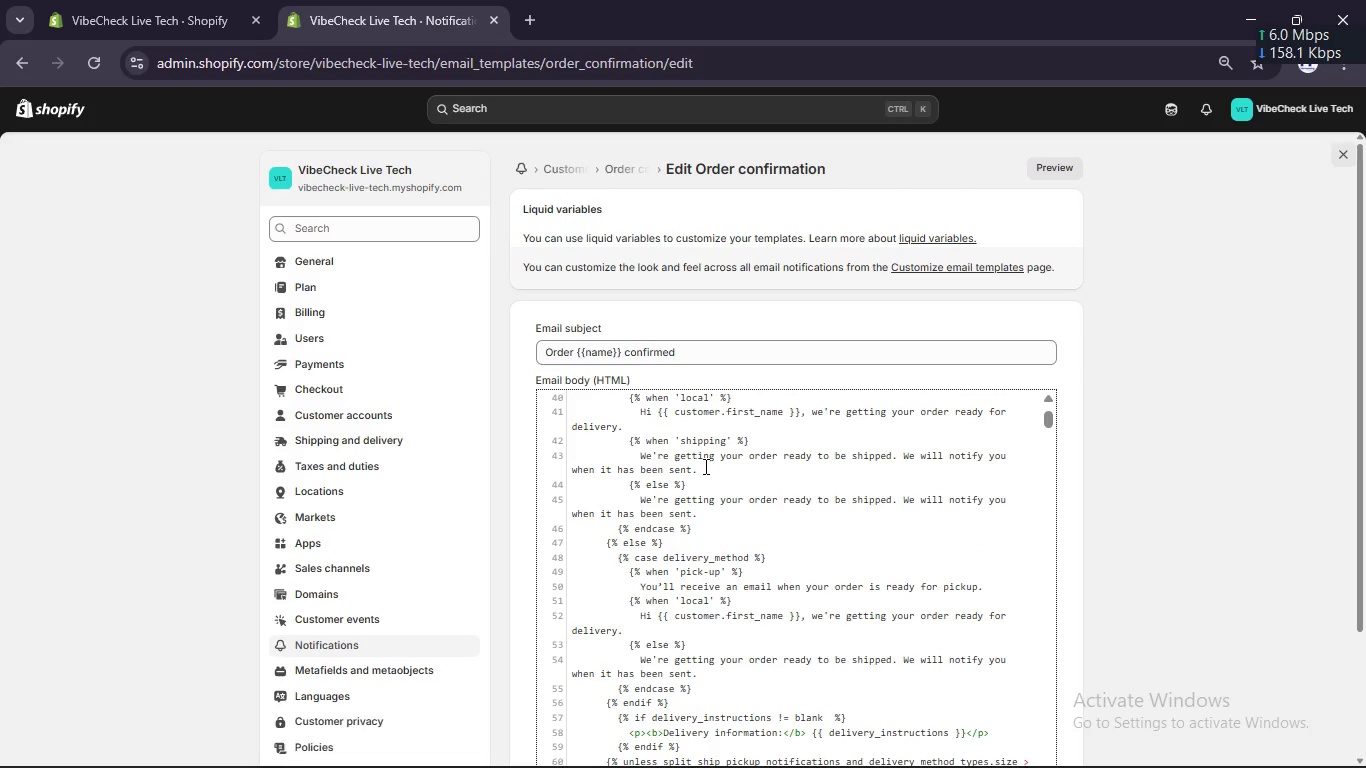 
left_click_drag(start_coordinate=[698, 467], to_coordinate=[634, 454])
 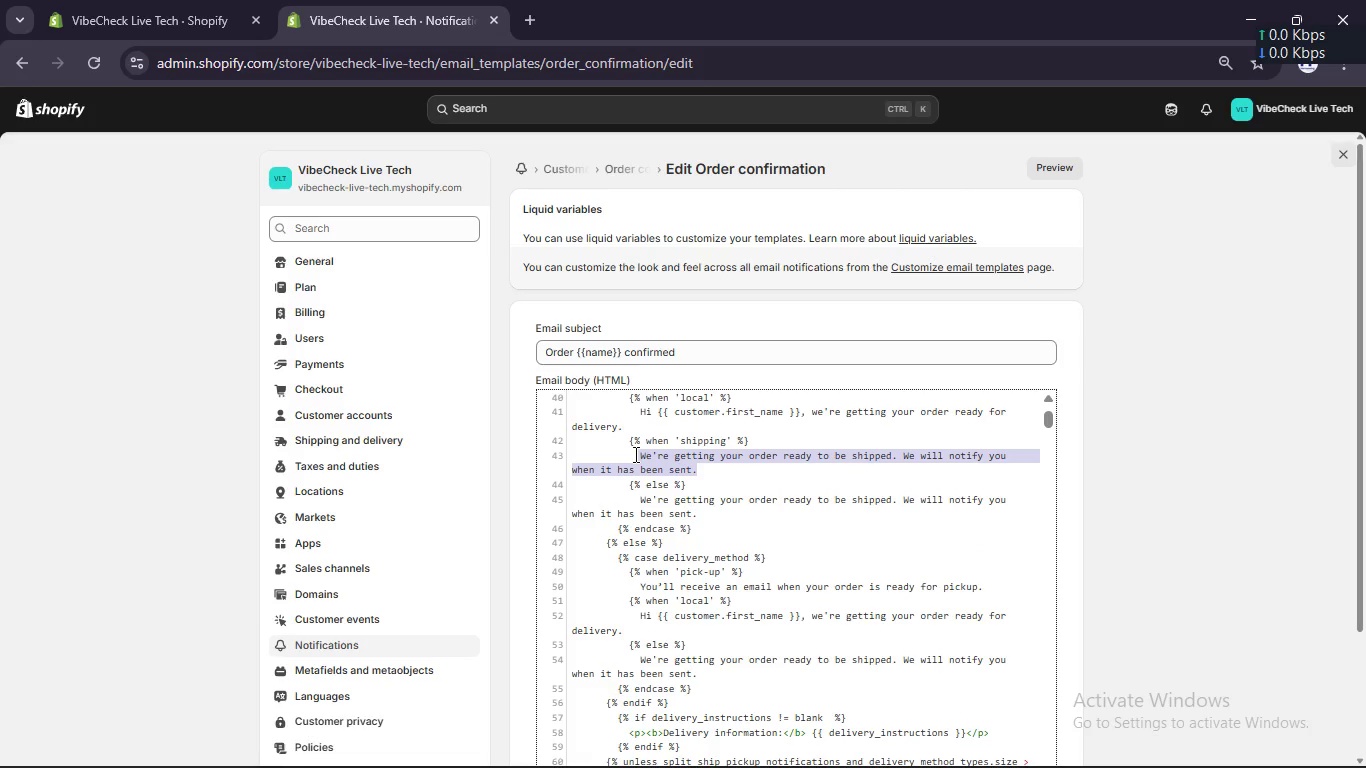 
hold_key(key=ShiftLeft, duration=0.31)
 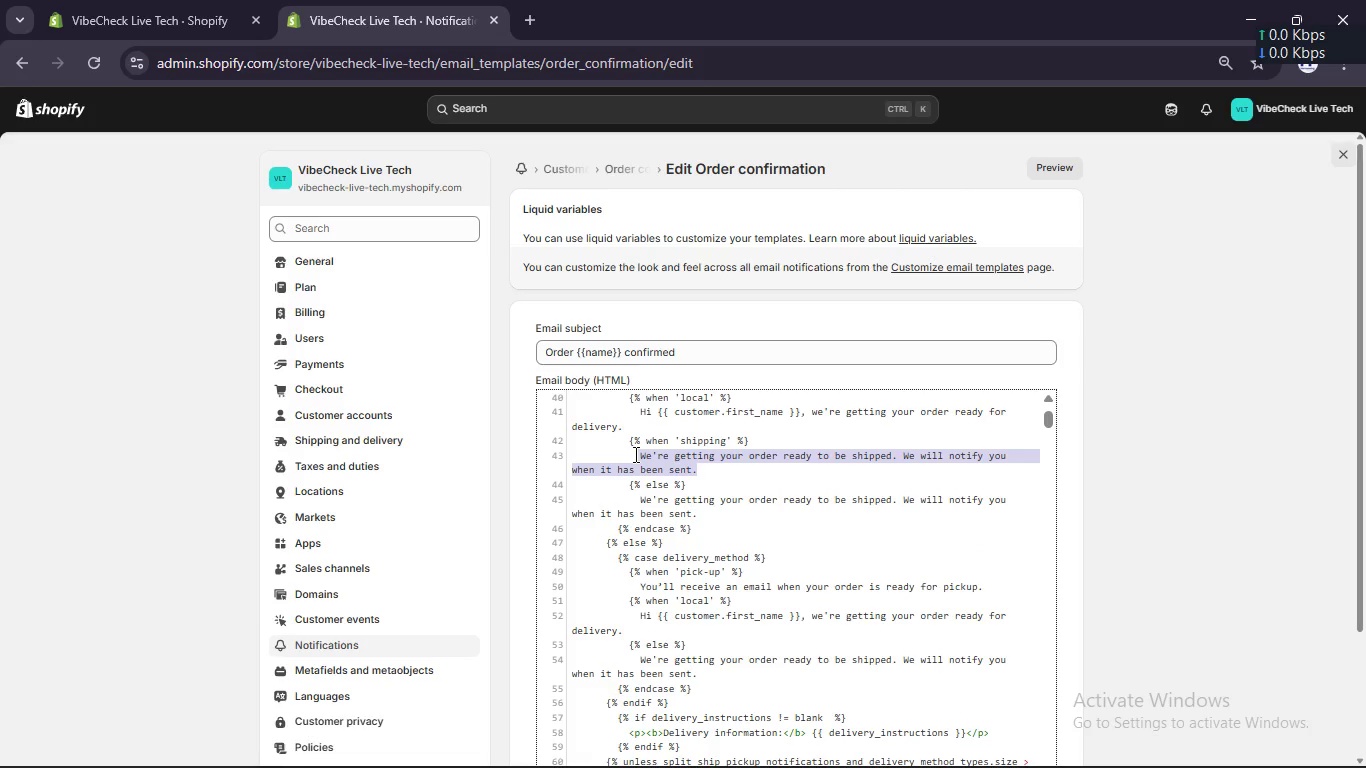 
type(Your order may ship from multiple suppliers (SonicSoure, NeonNova, PrestoProps)
 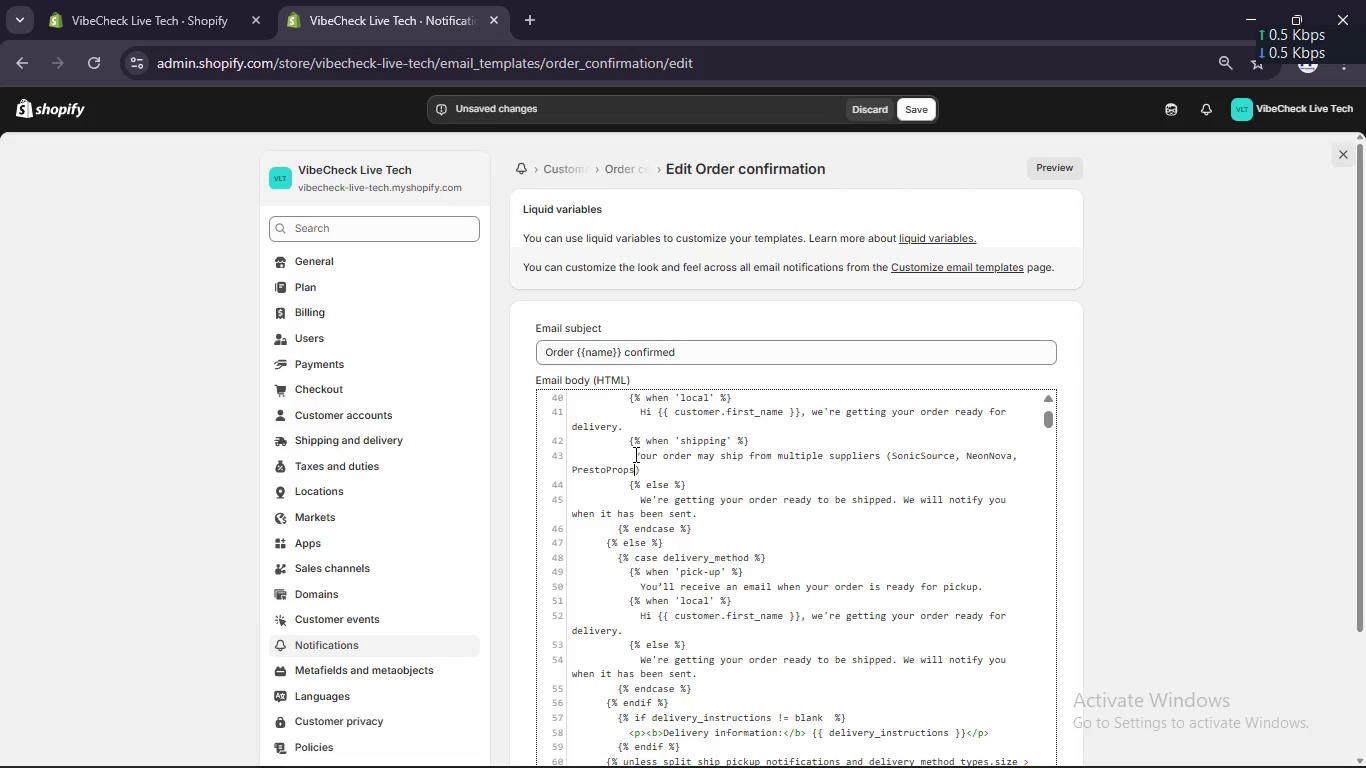 
key(ArrowRight)
 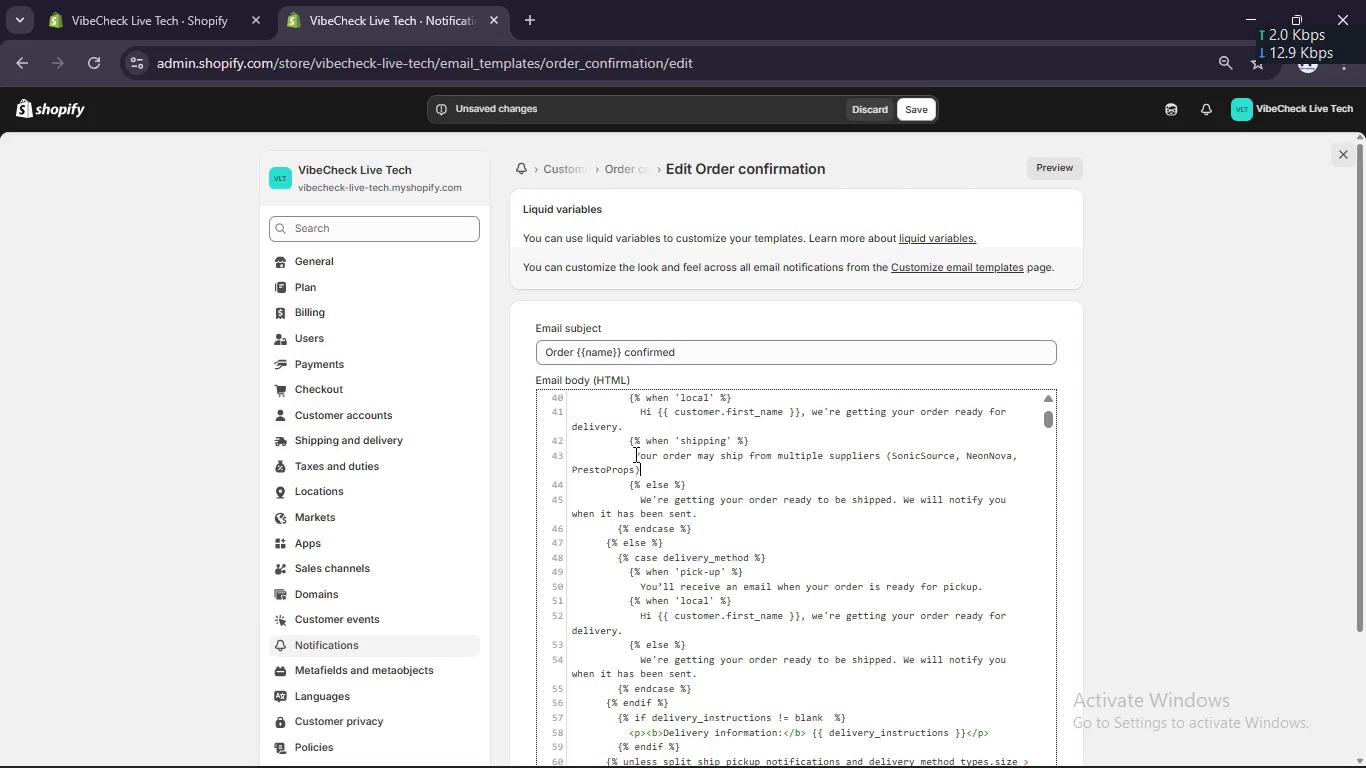 
type(. You will receive separate tracking numbers for each shu)
key(Backspace)
type(ipment)
 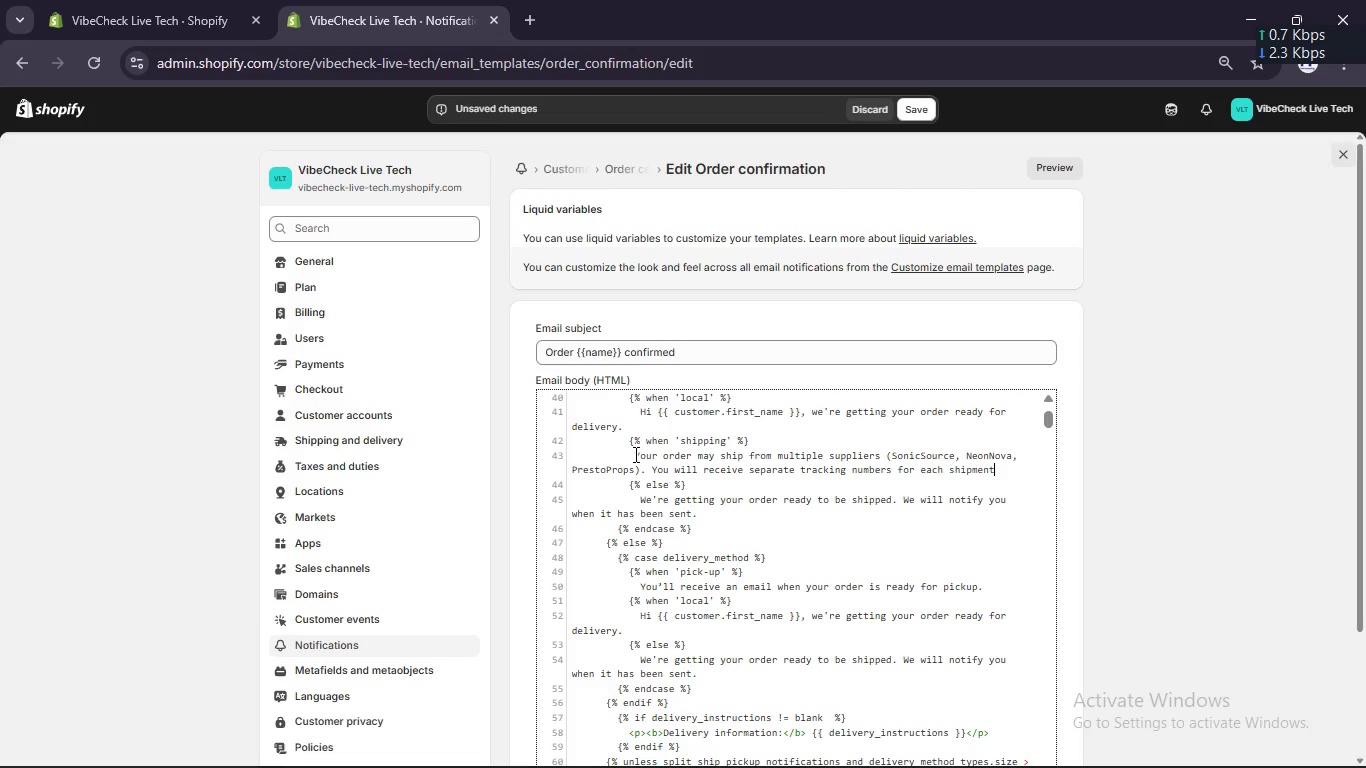 
key(Meta+Shift+S)
 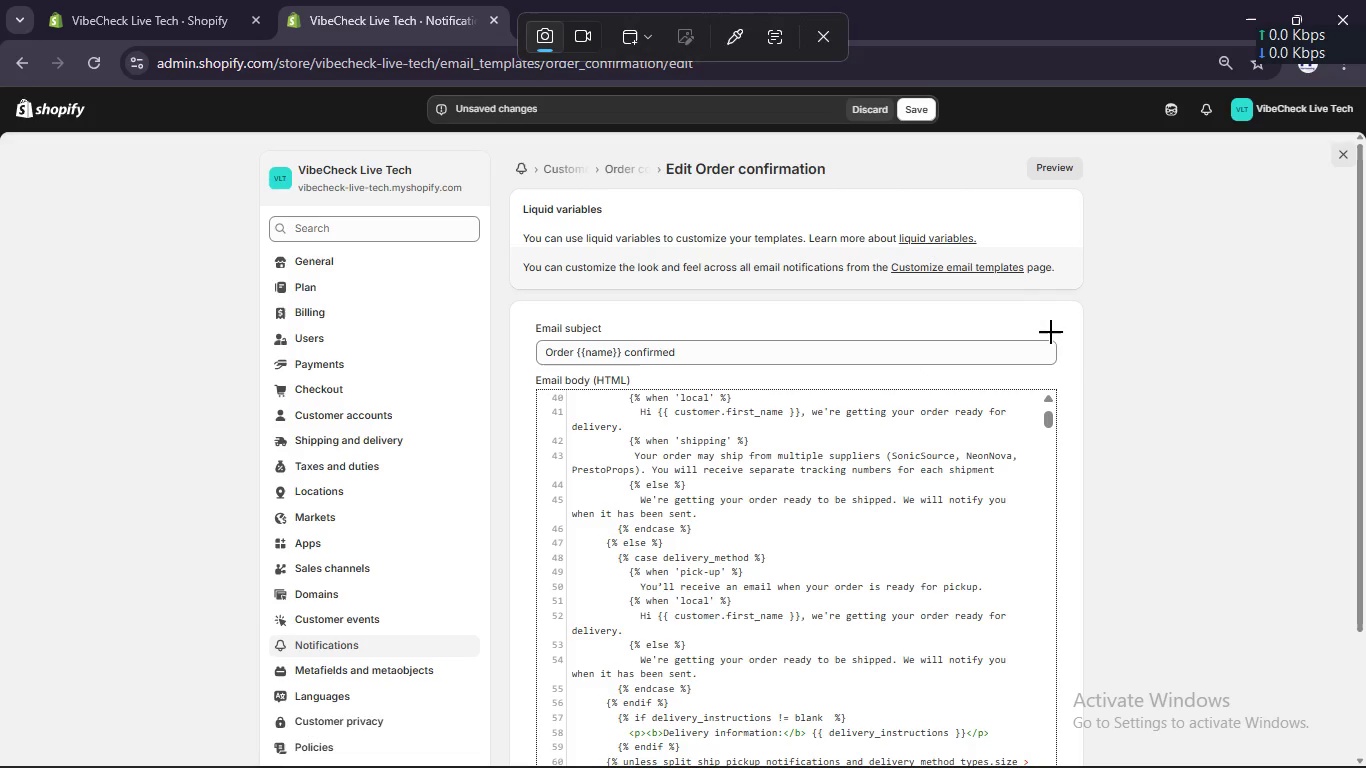 
left_click([1117, 326])
 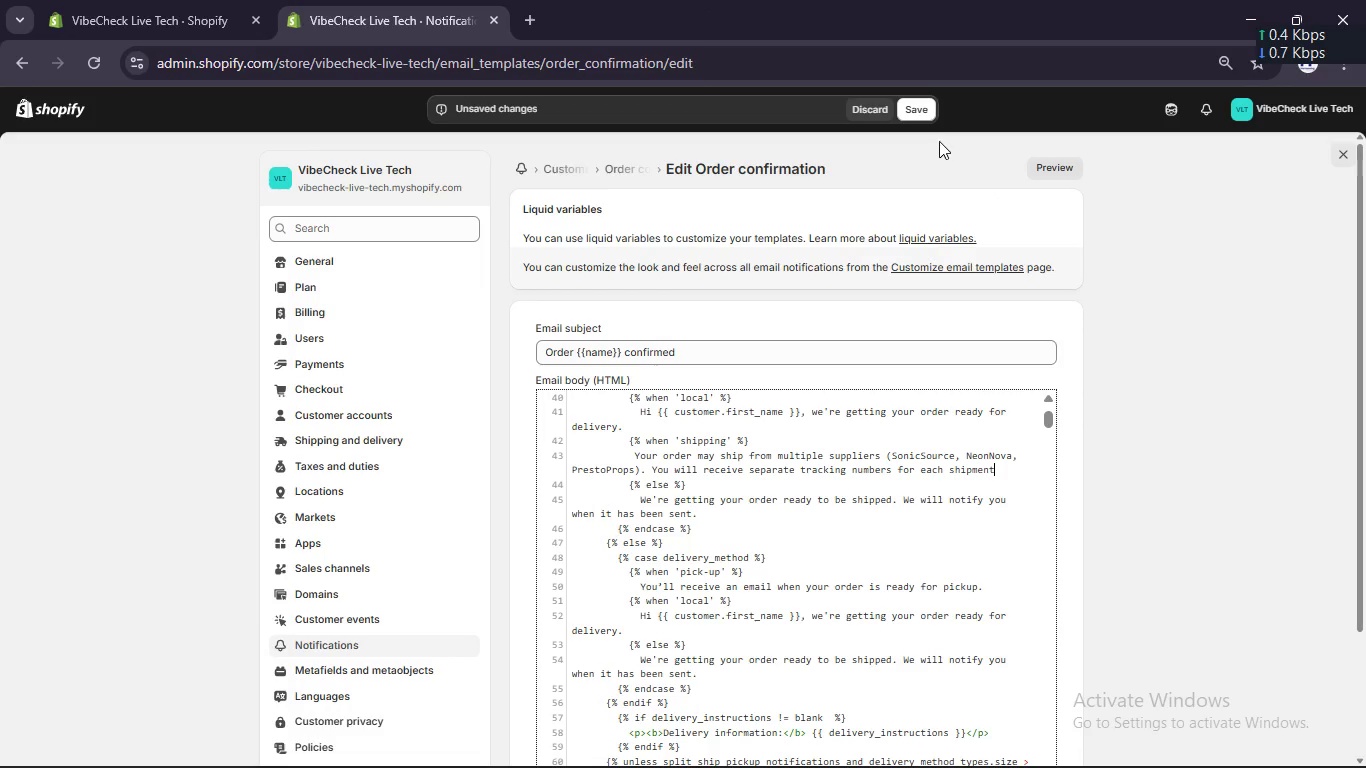 
left_click([928, 108])
 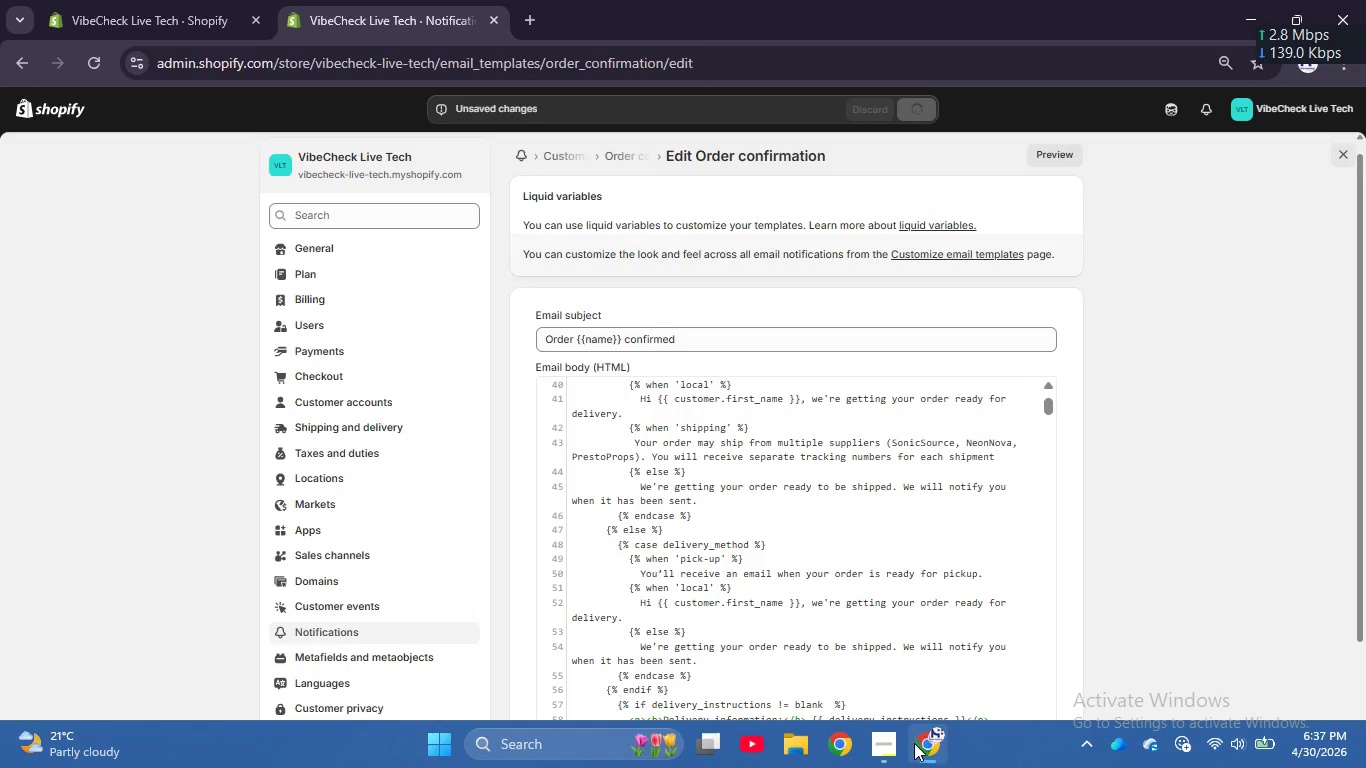 
left_click([892, 736])
 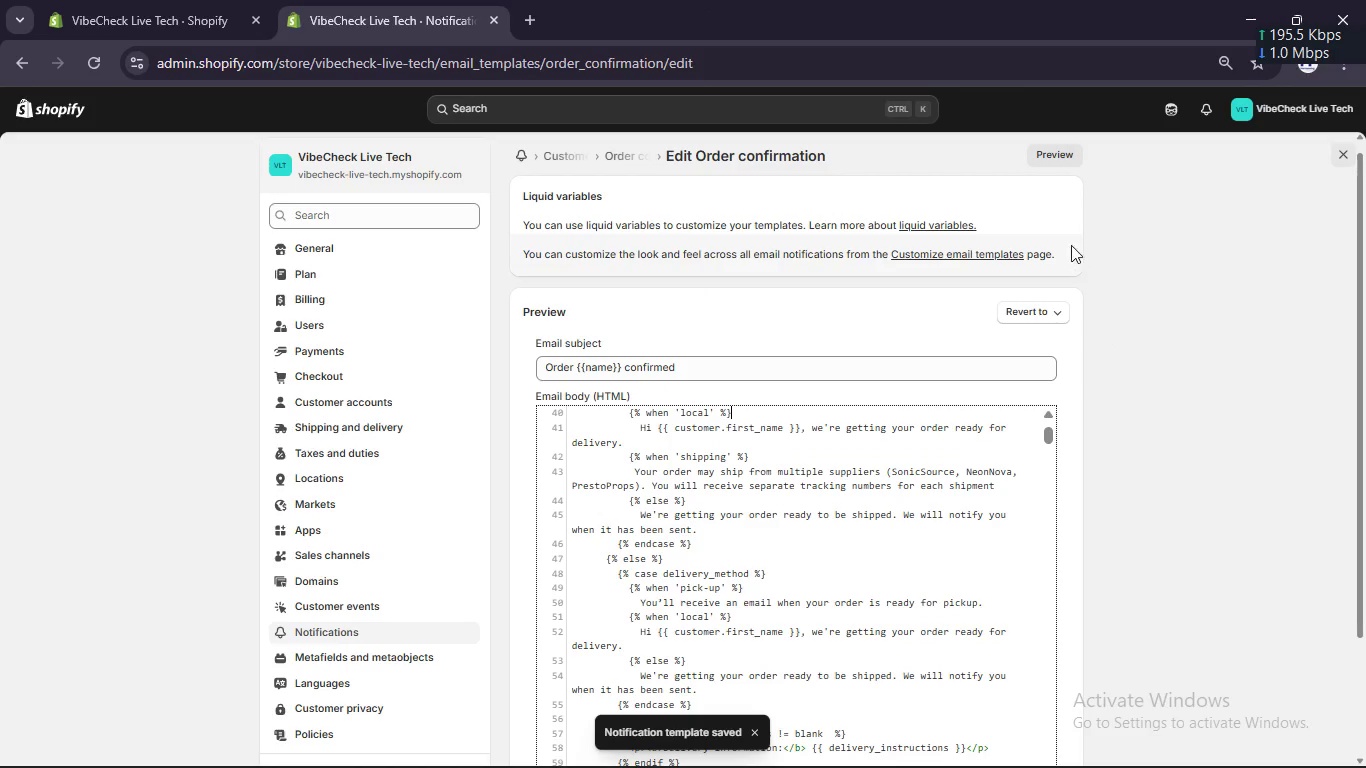 
left_click([1051, 153])
 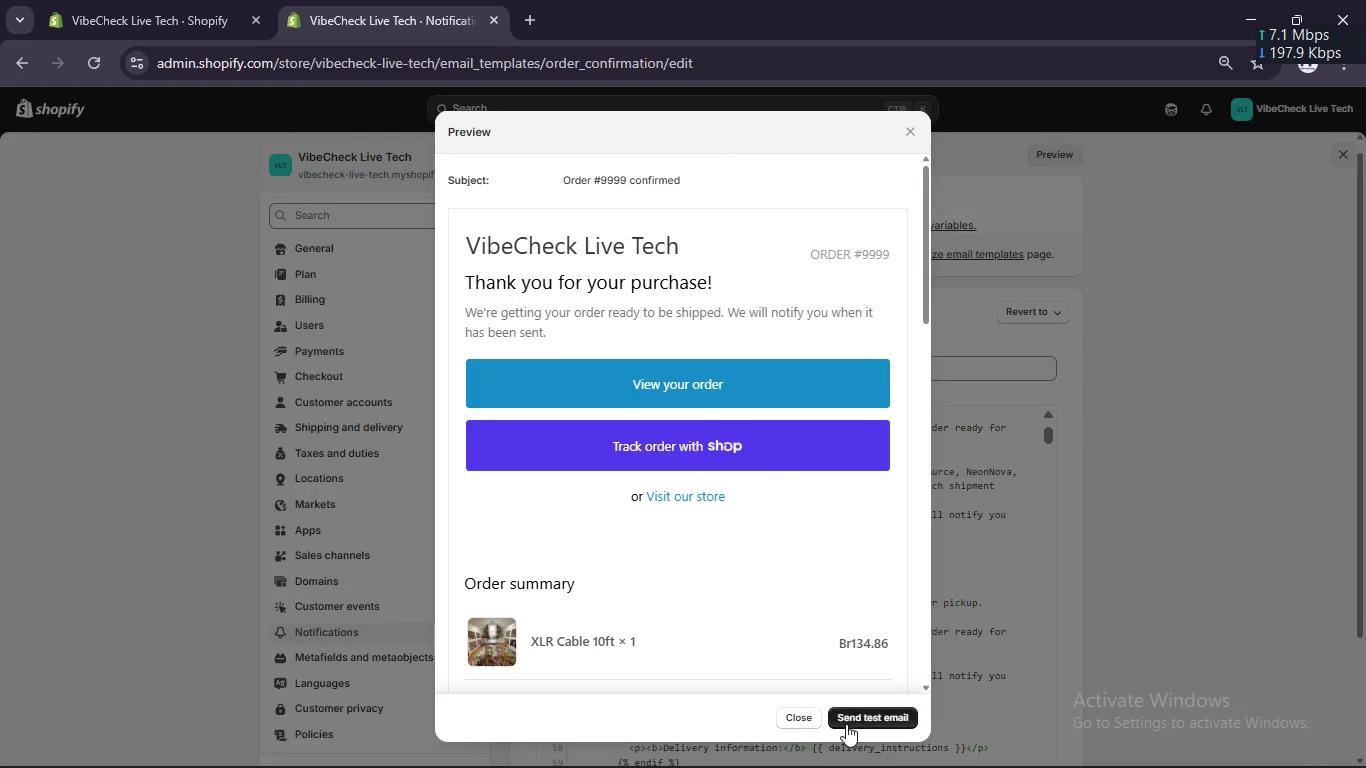 
wait(5.39)
 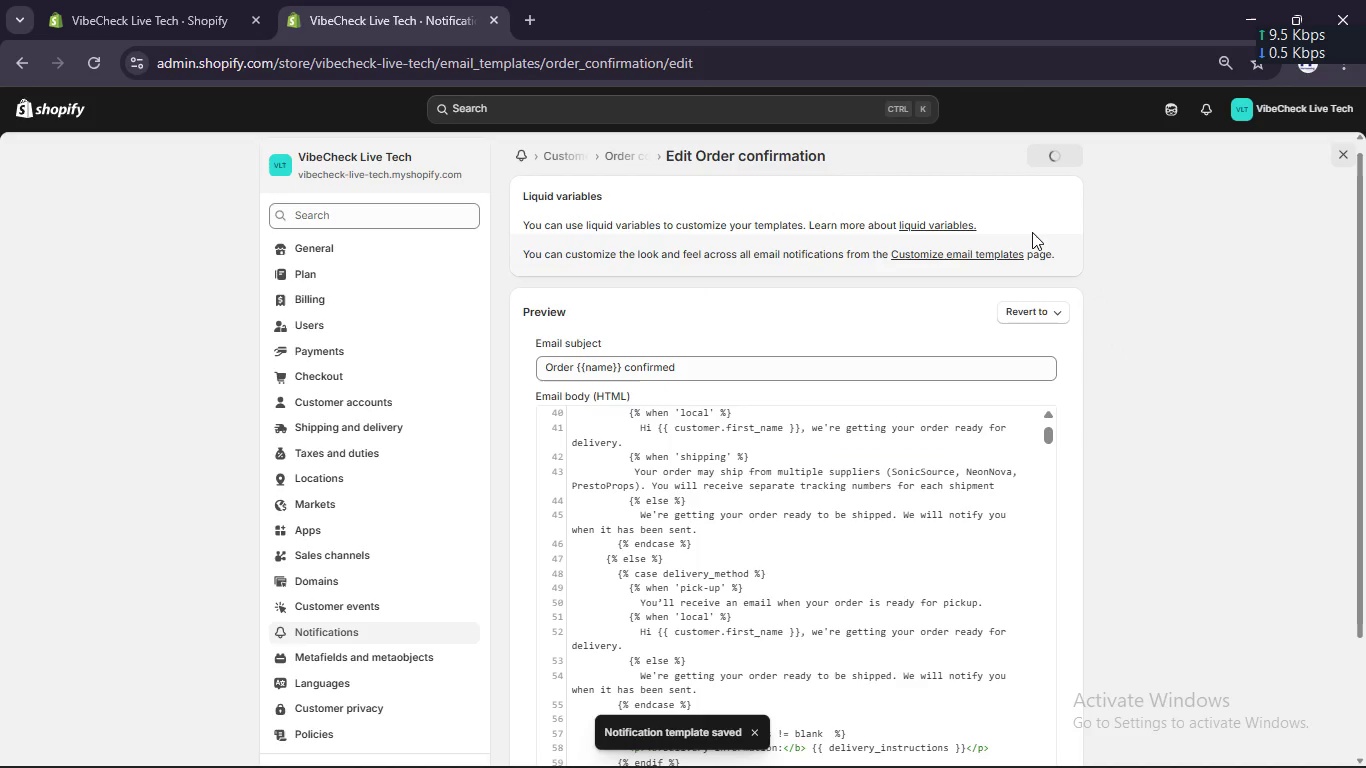 
left_click([804, 712])
 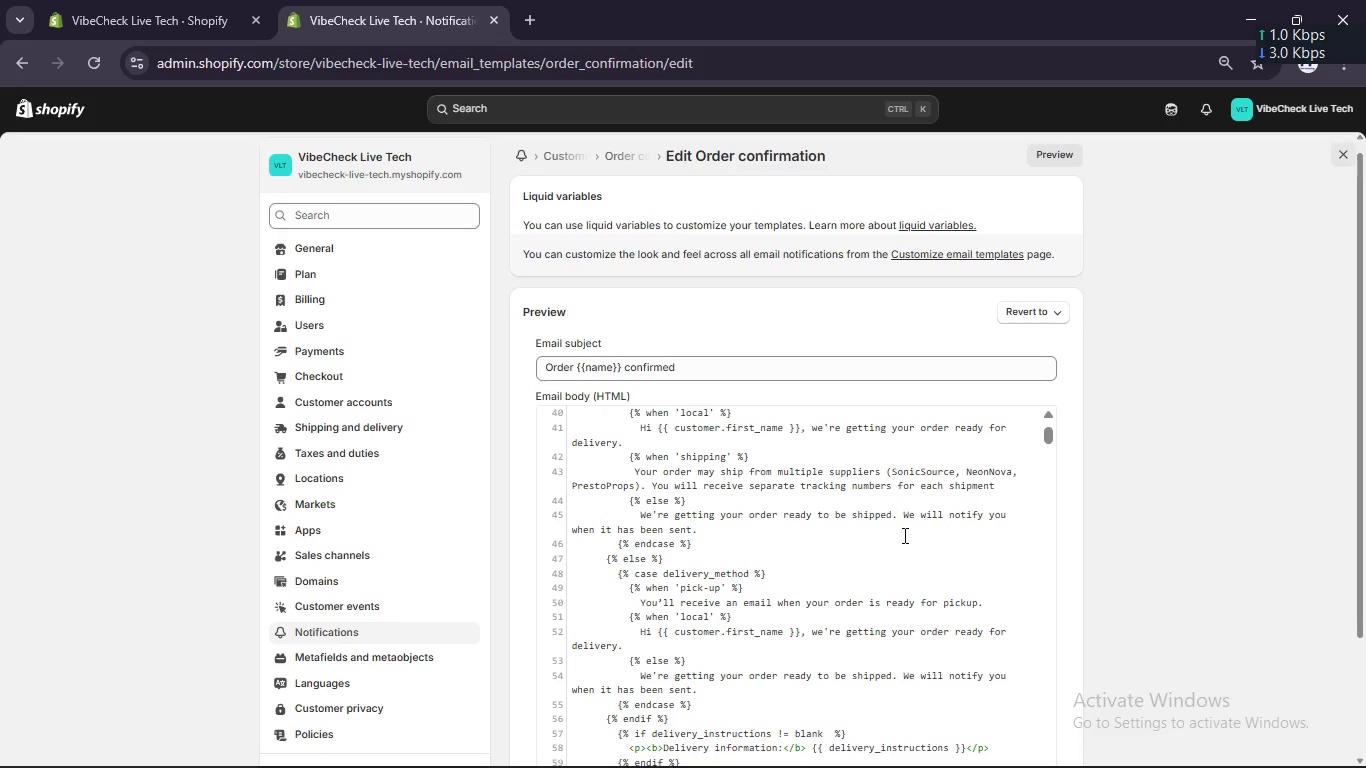 
scroll: coordinate [903, 535], scroll_direction: down, amount: 1.0
 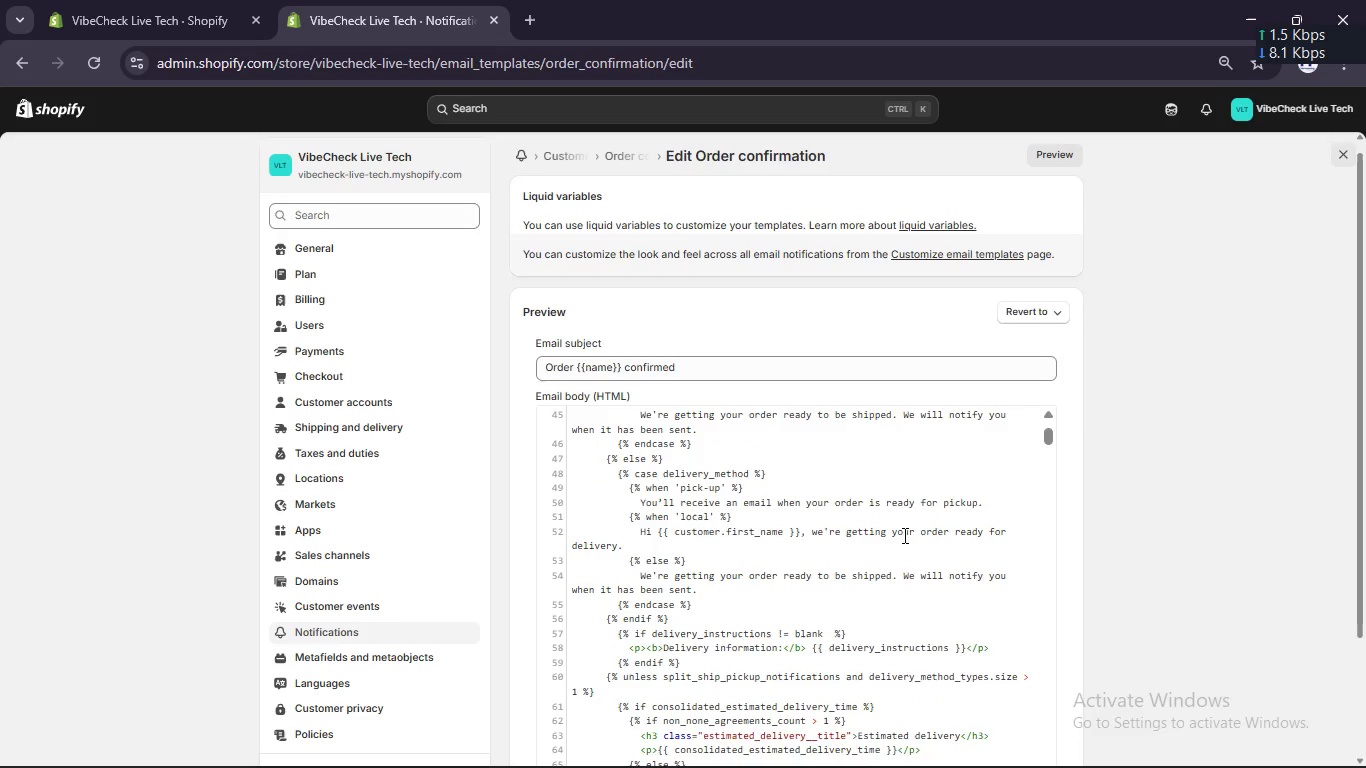 
scroll: coordinate [903, 535], scroll_direction: none, amount: 0.0
 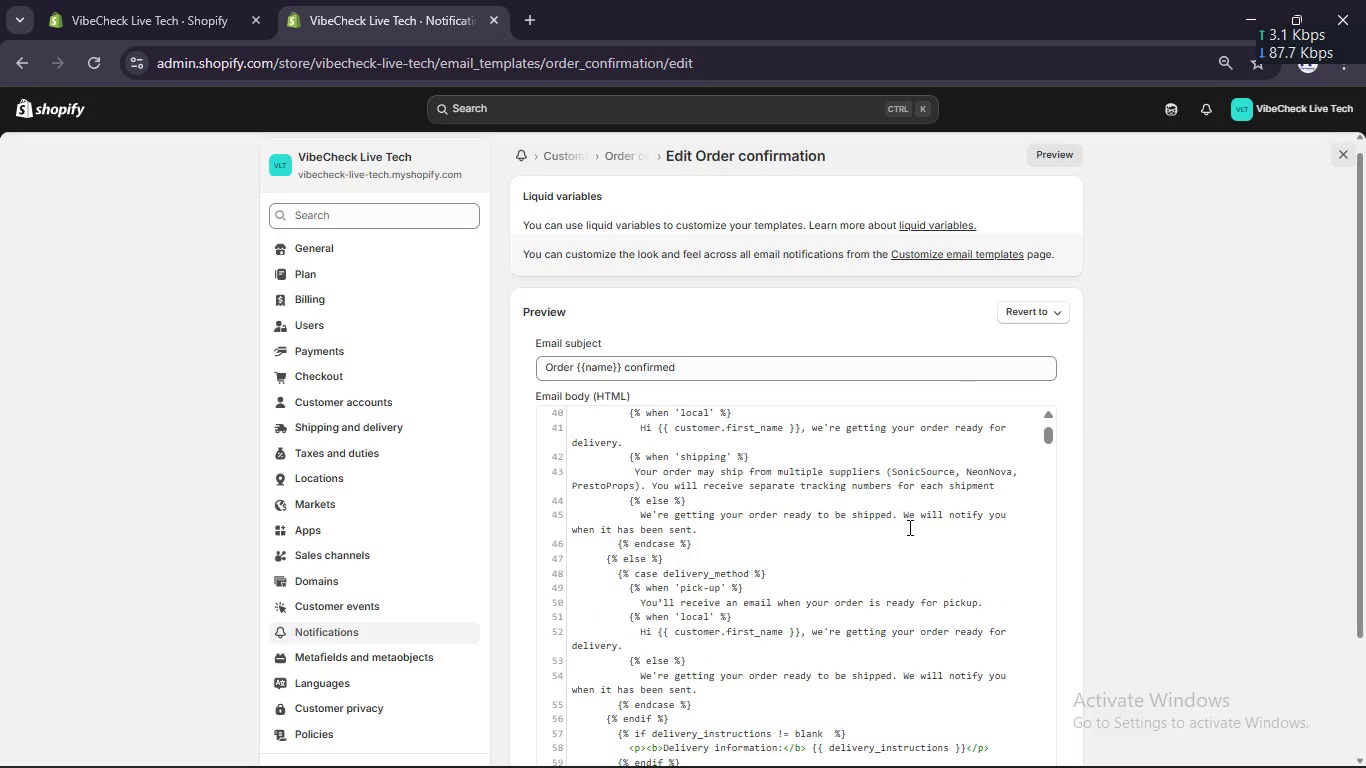 
scroll: coordinate [911, 526], scroll_direction: up, amount: 17.0
 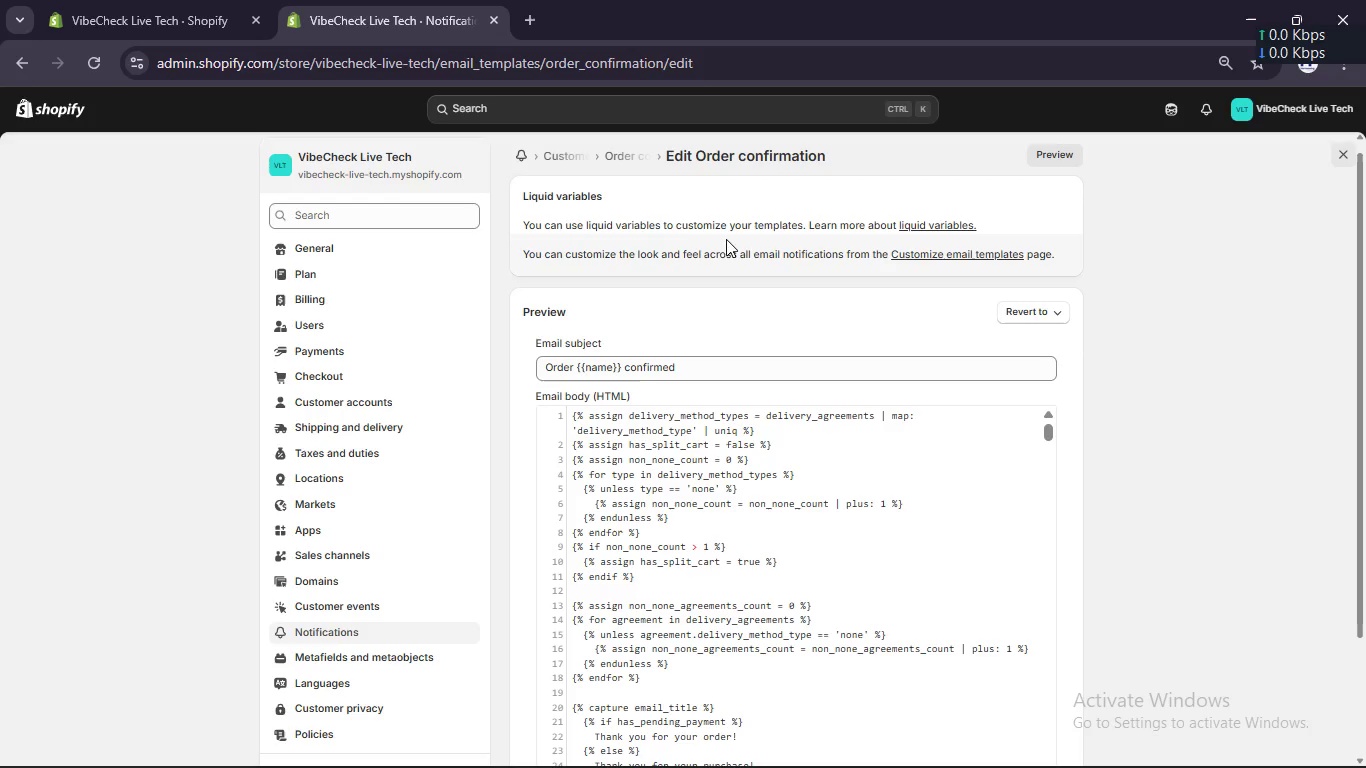 
scroll: coordinate [1000, 407], scroll_direction: down, amount: 11.0
 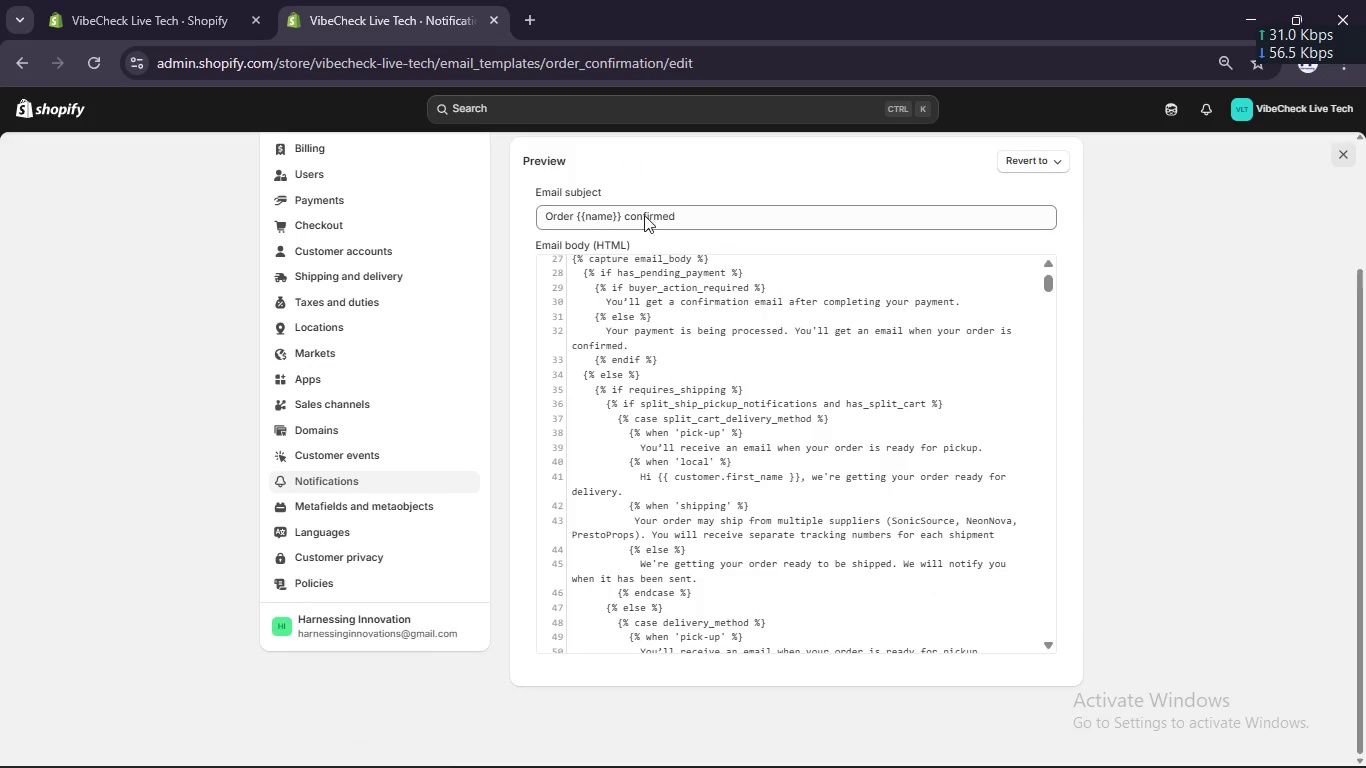 
scroll: coordinate [975, 255], scroll_direction: up, amount: 16.0
 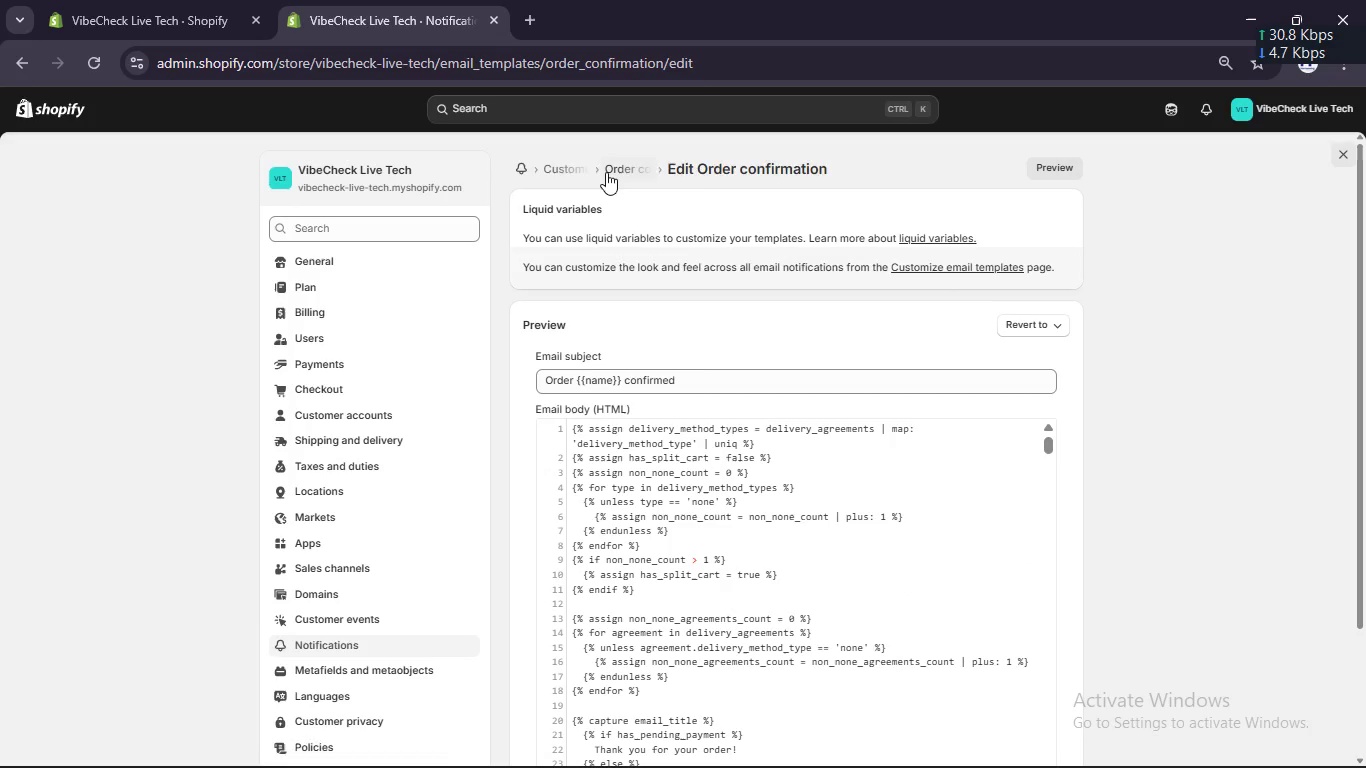 
left_click([611, 168])
 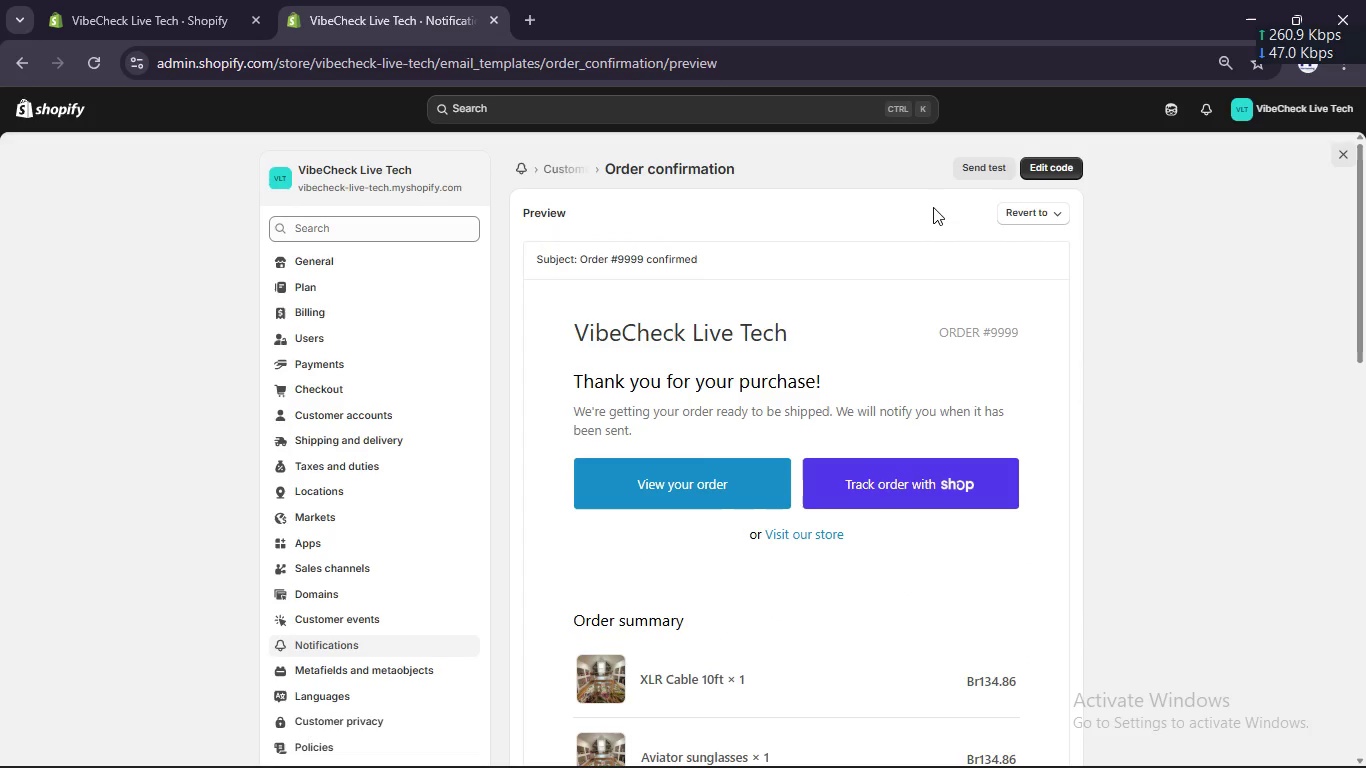 
left_click([827, 389])
 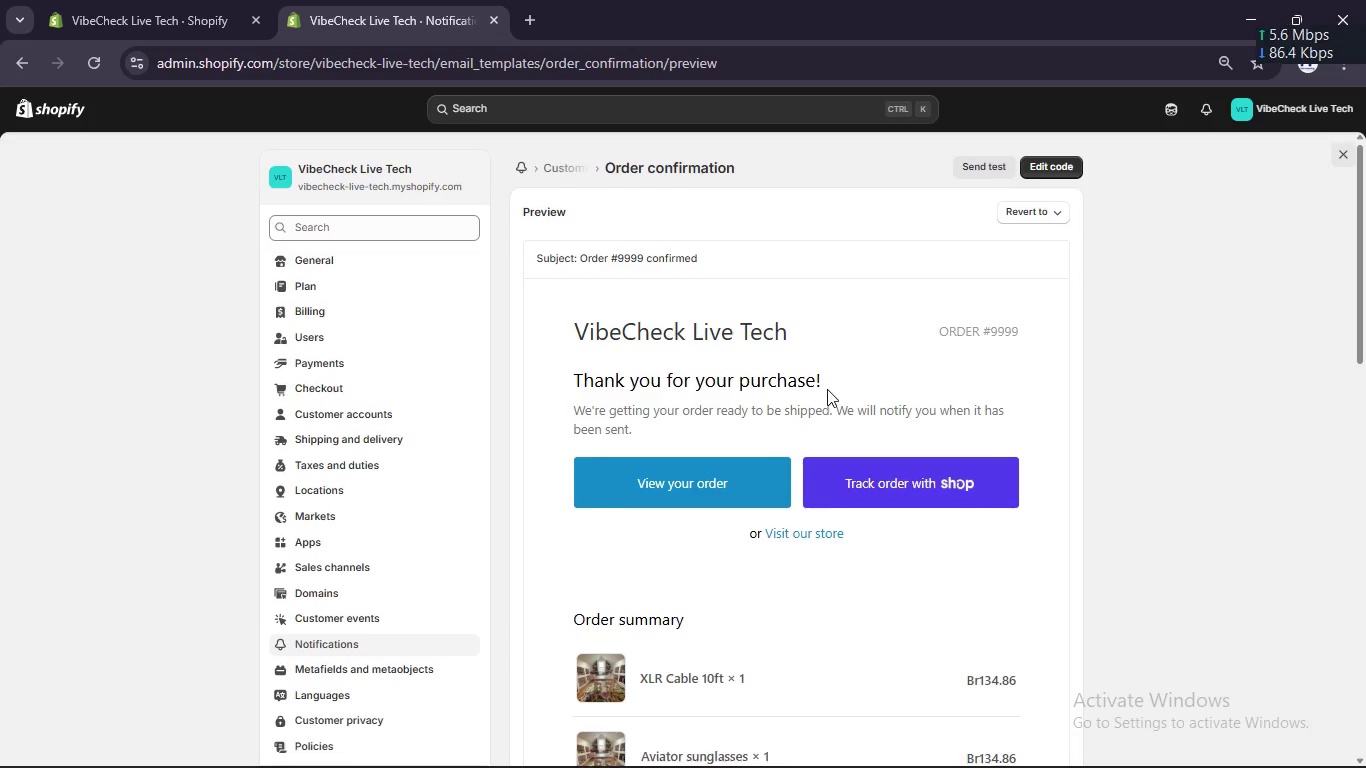 
scroll: coordinate [819, 388], scroll_direction: down, amount: 9.0
 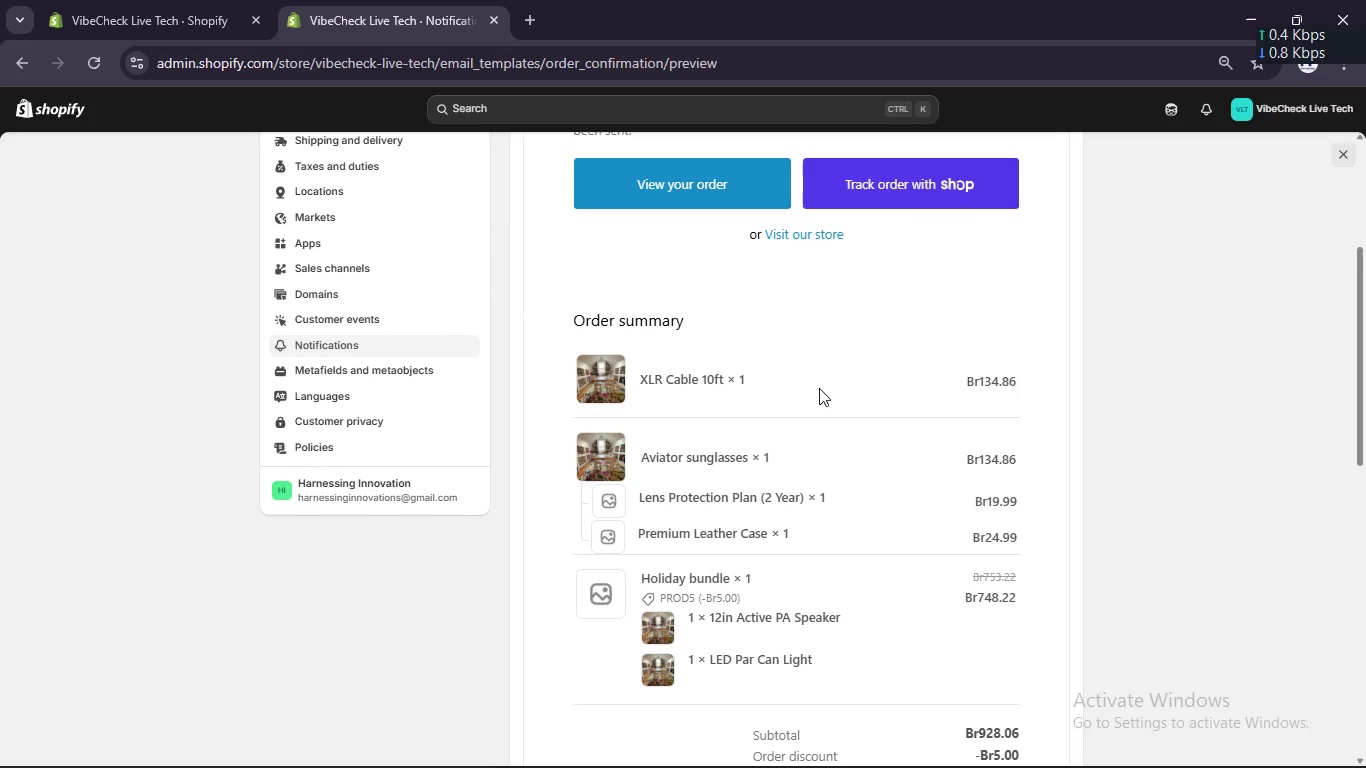 
scroll: coordinate [819, 388], scroll_direction: up, amount: 3.0
 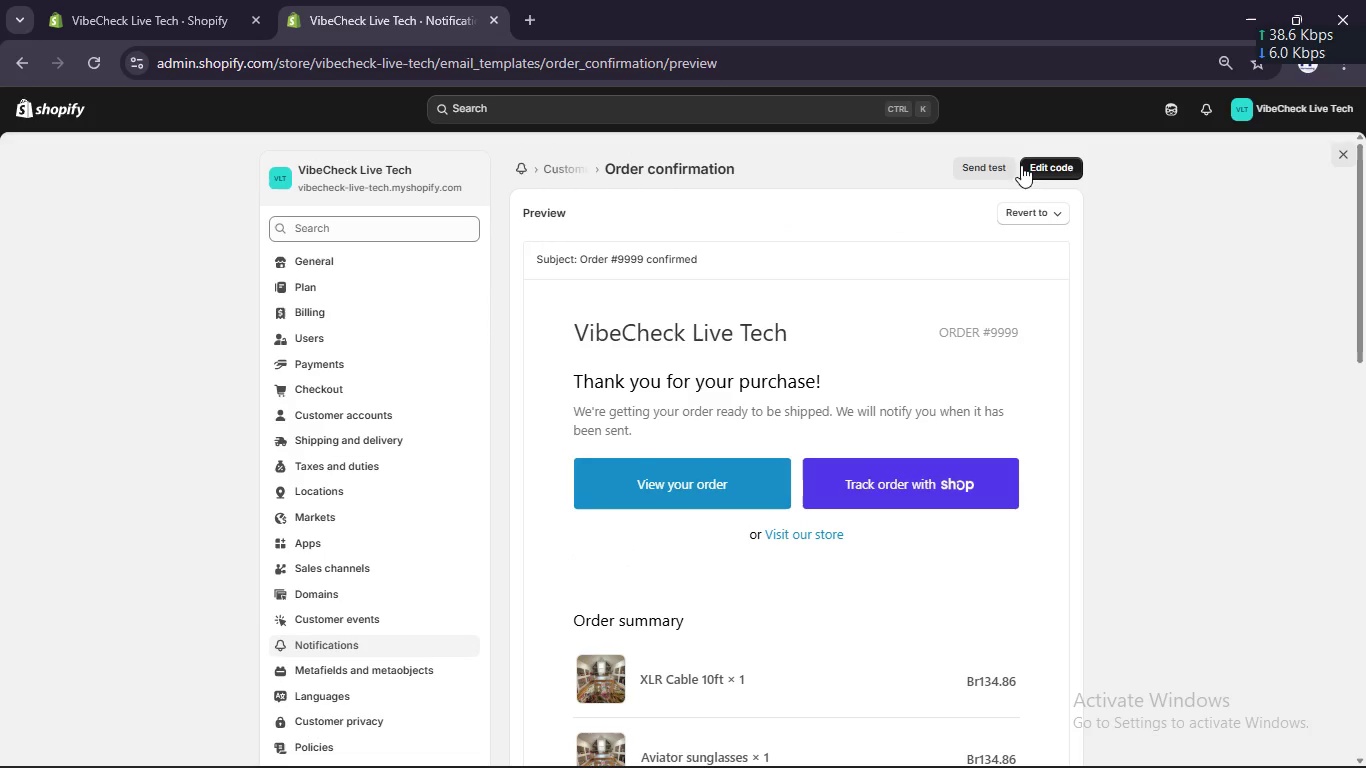 
left_click([1041, 158])
 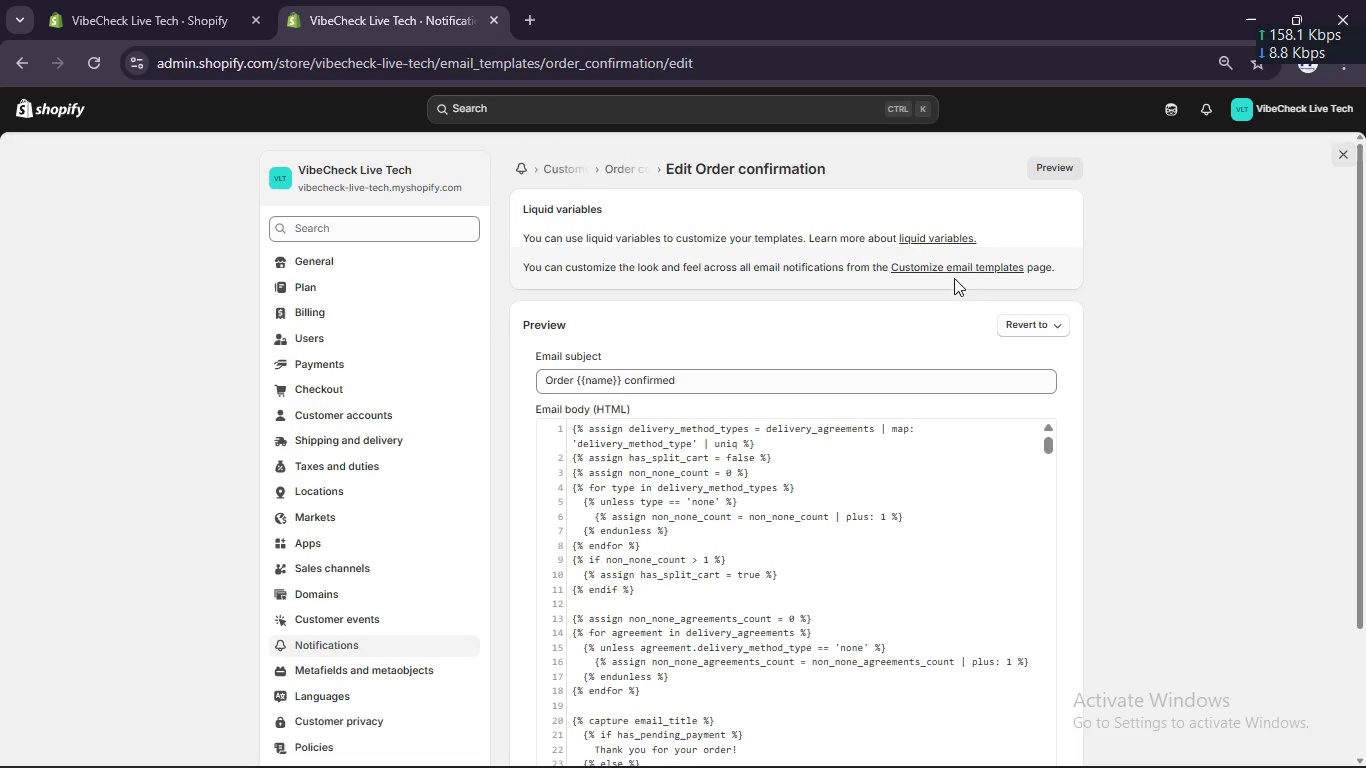 
left_click([1037, 170])
 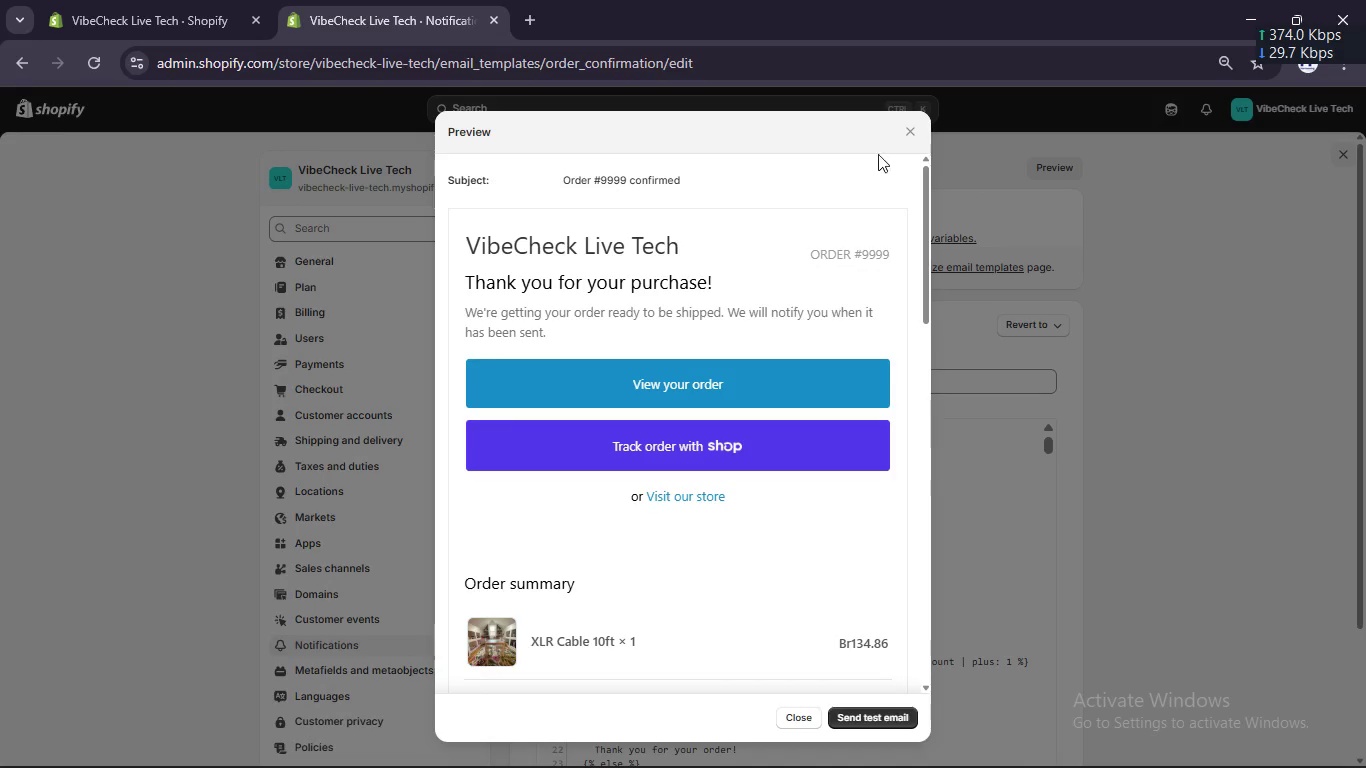 
left_click([912, 127])
 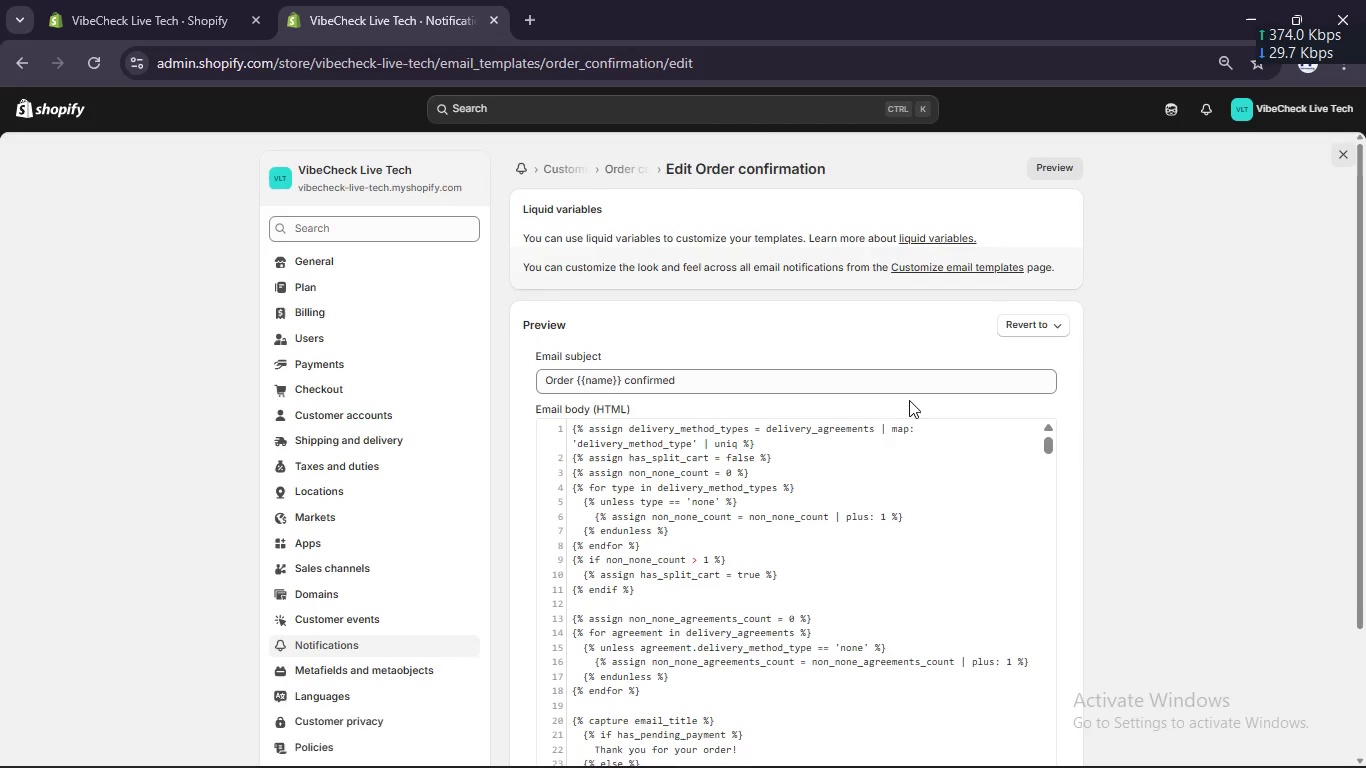 
scroll: coordinate [646, 437], scroll_direction: down, amount: 19.0
 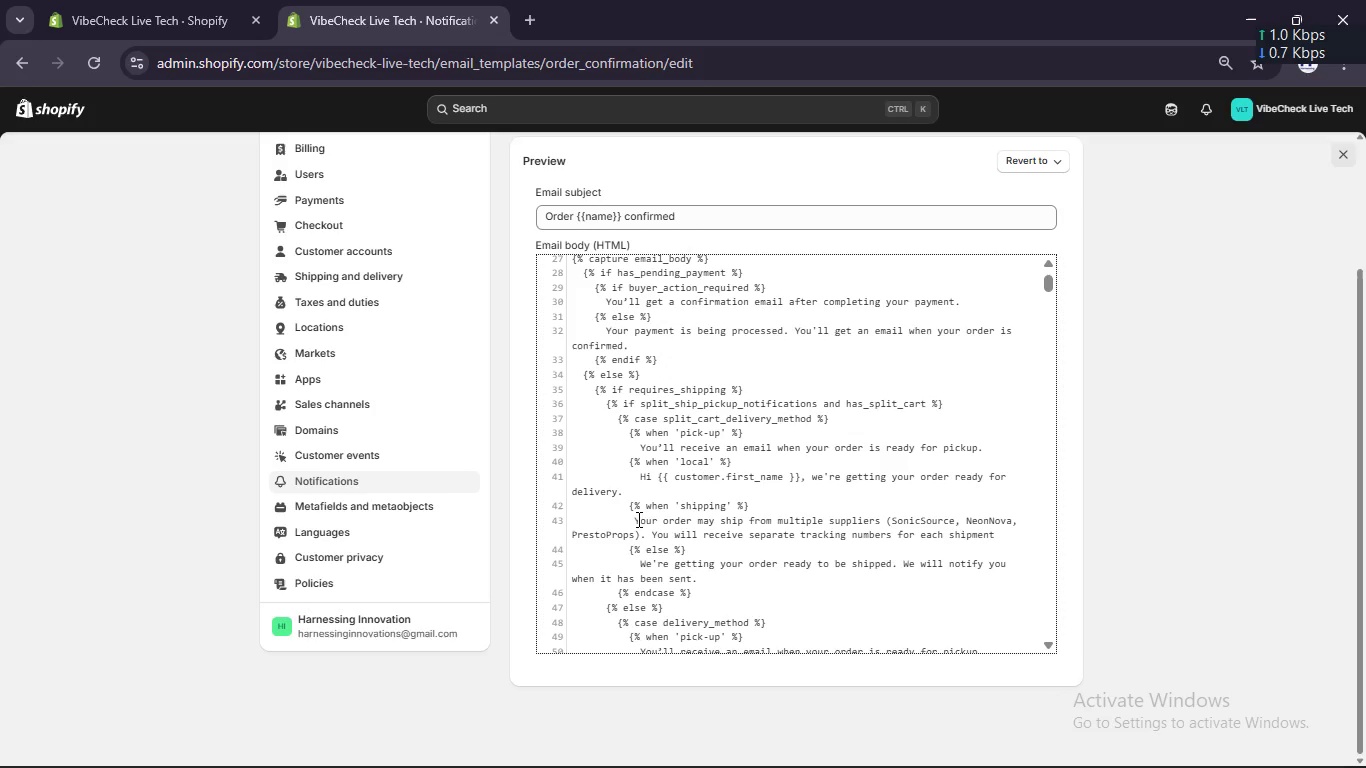 
left_click_drag(start_coordinate=[631, 517], to_coordinate=[1004, 542])
 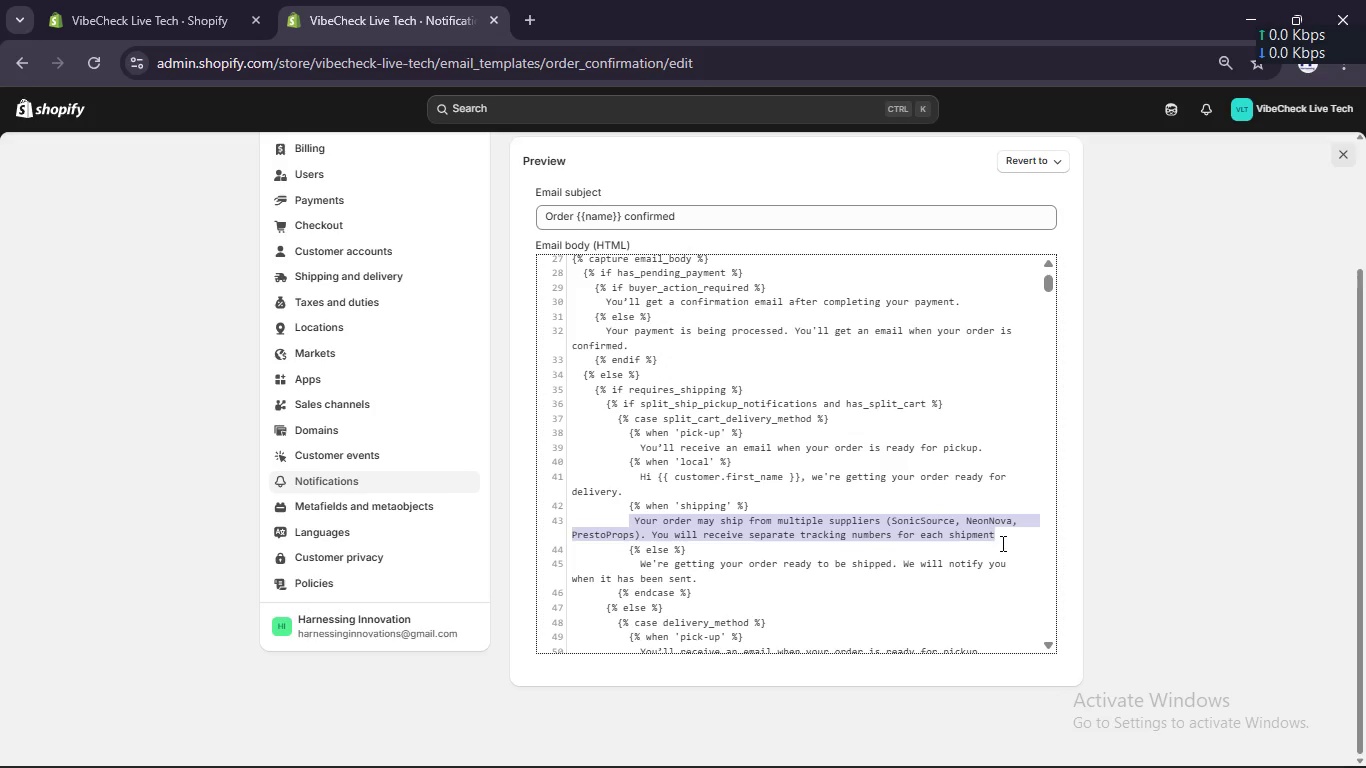 
key(Control+C)
 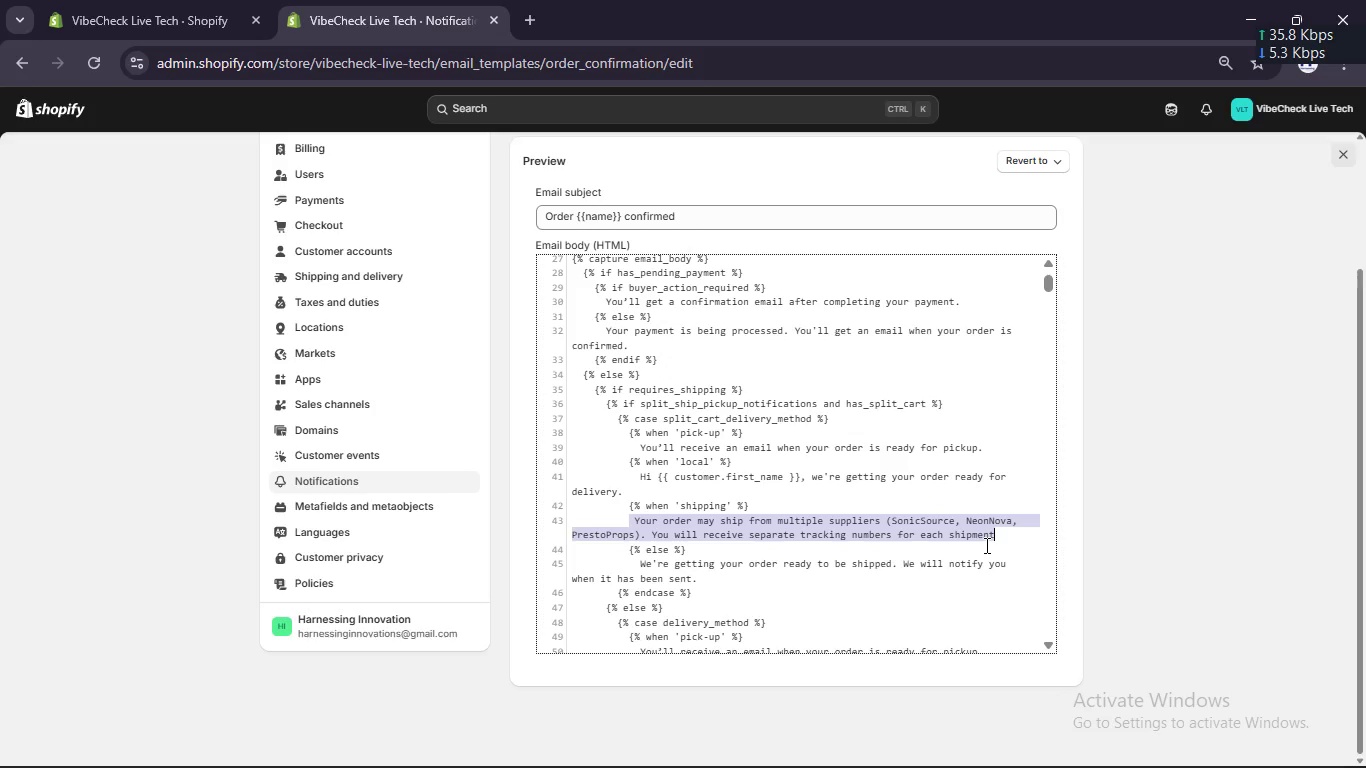 
scroll: coordinate [985, 545], scroll_direction: down, amount: 1.0
 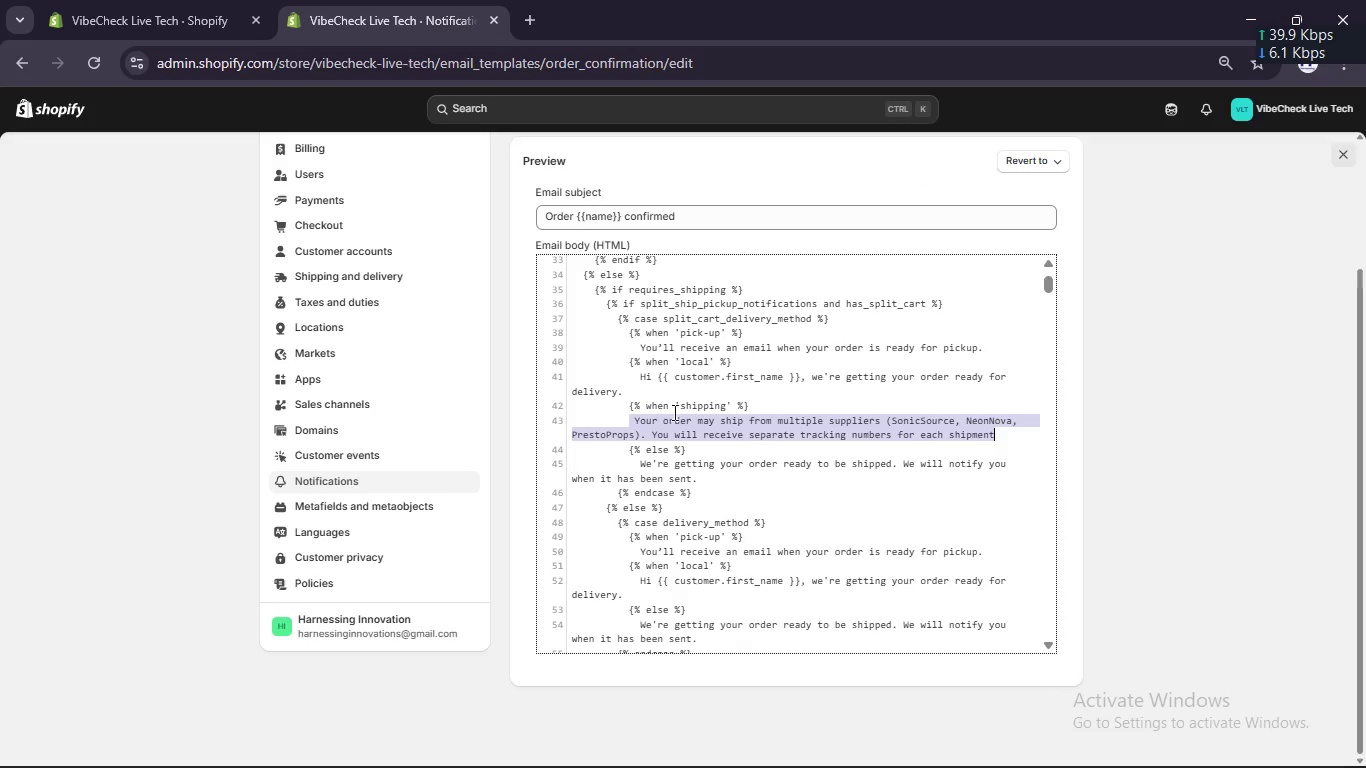 
left_click_drag(start_coordinate=[638, 458], to_coordinate=[727, 483])
 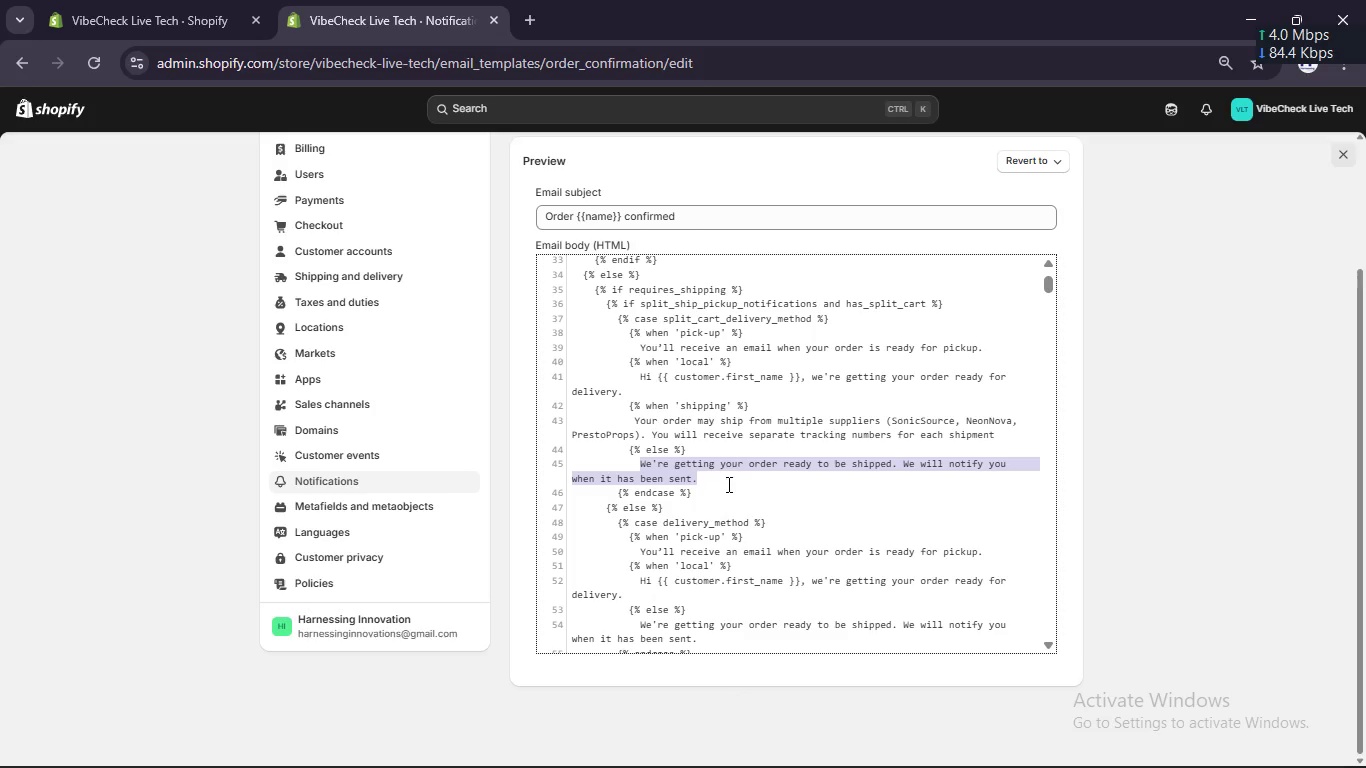 
key(Control+V)
 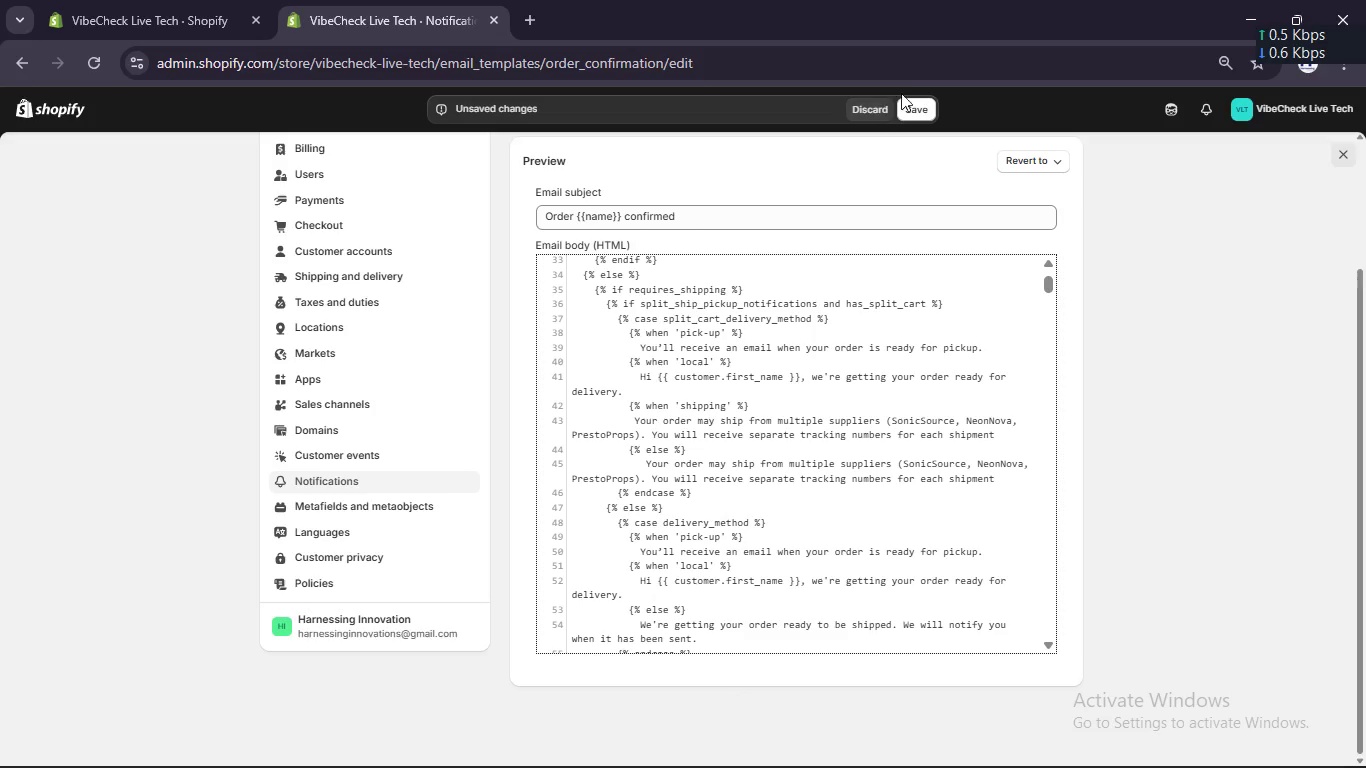 
left_click([912, 104])
 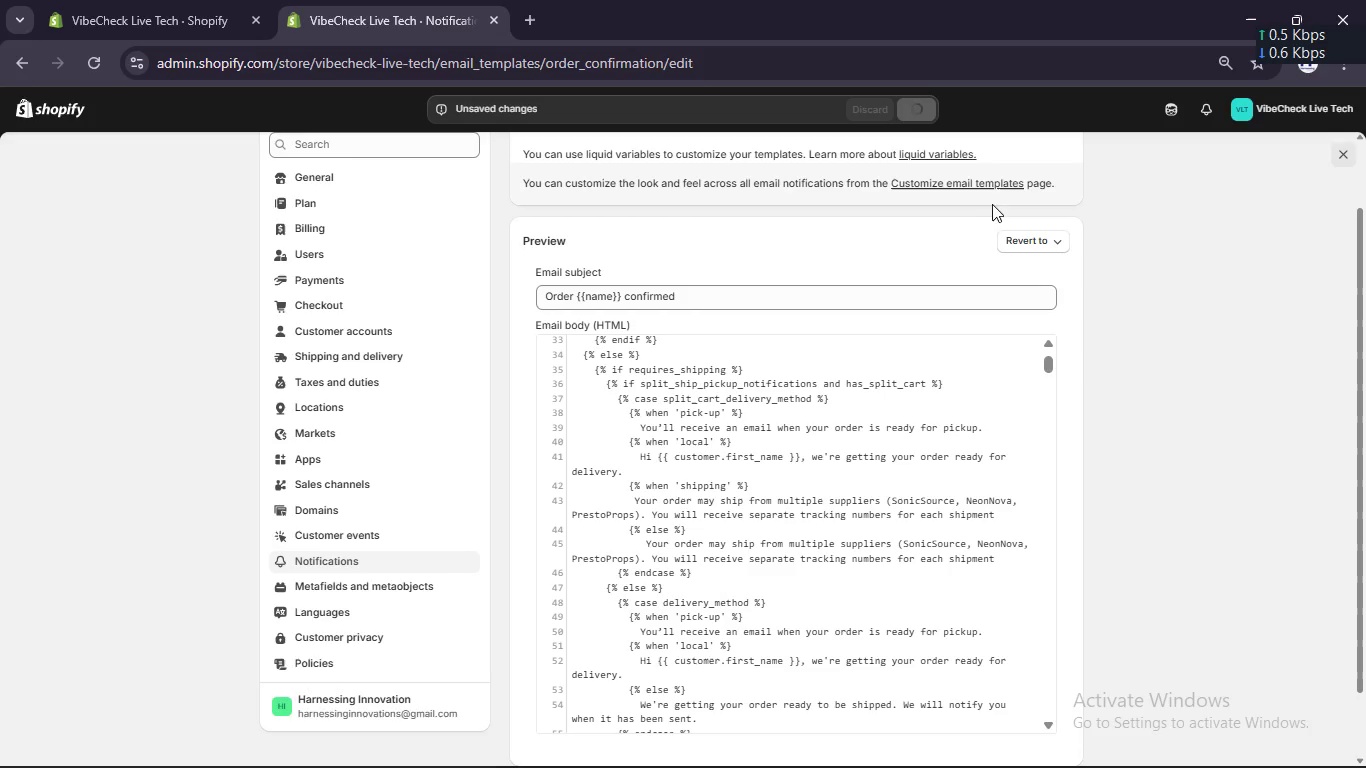 
scroll: coordinate [998, 216], scroll_direction: up, amount: 2.0
 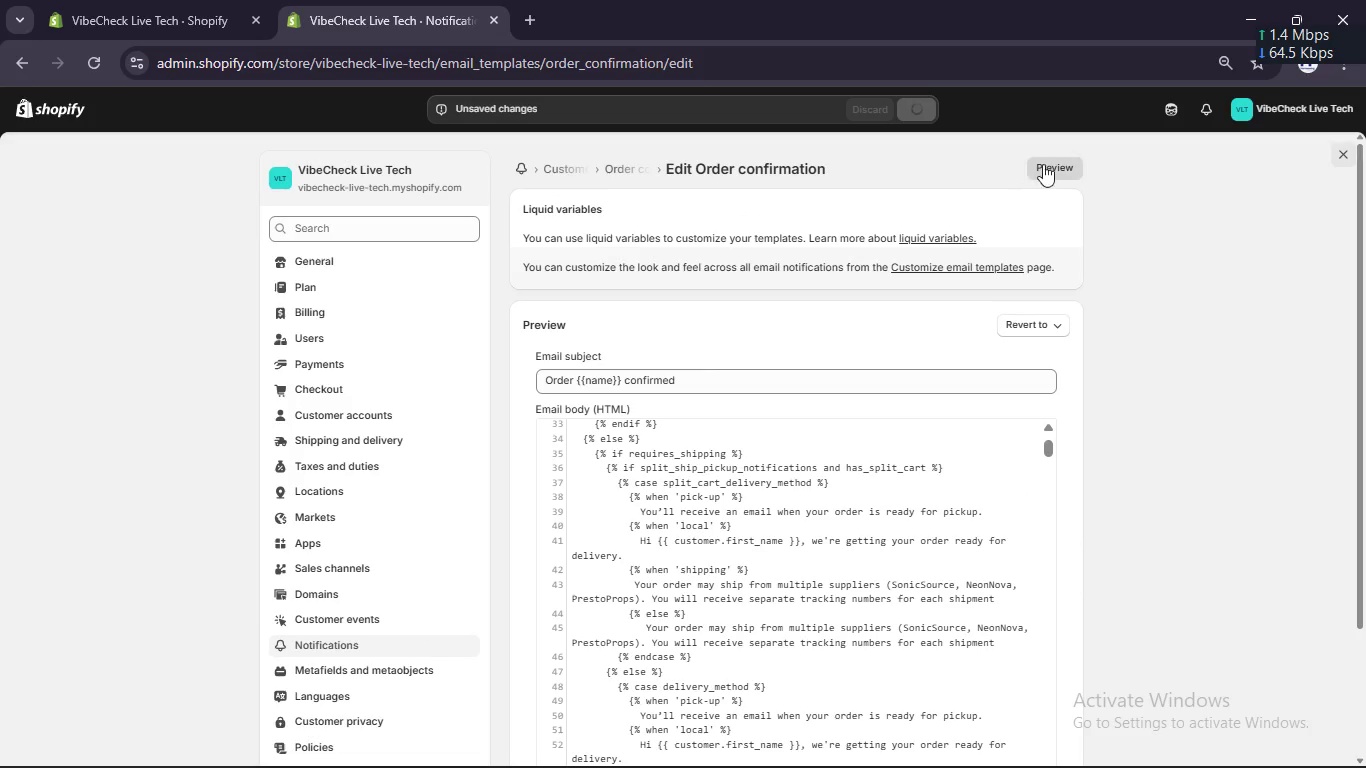 
left_click([1046, 162])
 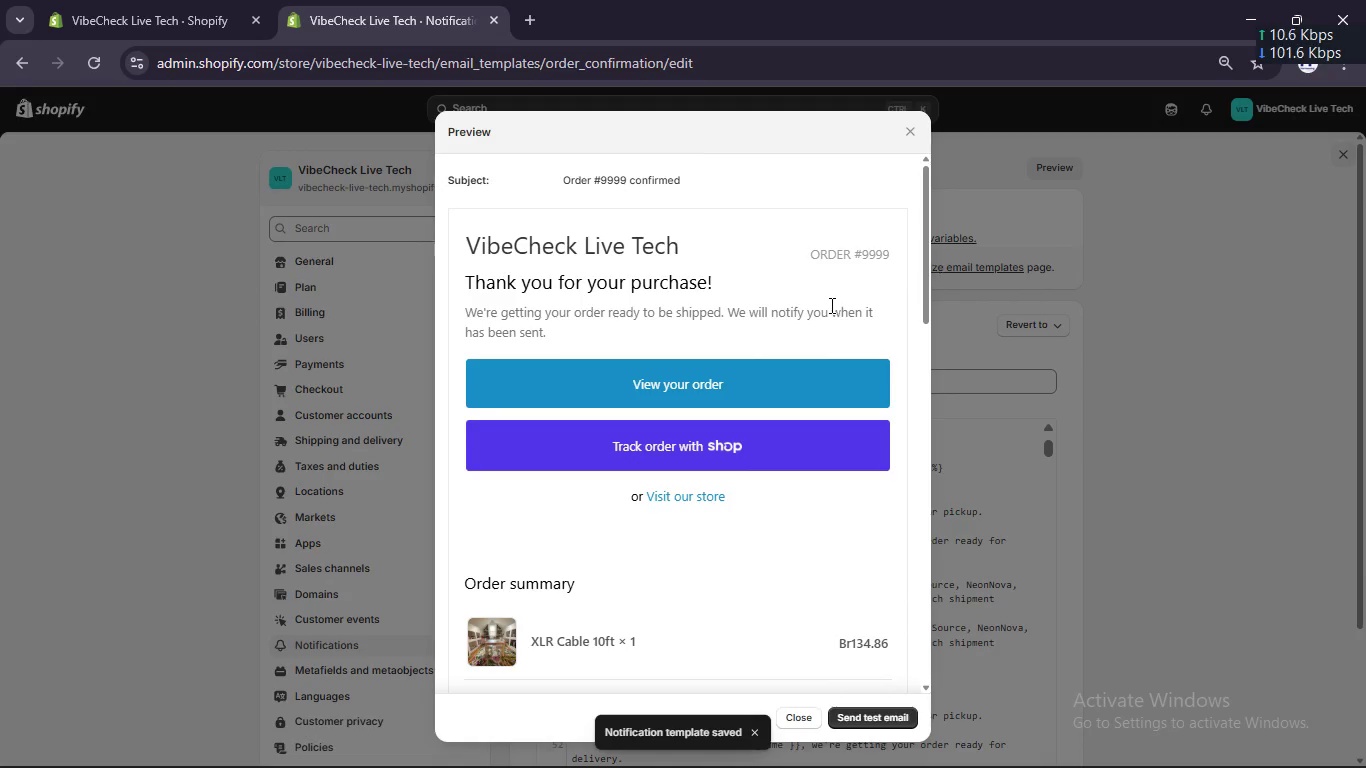 
double_click([810, 319])
 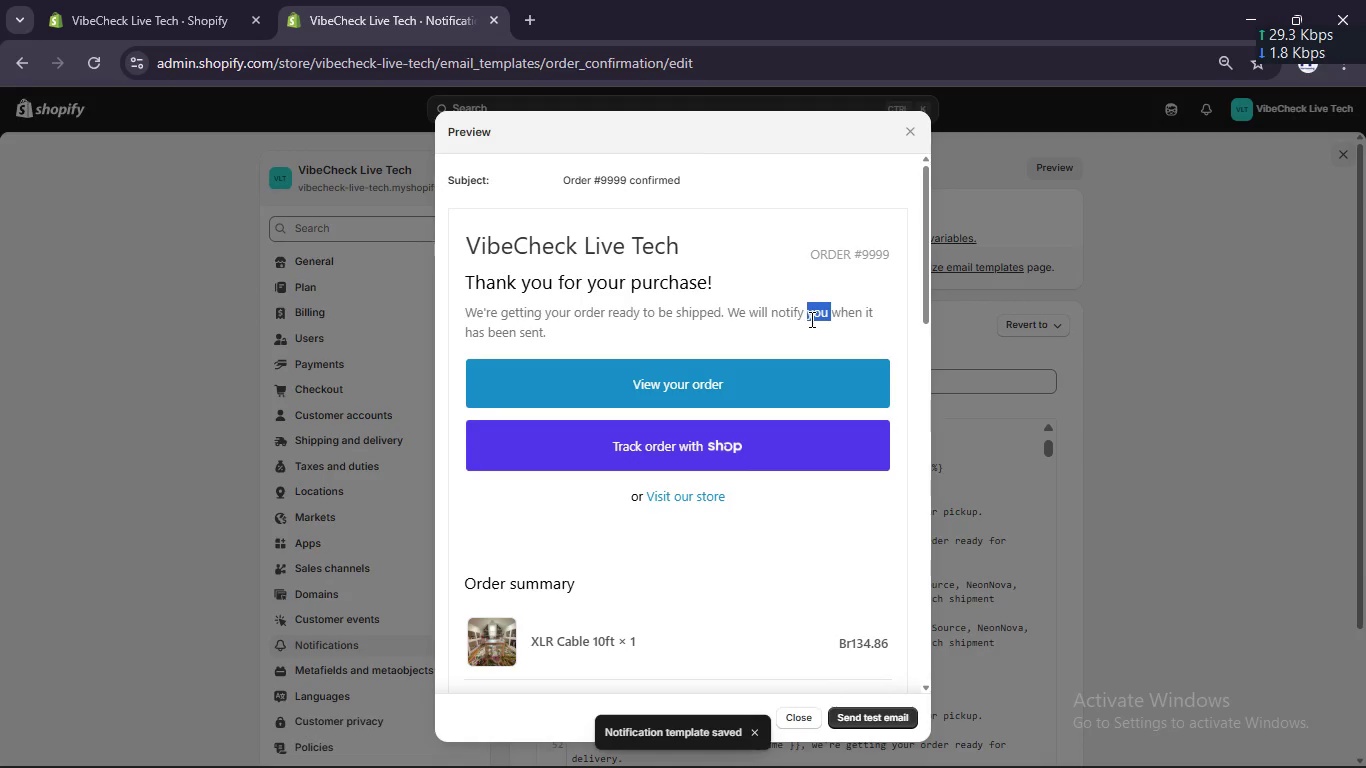 
triple_click([810, 319])
 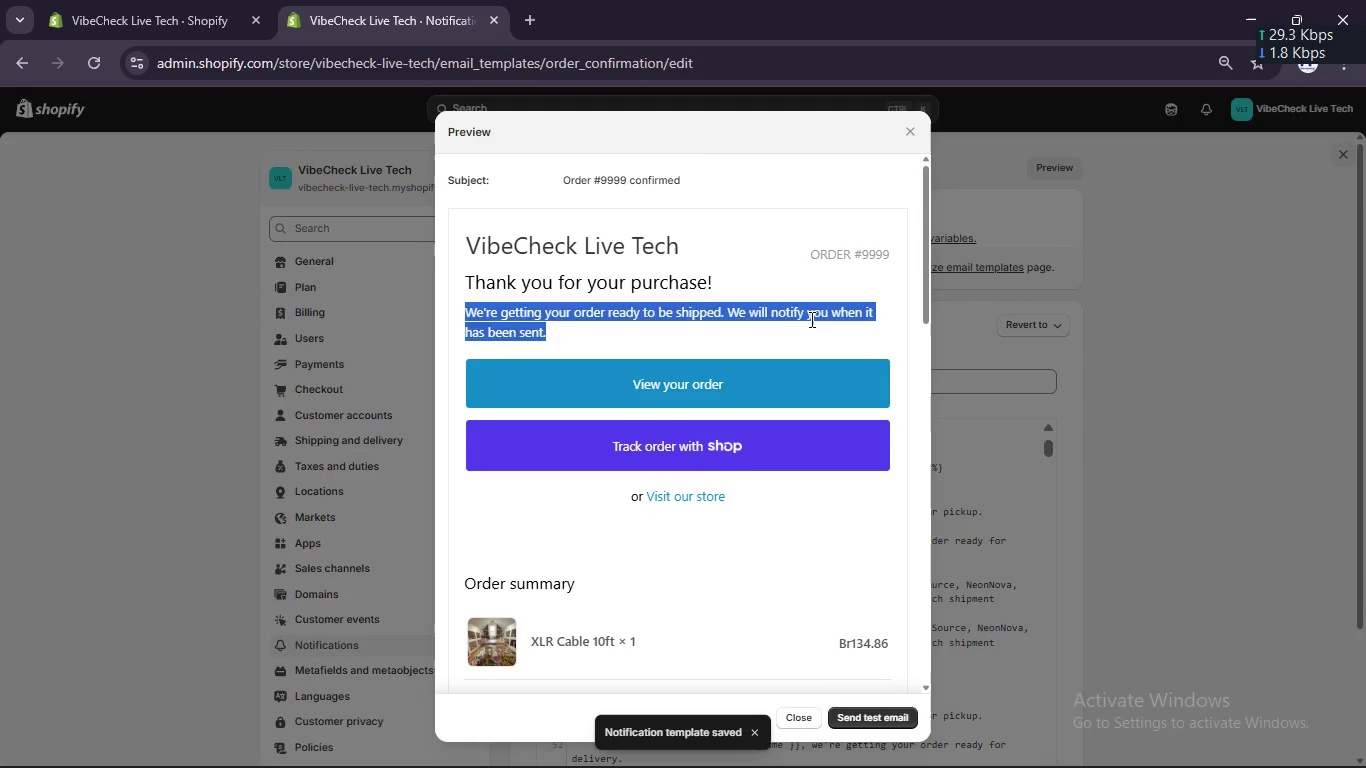 
left_click([810, 319])
 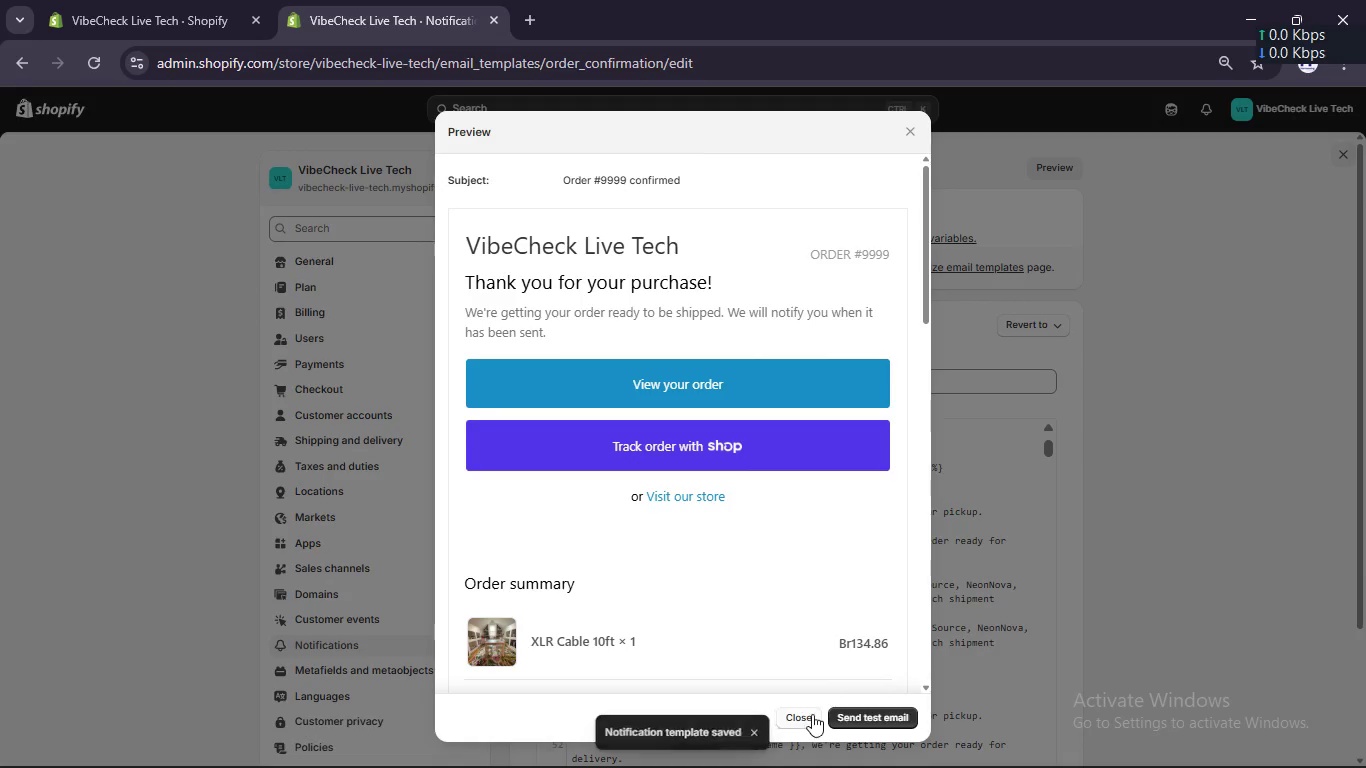 
scroll: coordinate [802, 596], scroll_direction: down, amount: 8.0
 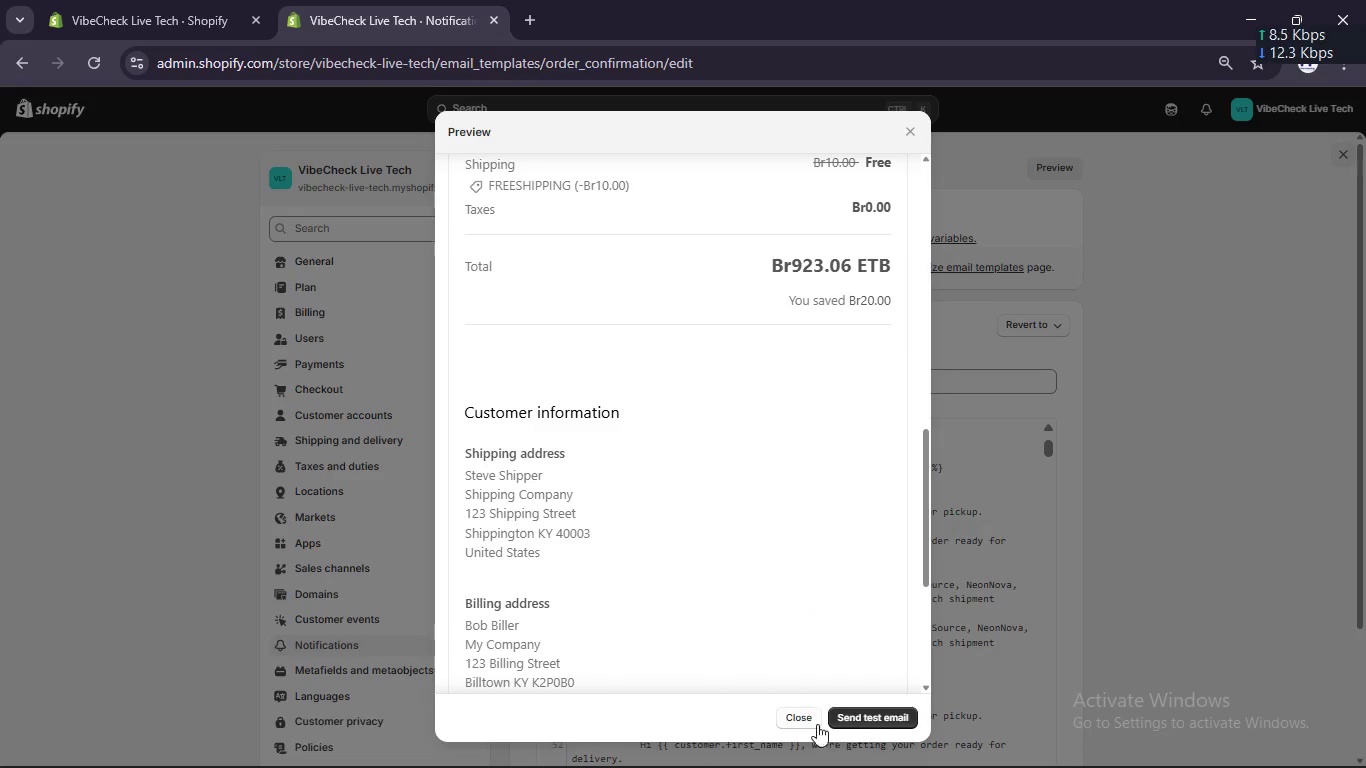 
left_click([812, 720])
 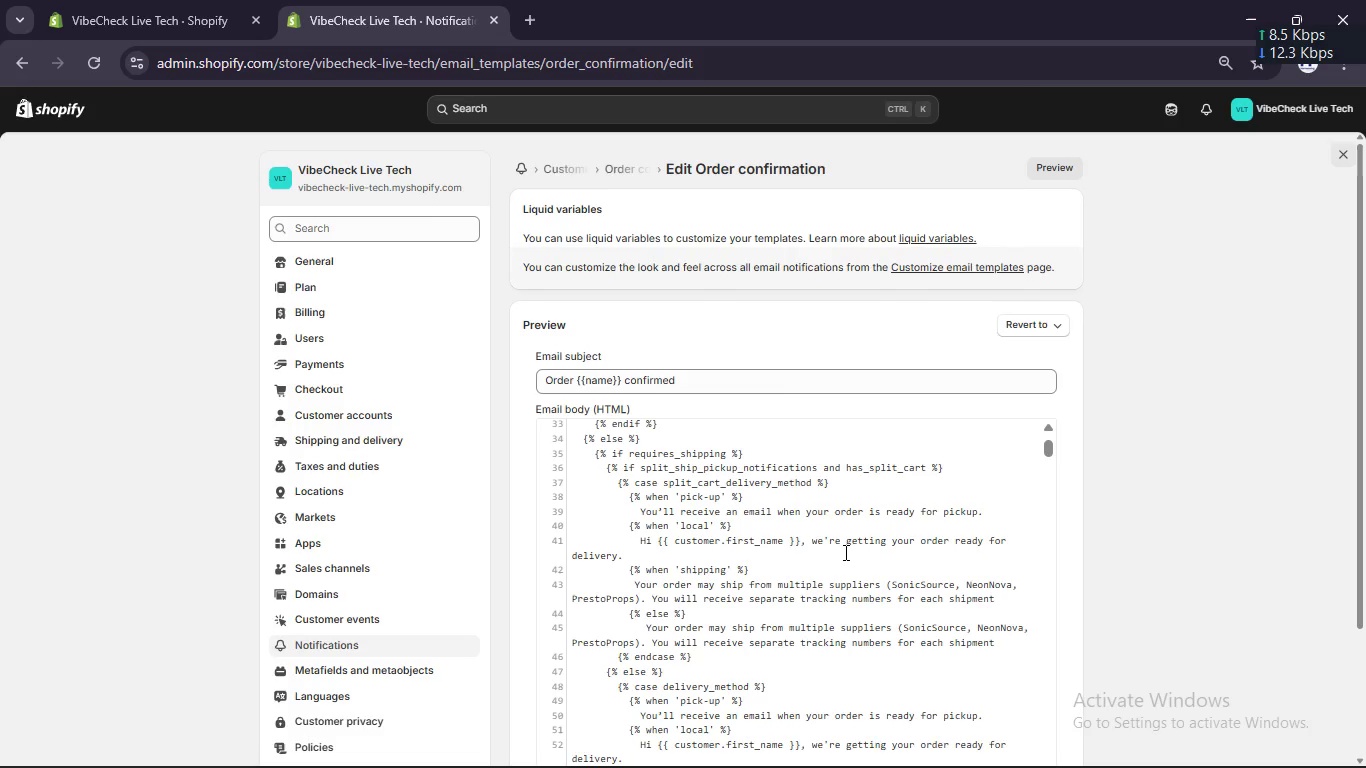 
scroll: coordinate [844, 554], scroll_direction: down, amount: 2.0
 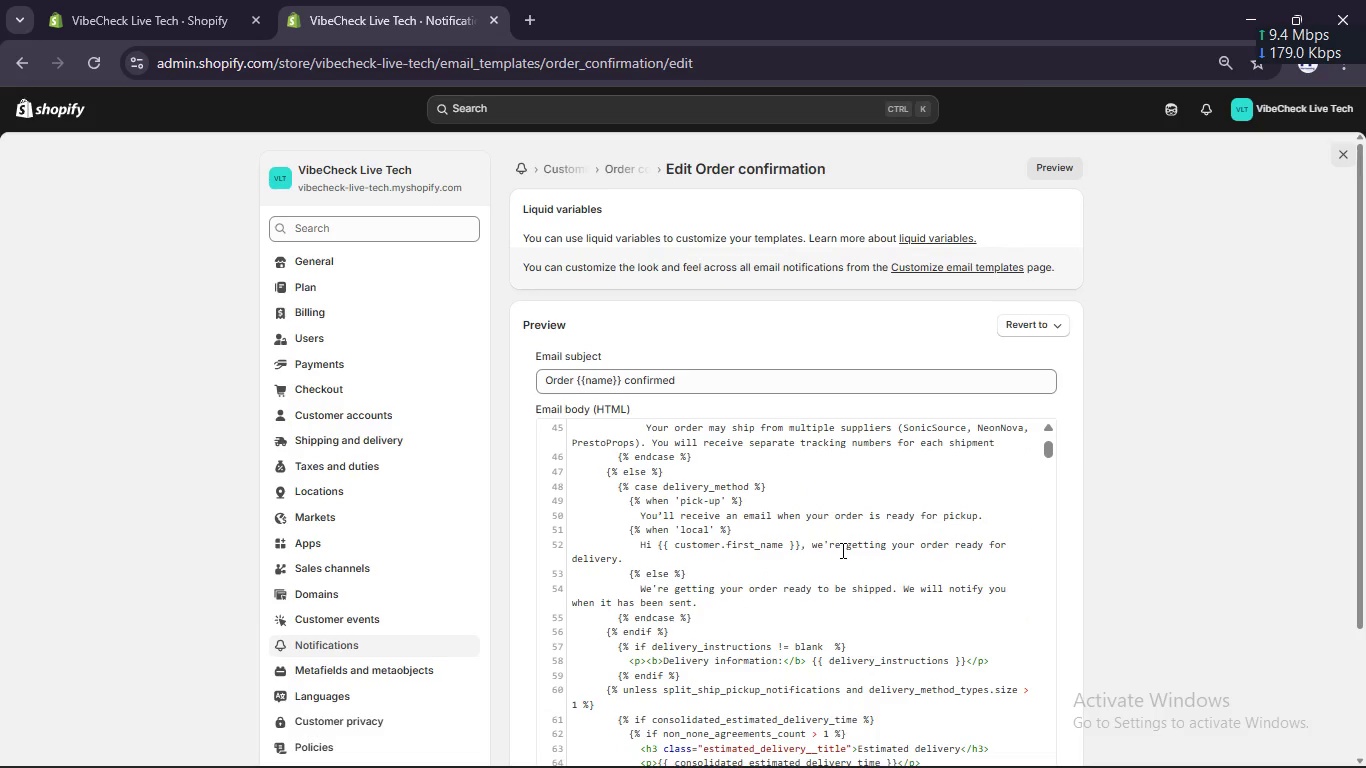 
left_click([841, 550])
 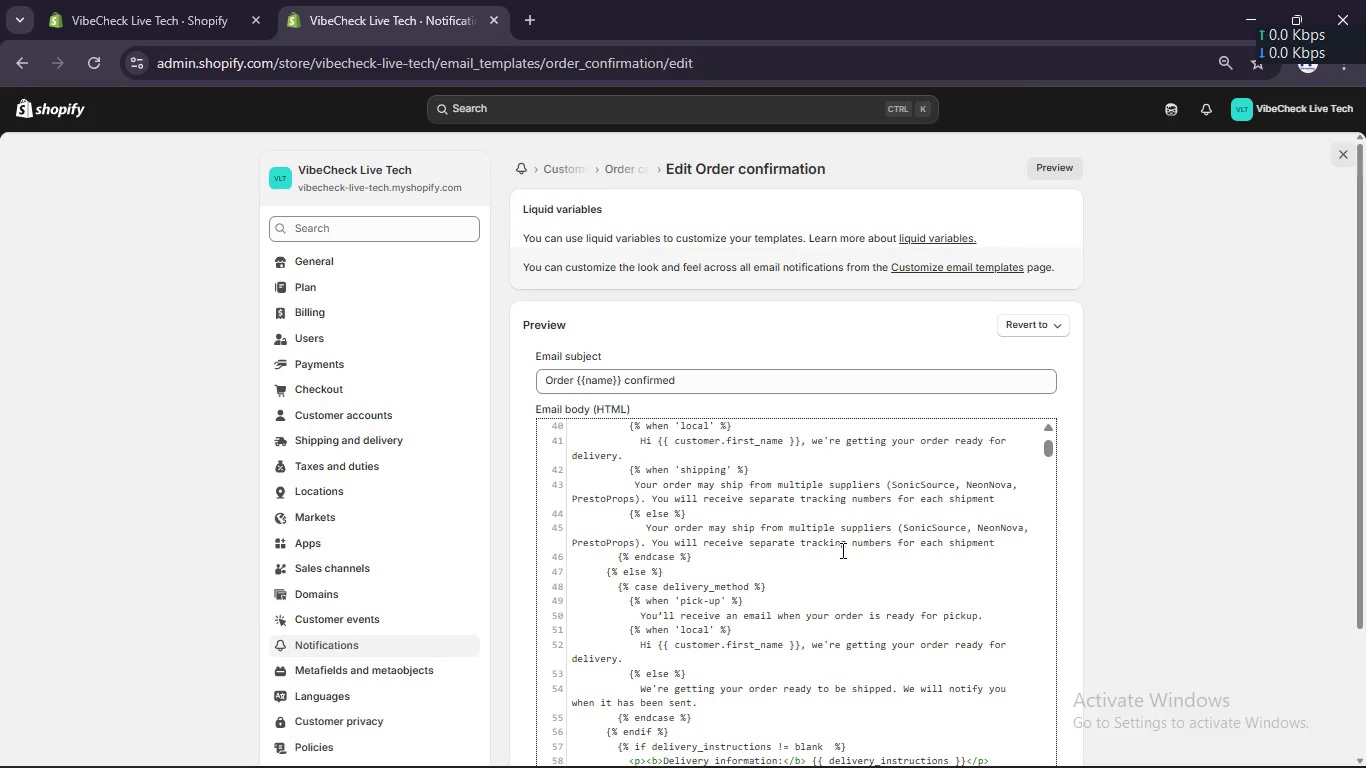 
scroll: coordinate [841, 550], scroll_direction: none, amount: 0.0
 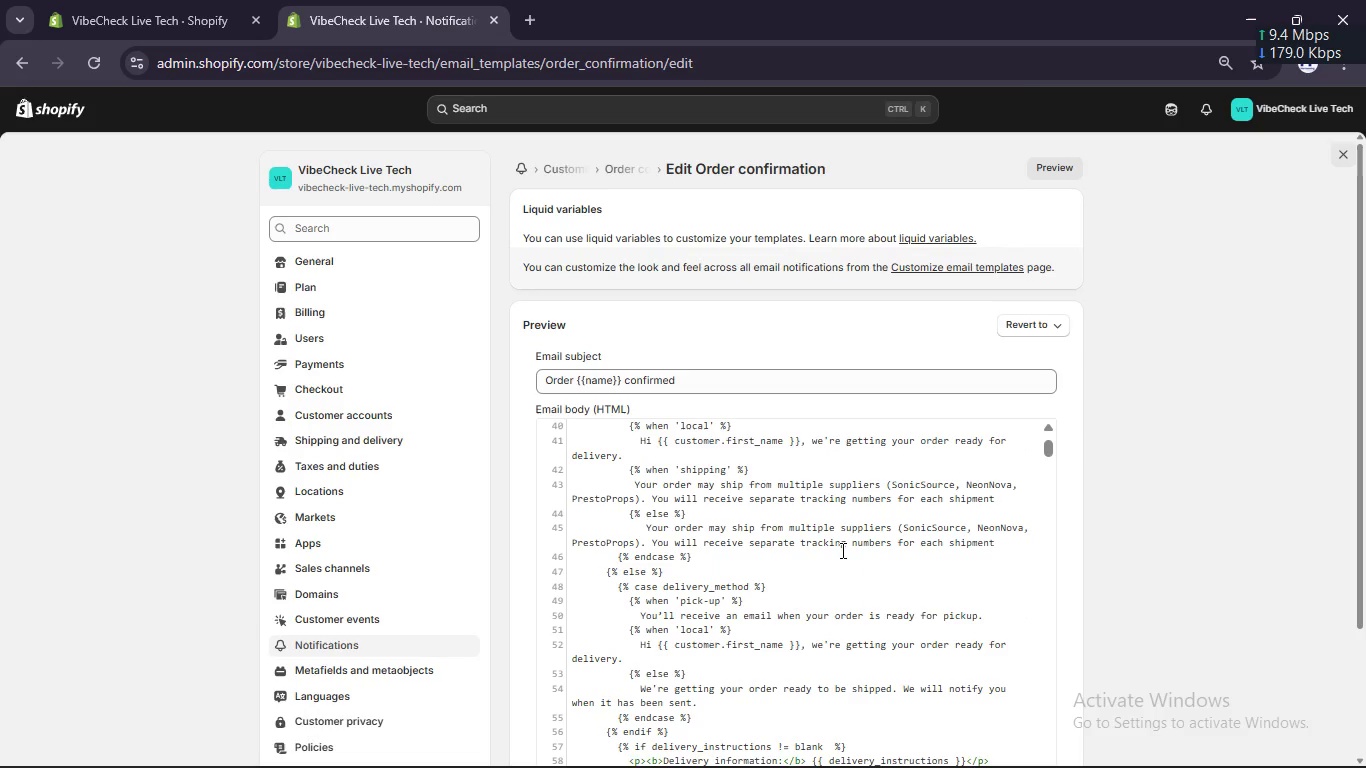 
key(Control+Z)
 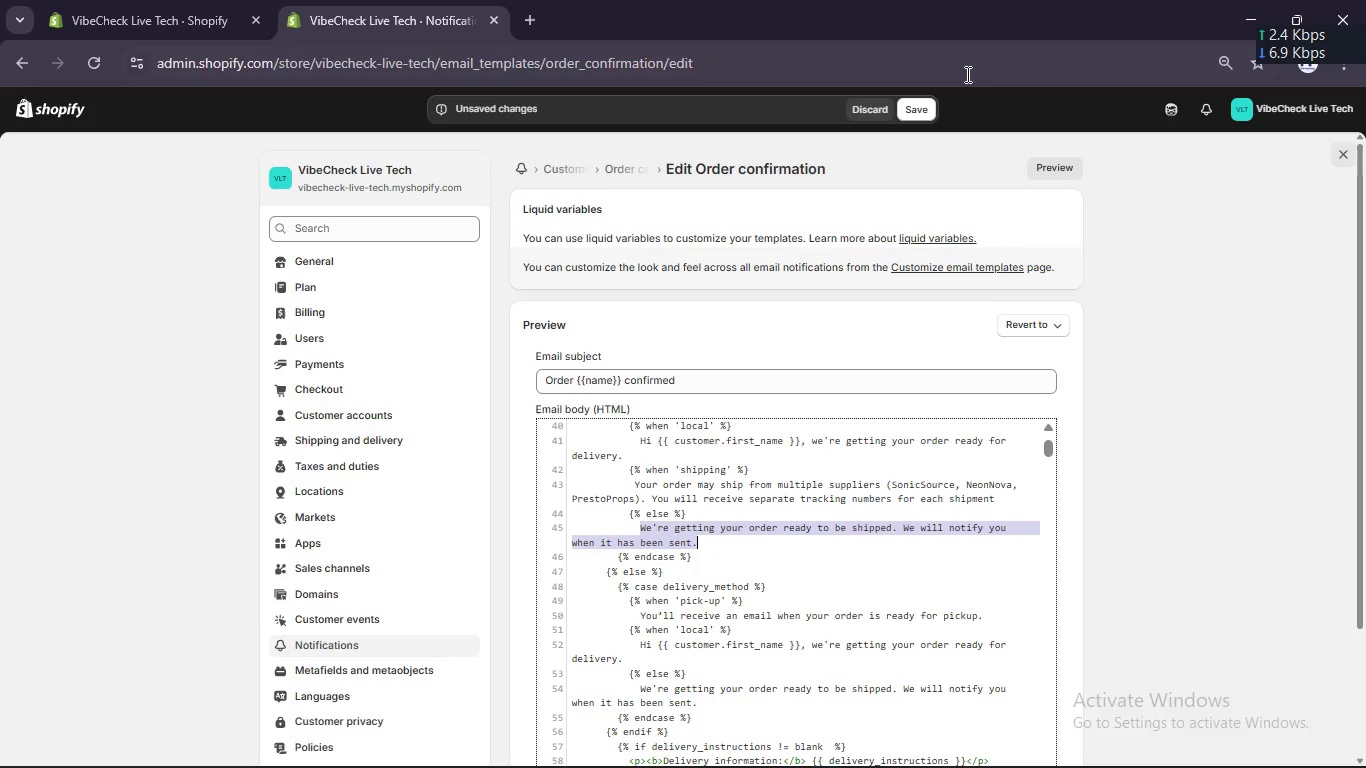 
left_click([1034, 163])
 